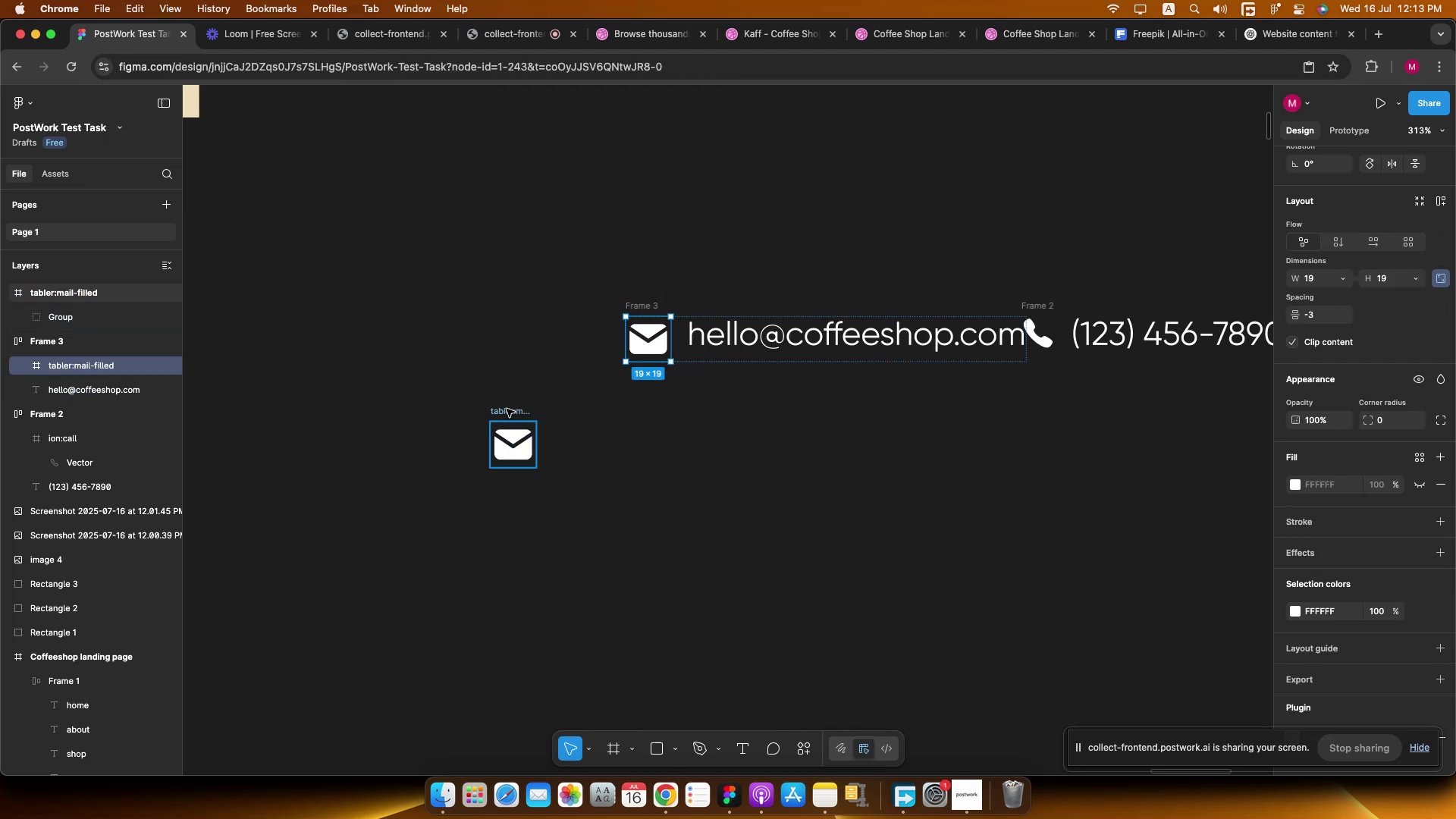 
left_click([507, 409])
 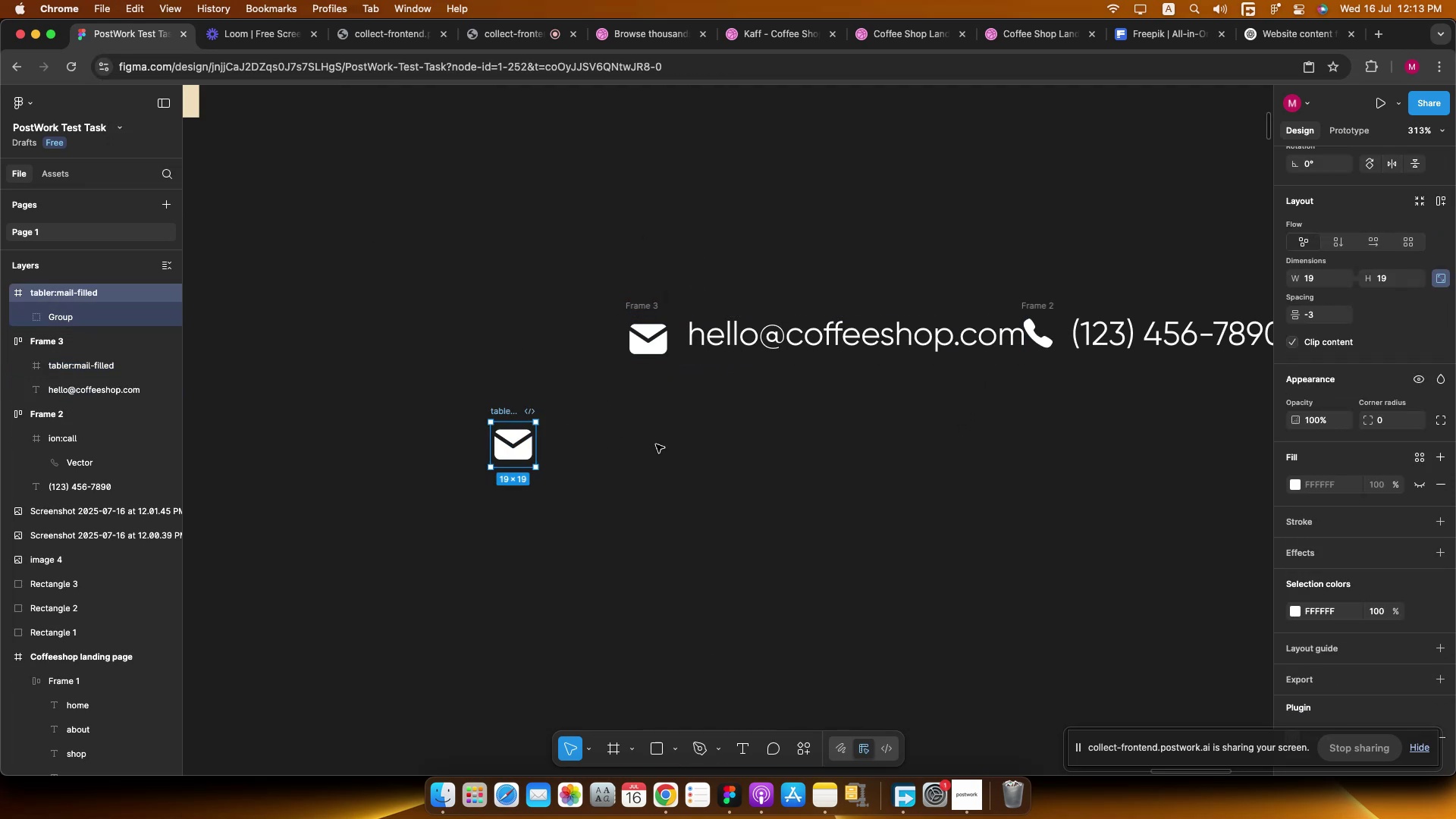 
key(Delete)
 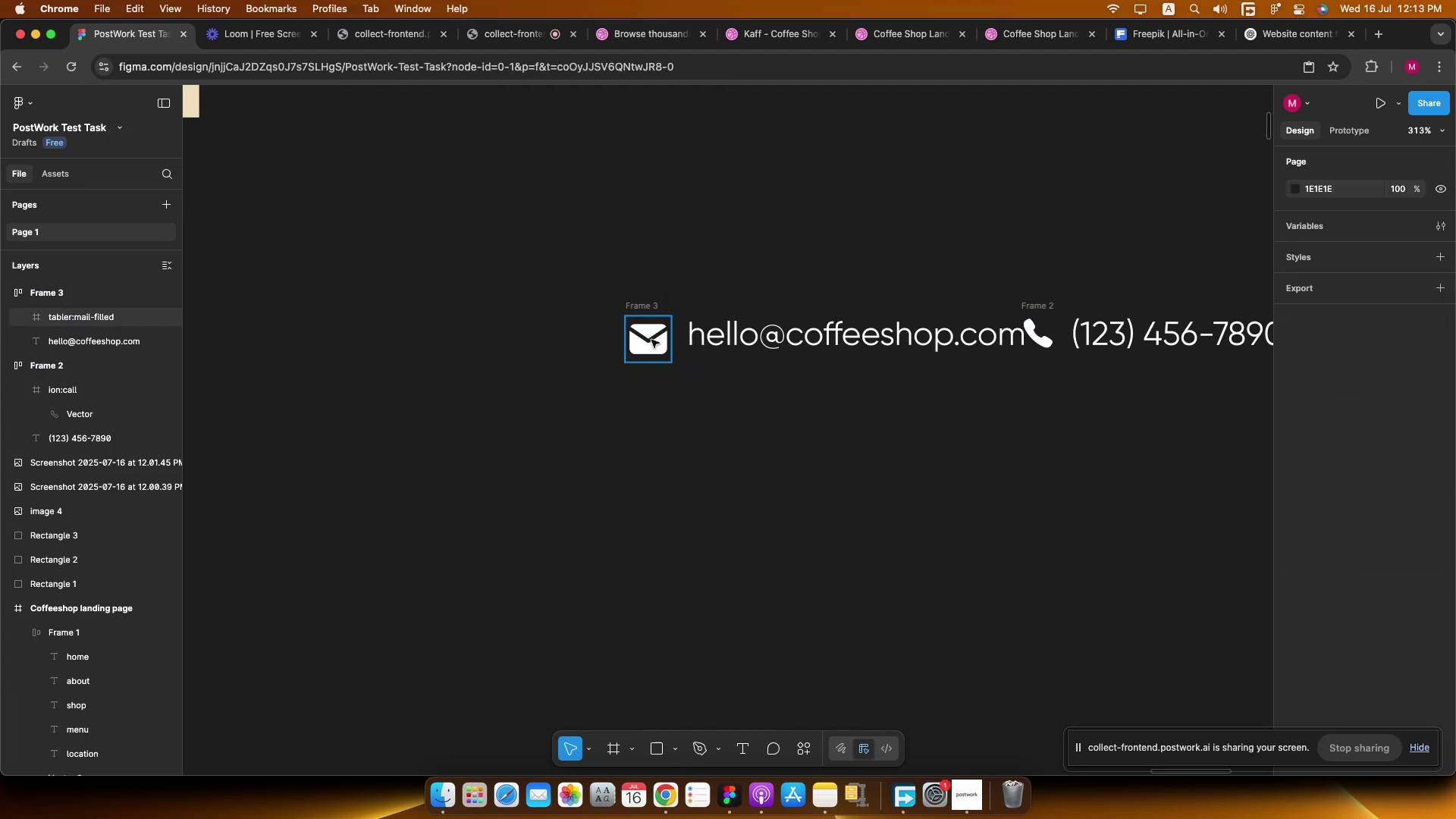 
left_click([651, 338])
 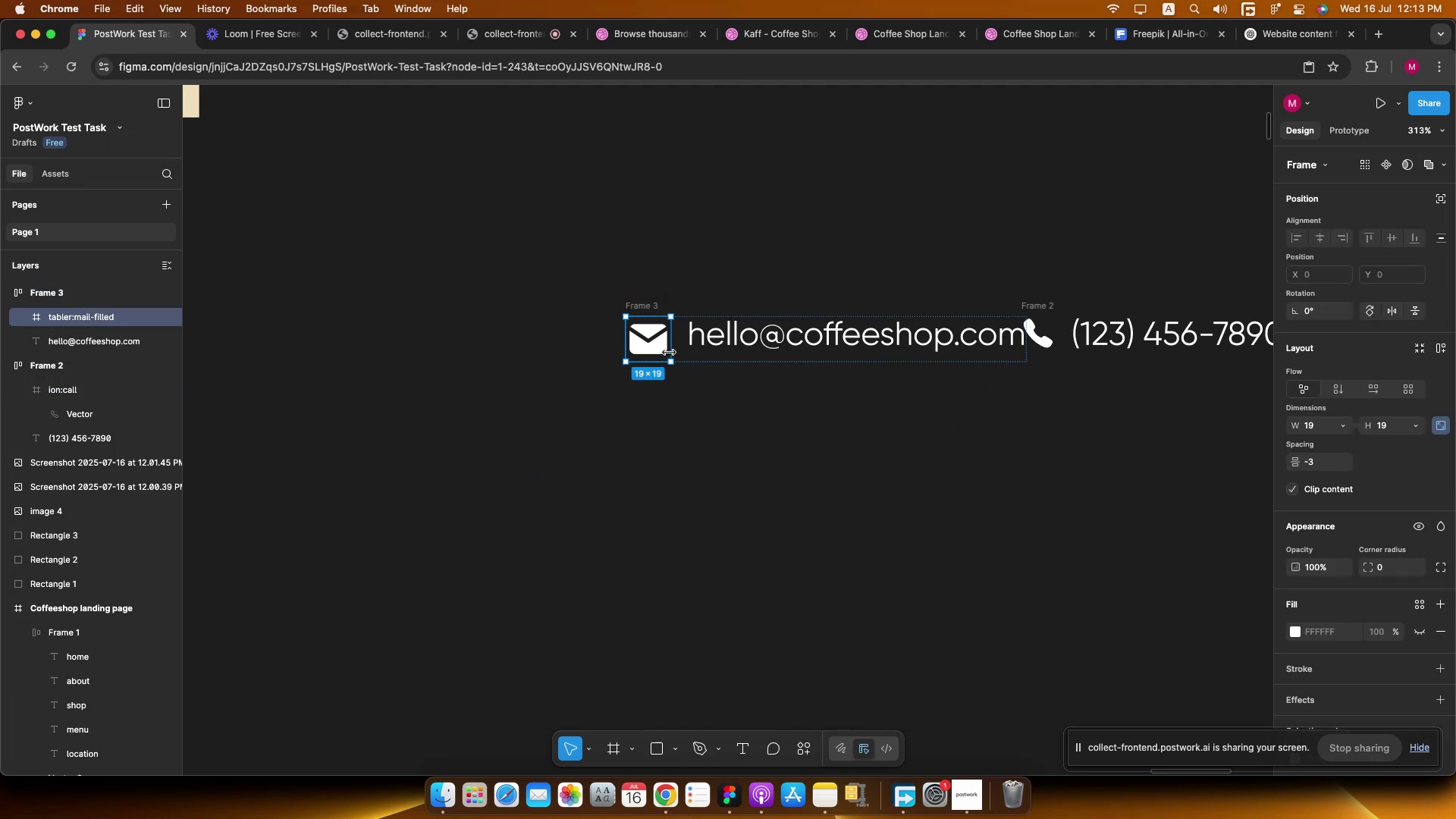 
hold_key(key=ShiftLeft, duration=0.98)
left_click_drag(start_coordinate=[672, 350], to_coordinate=[666, 350])
 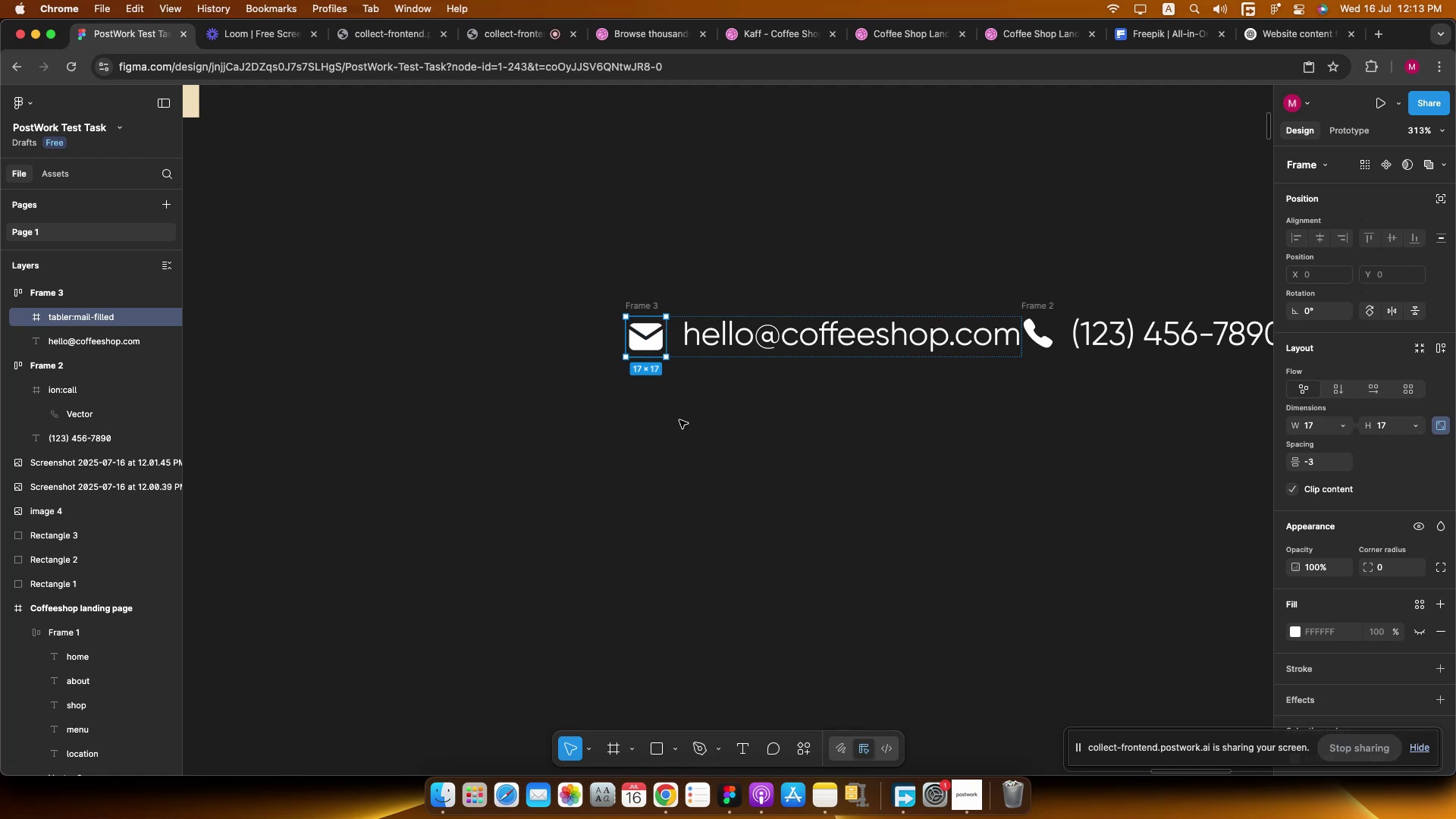 
left_click([679, 420])
 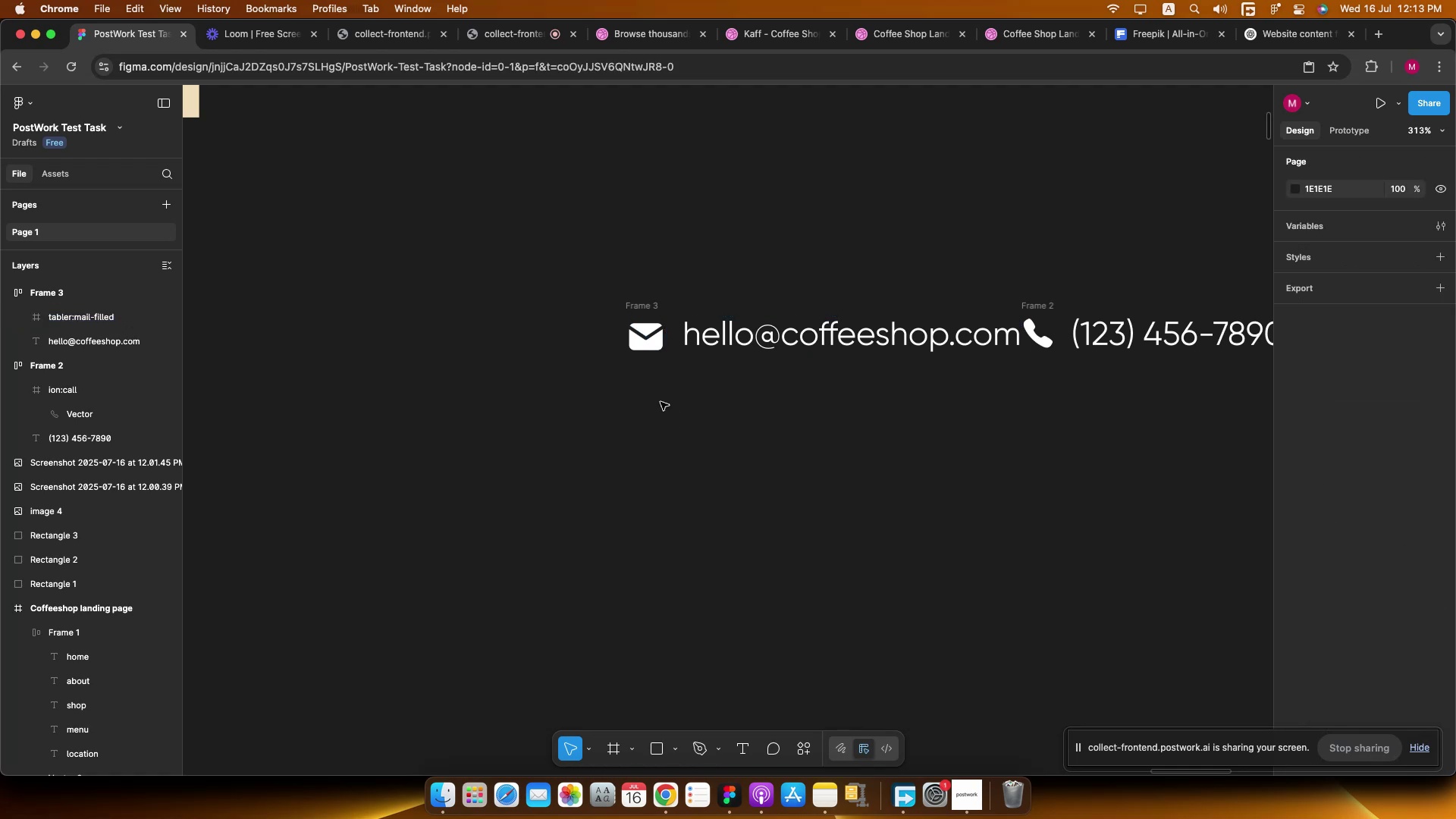 
hold_key(key=CommandLeft, duration=0.66)
scroll: coordinate [624, 367], scroll_direction: down, amount: 19.0
 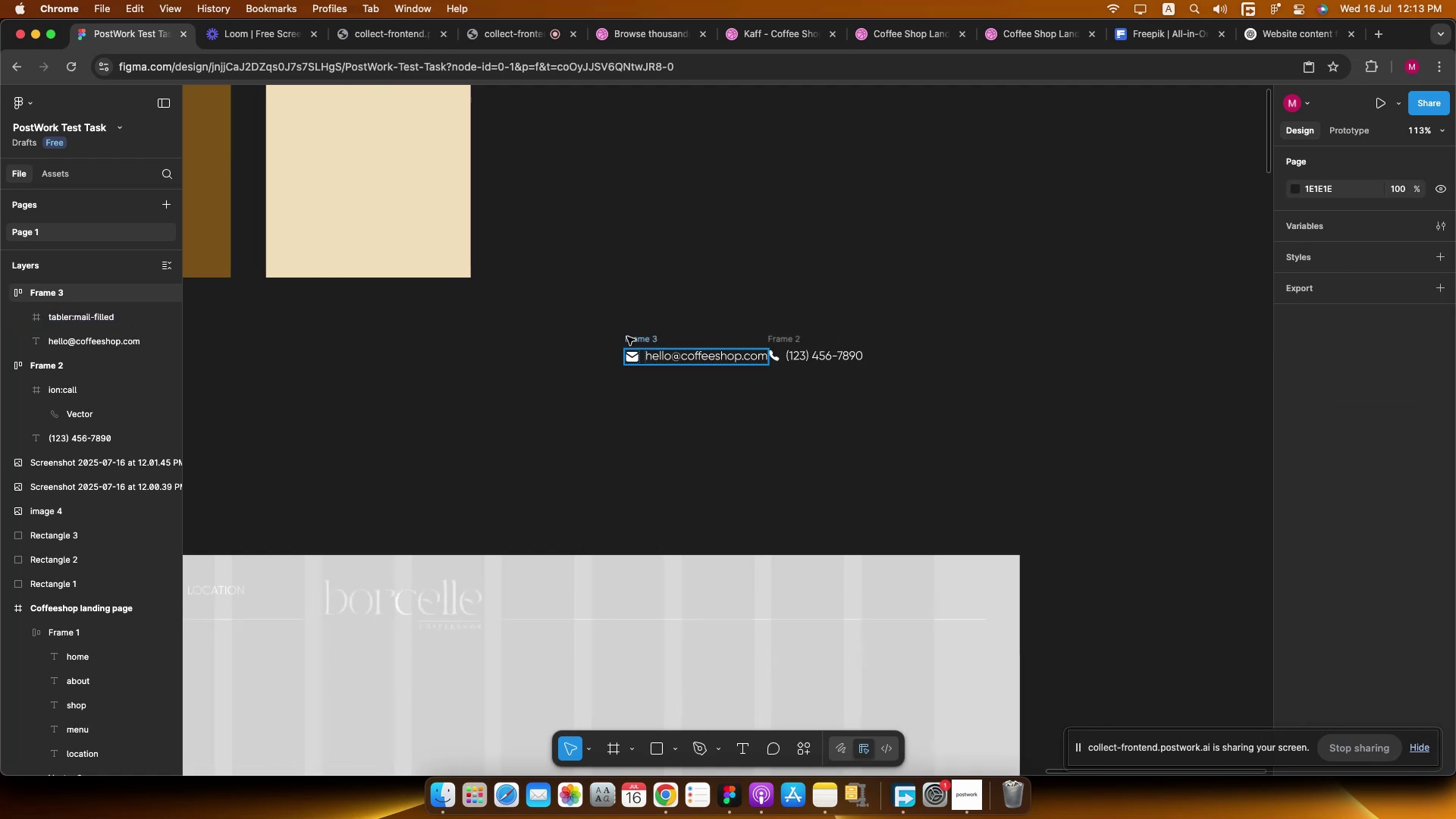 
left_click([627, 337])
 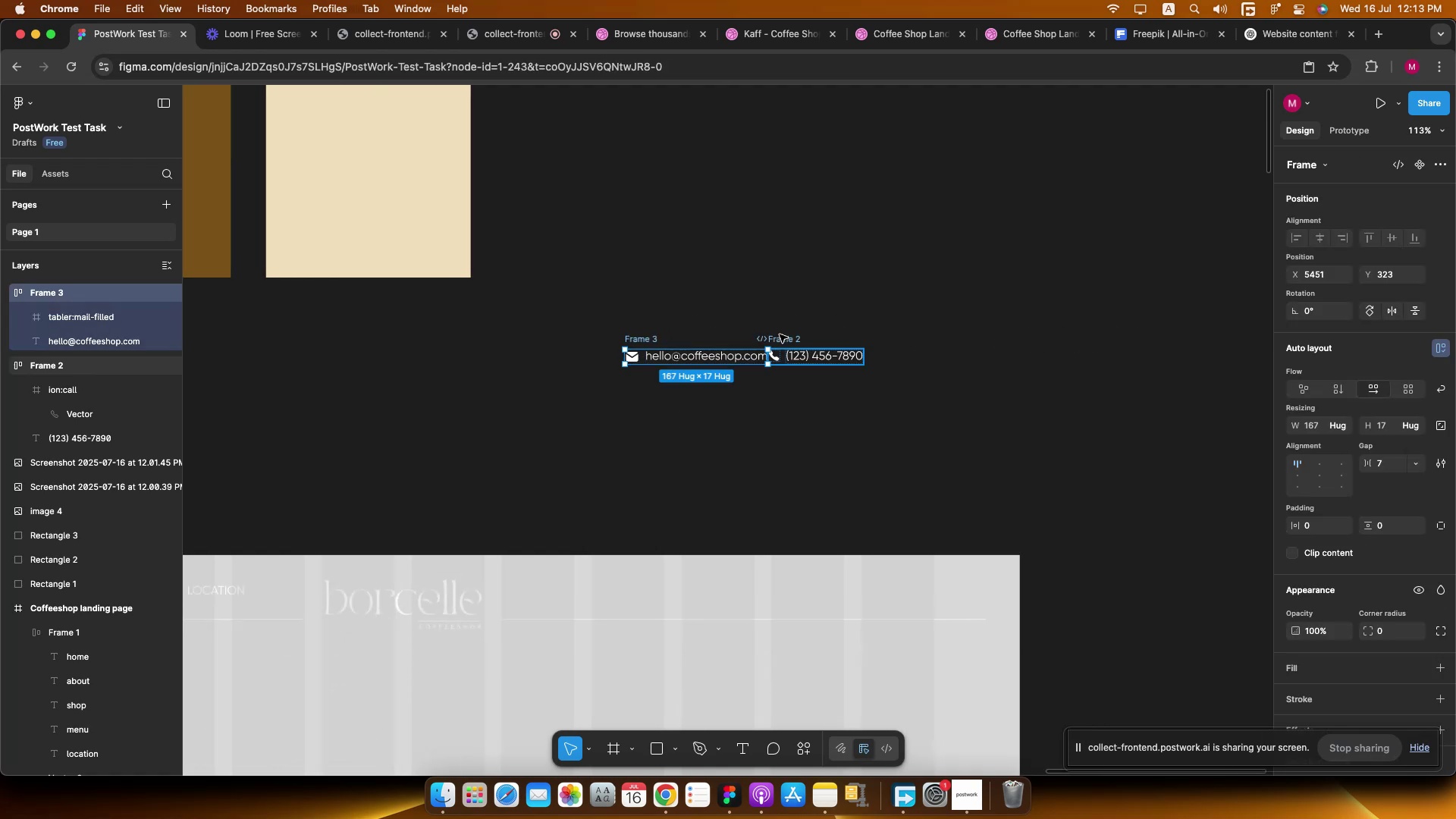 
hold_key(key=ShiftLeft, duration=0.78)
left_click([800, 336])
 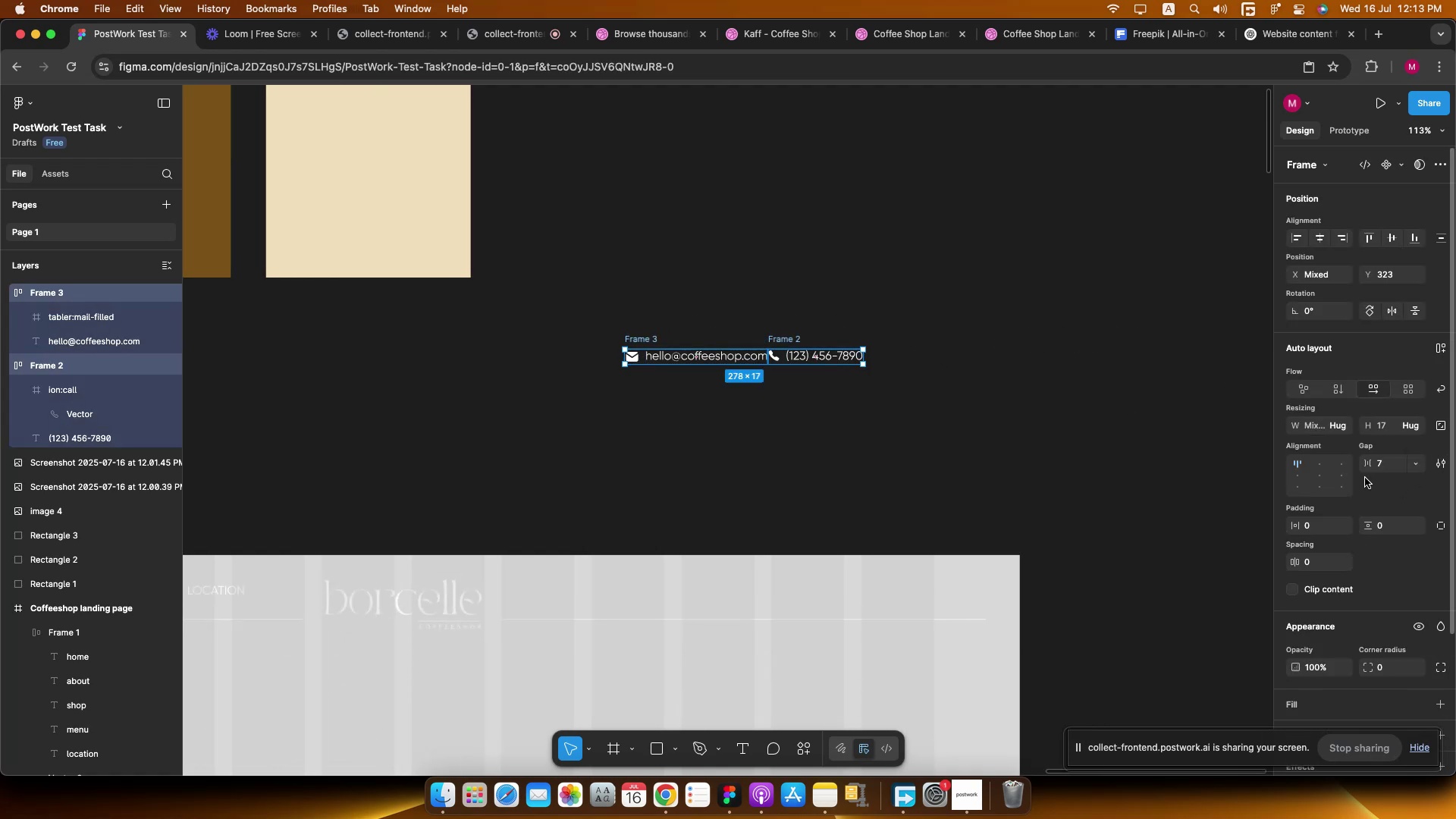 
hold_key(key=ShiftLeft, duration=0.94)
 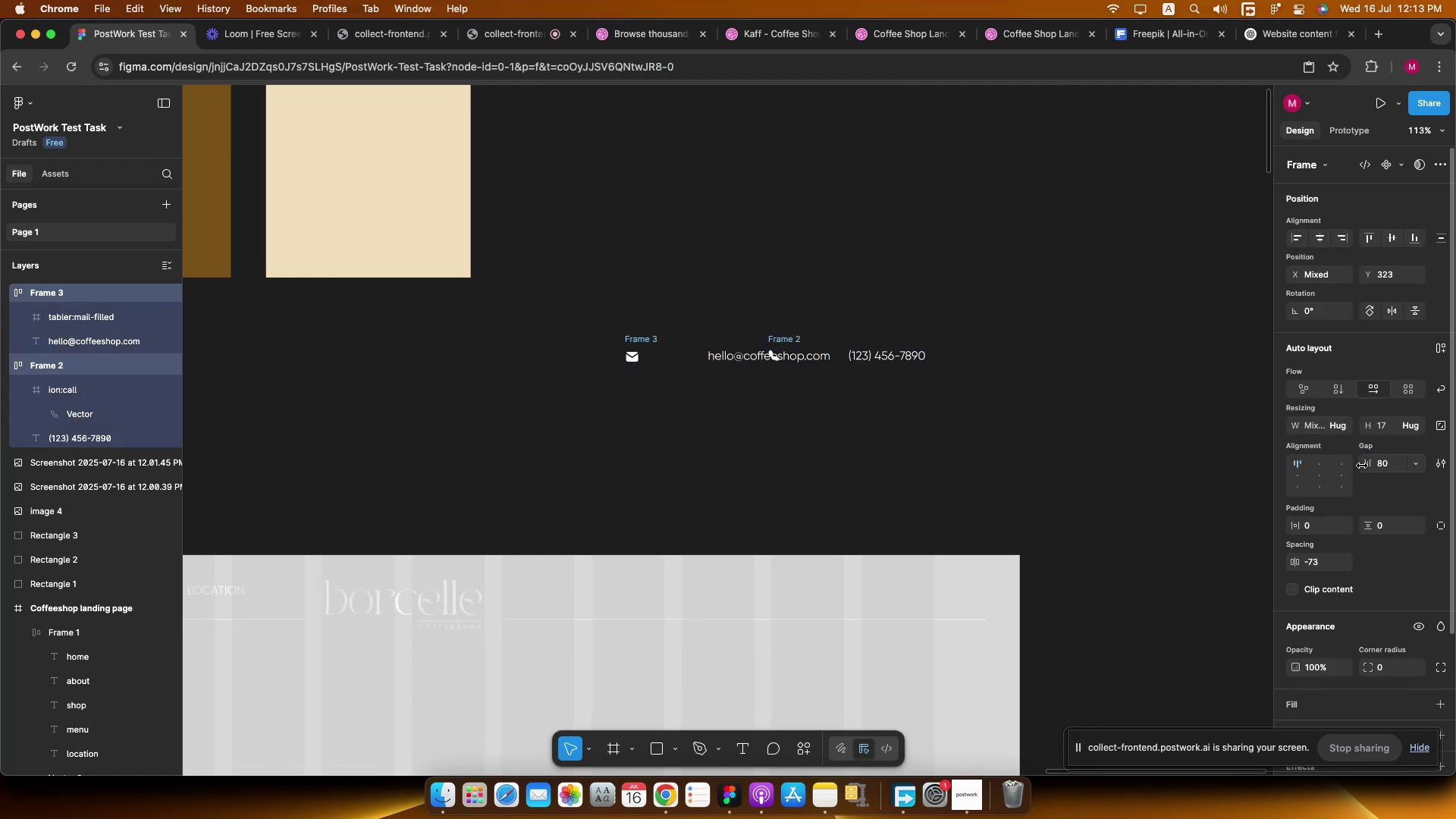 
key(Meta+Z)
 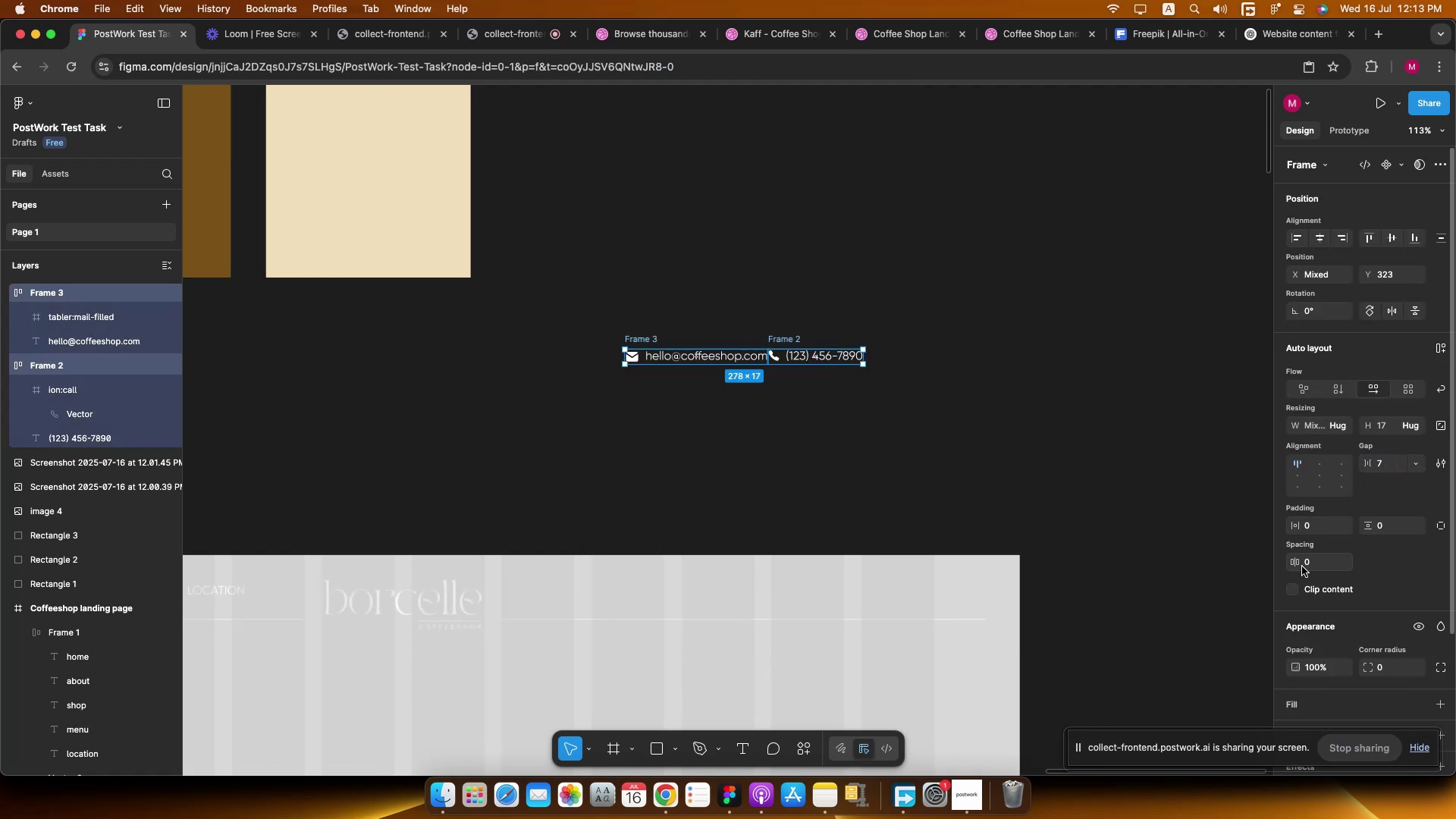 
hold_key(key=ShiftLeft, duration=1.23)
 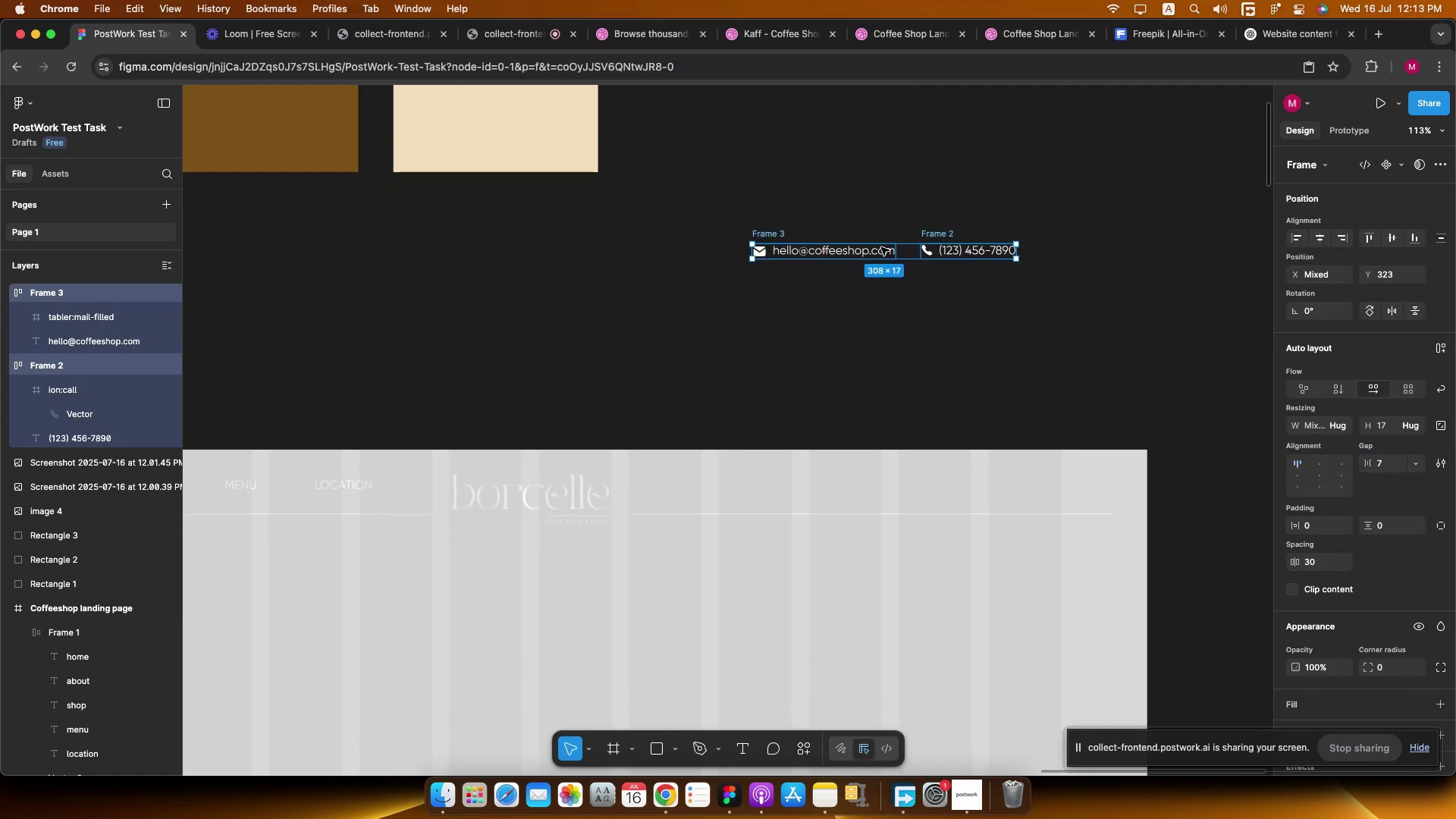 
left_click_drag(start_coordinate=[880, 247], to_coordinate=[824, 482])
 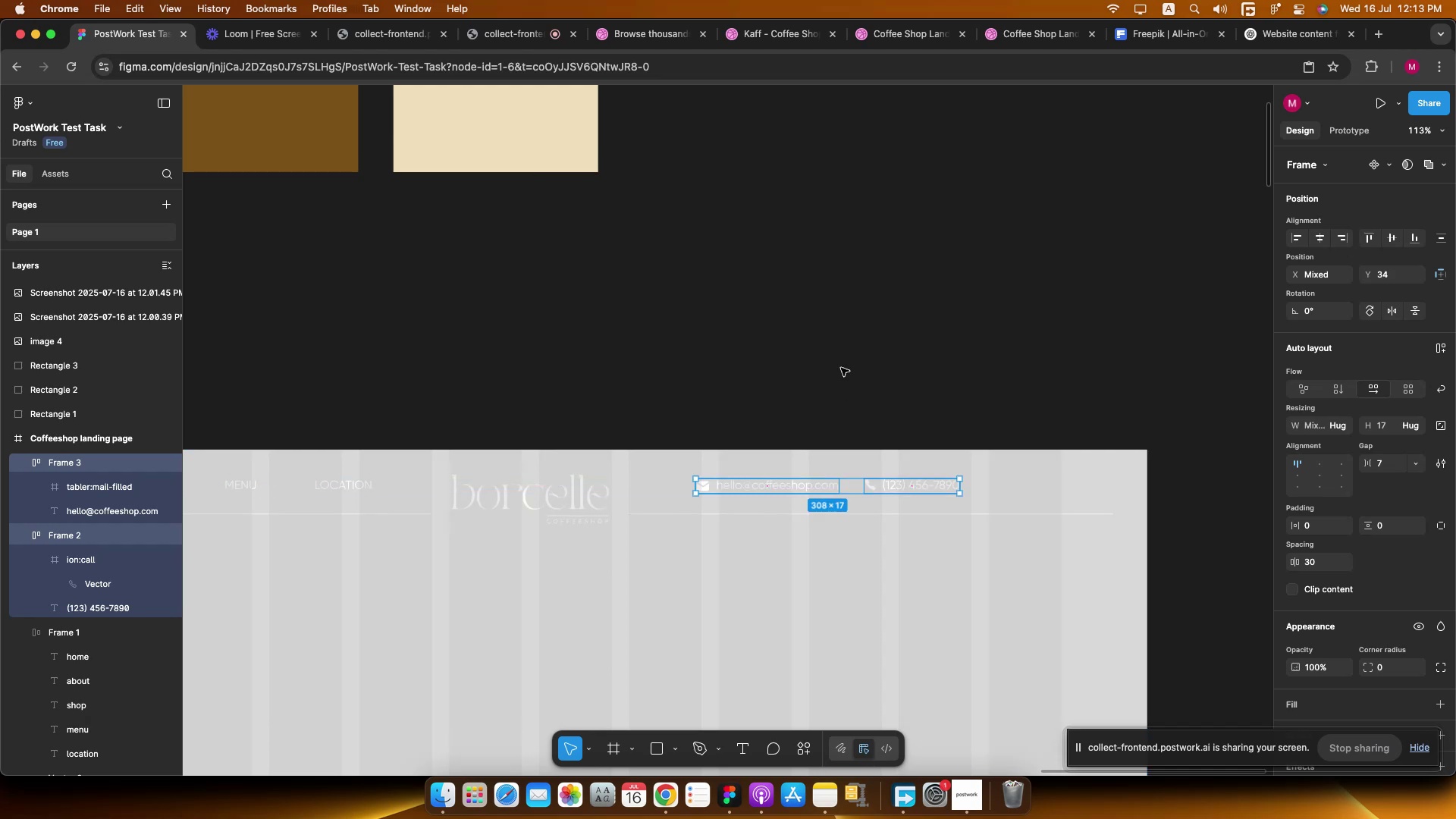 
left_click([841, 368])
 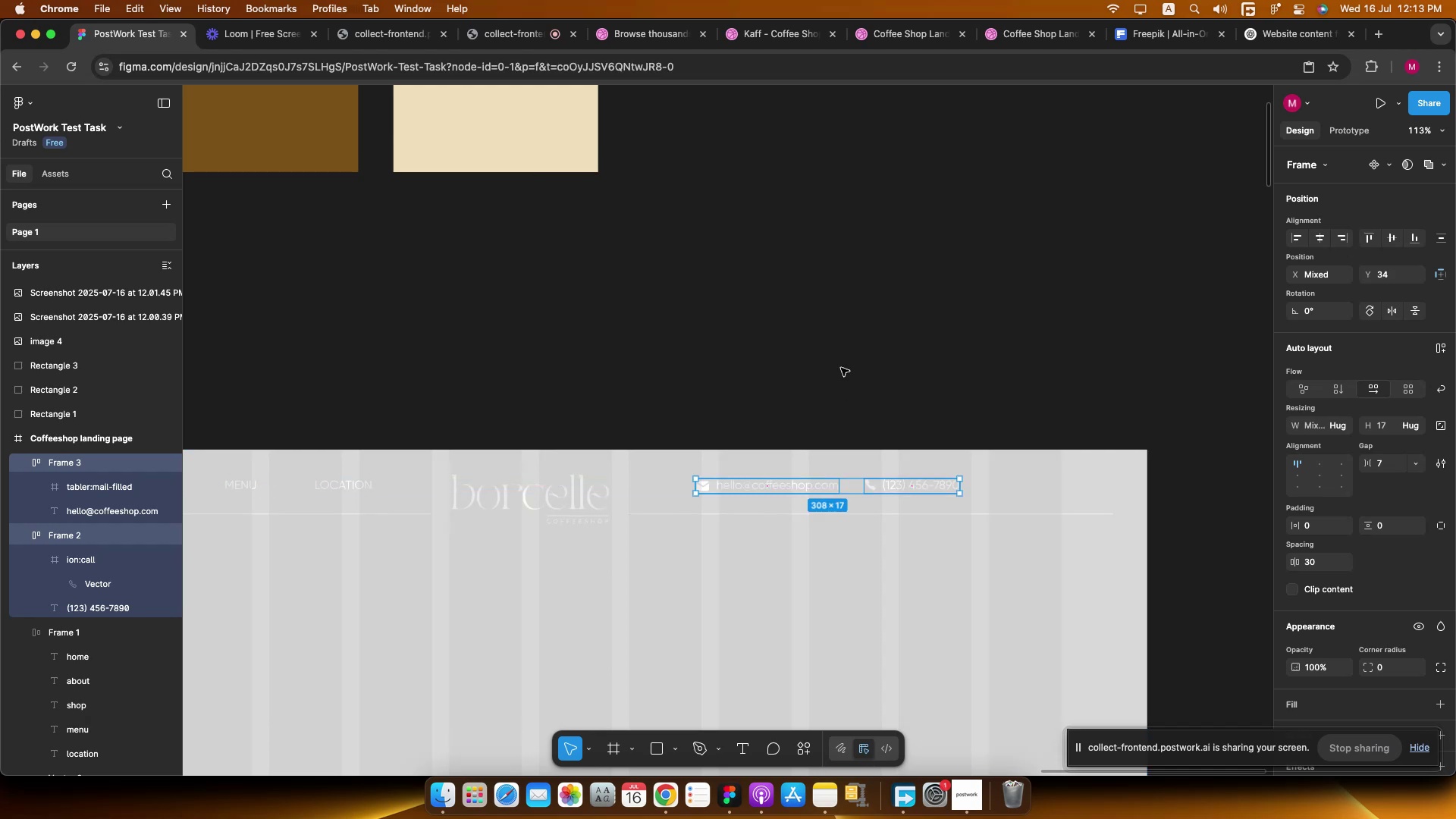 
hold_key(key=CommandLeft, duration=0.66)
scroll: coordinate [841, 368], scroll_direction: down, amount: 2.0
 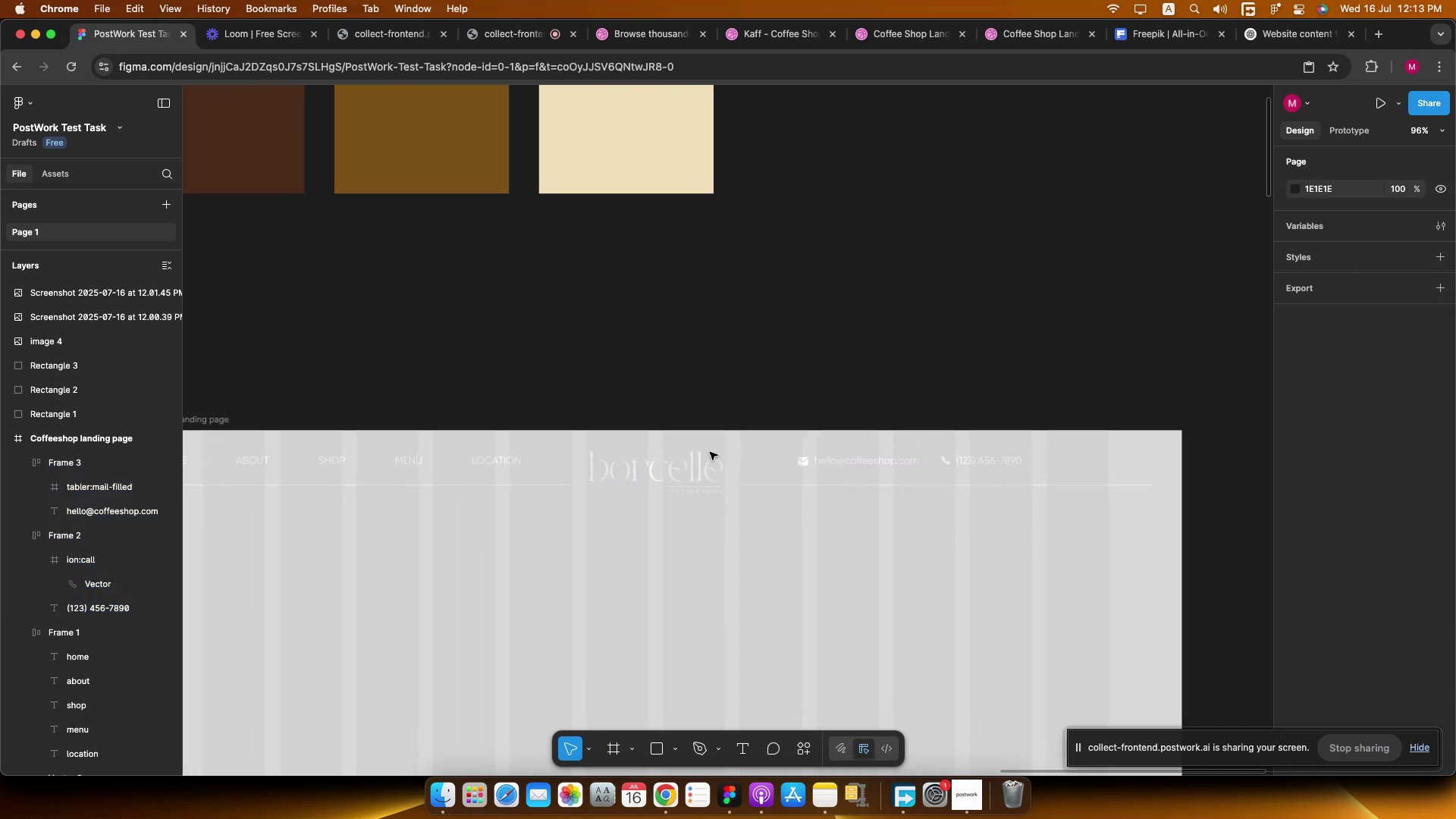 
hold_key(key=CommandLeft, duration=0.73)
 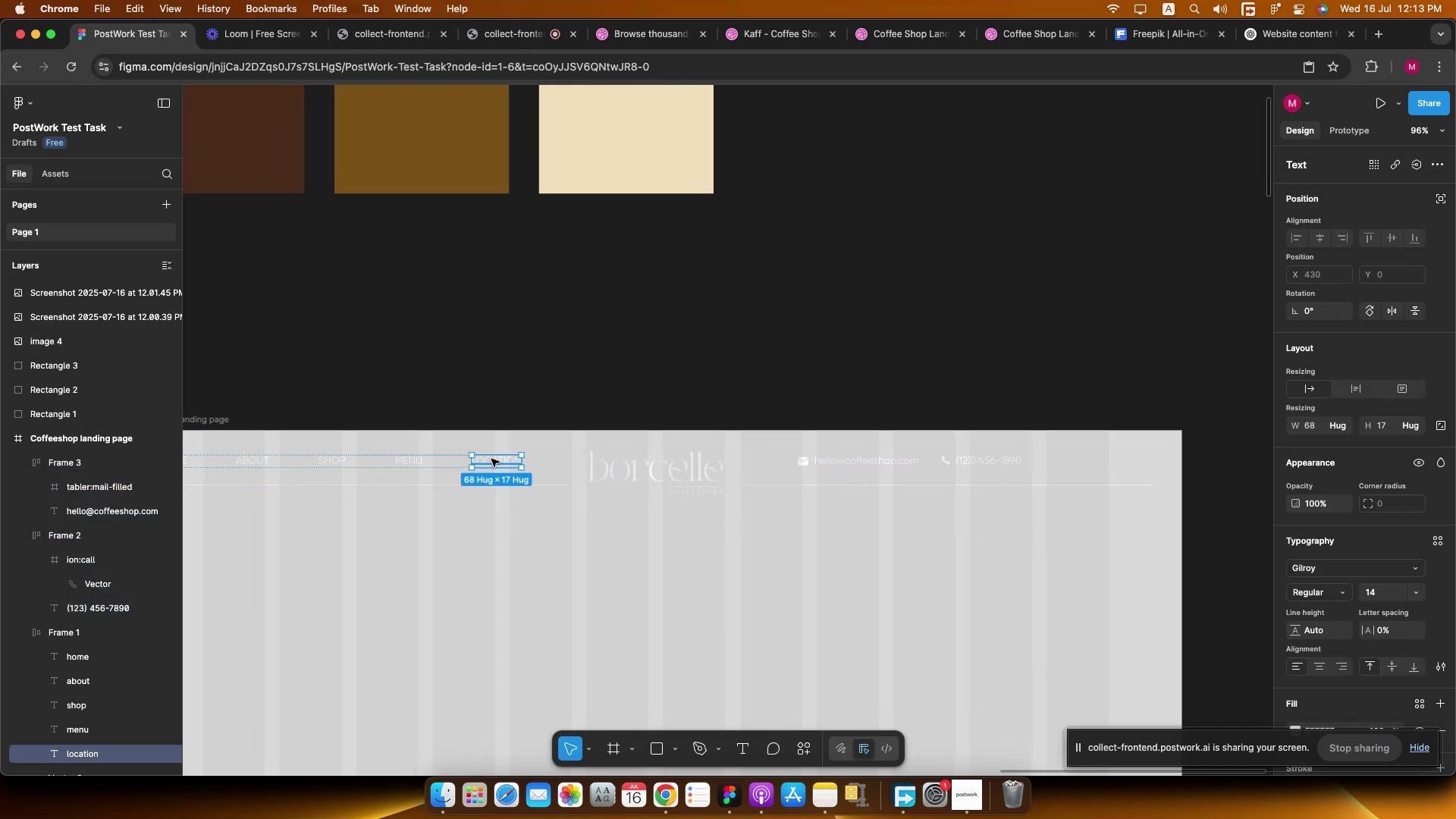 
hold_key(key=OptionLeft, duration=1.64)
left_click_drag(start_coordinate=[491, 459], to_coordinate=[873, 362])
 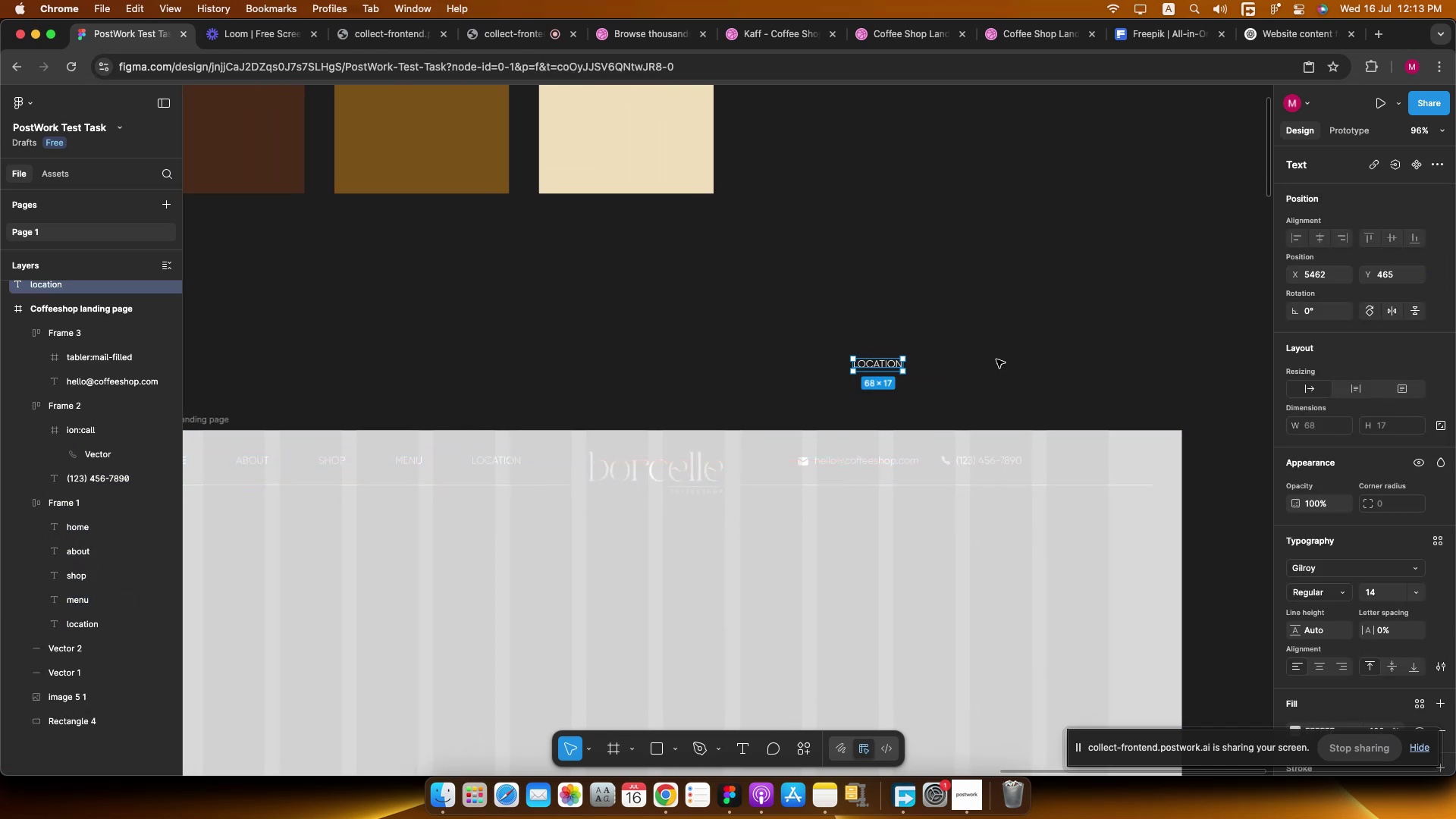 
hold_key(key=CommandLeft, duration=0.44)
scroll: coordinate [972, 344], scroll_direction: up, amount: 2.0
 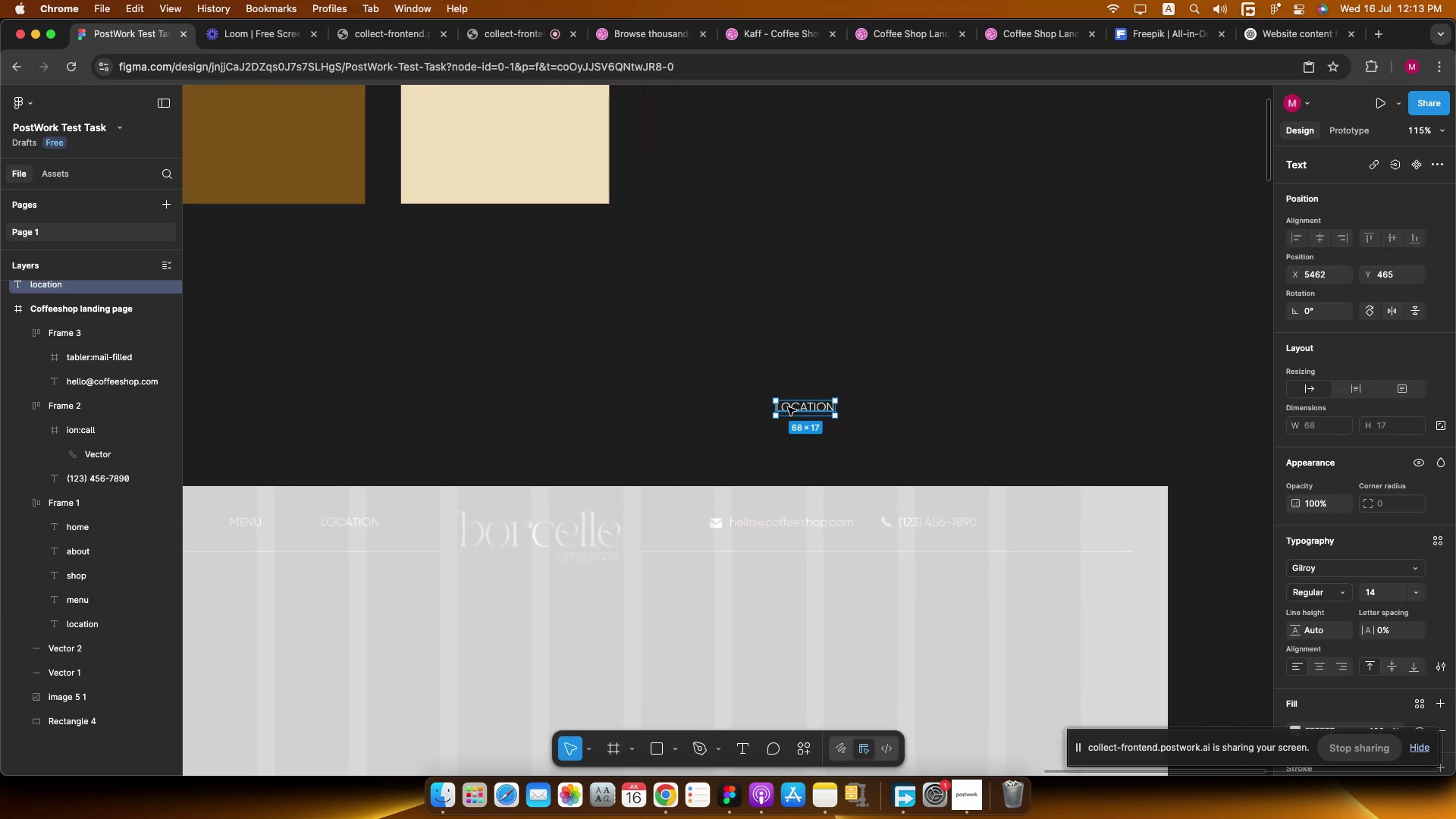 
double_click([788, 407])
 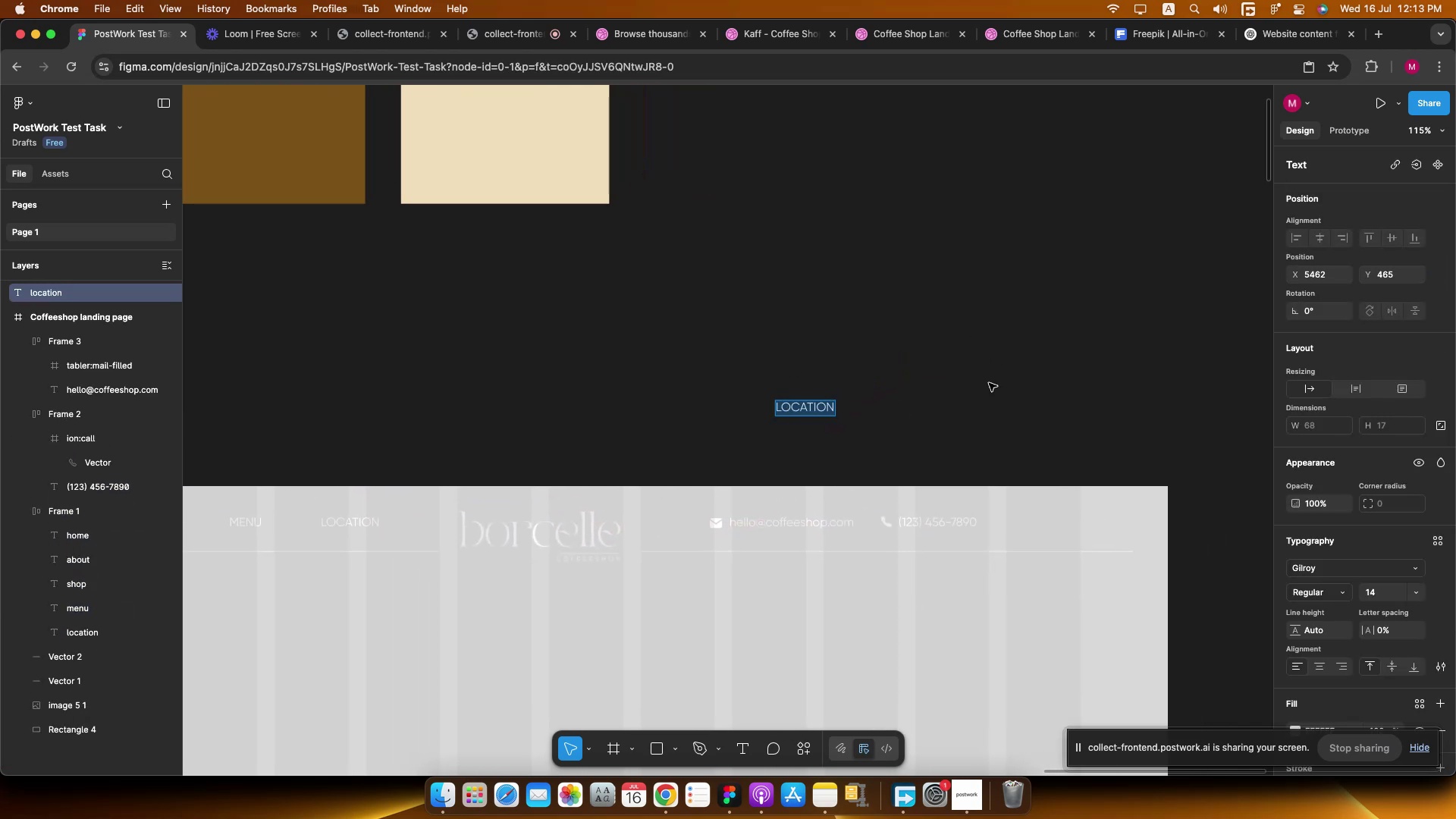 
type(contact us)
 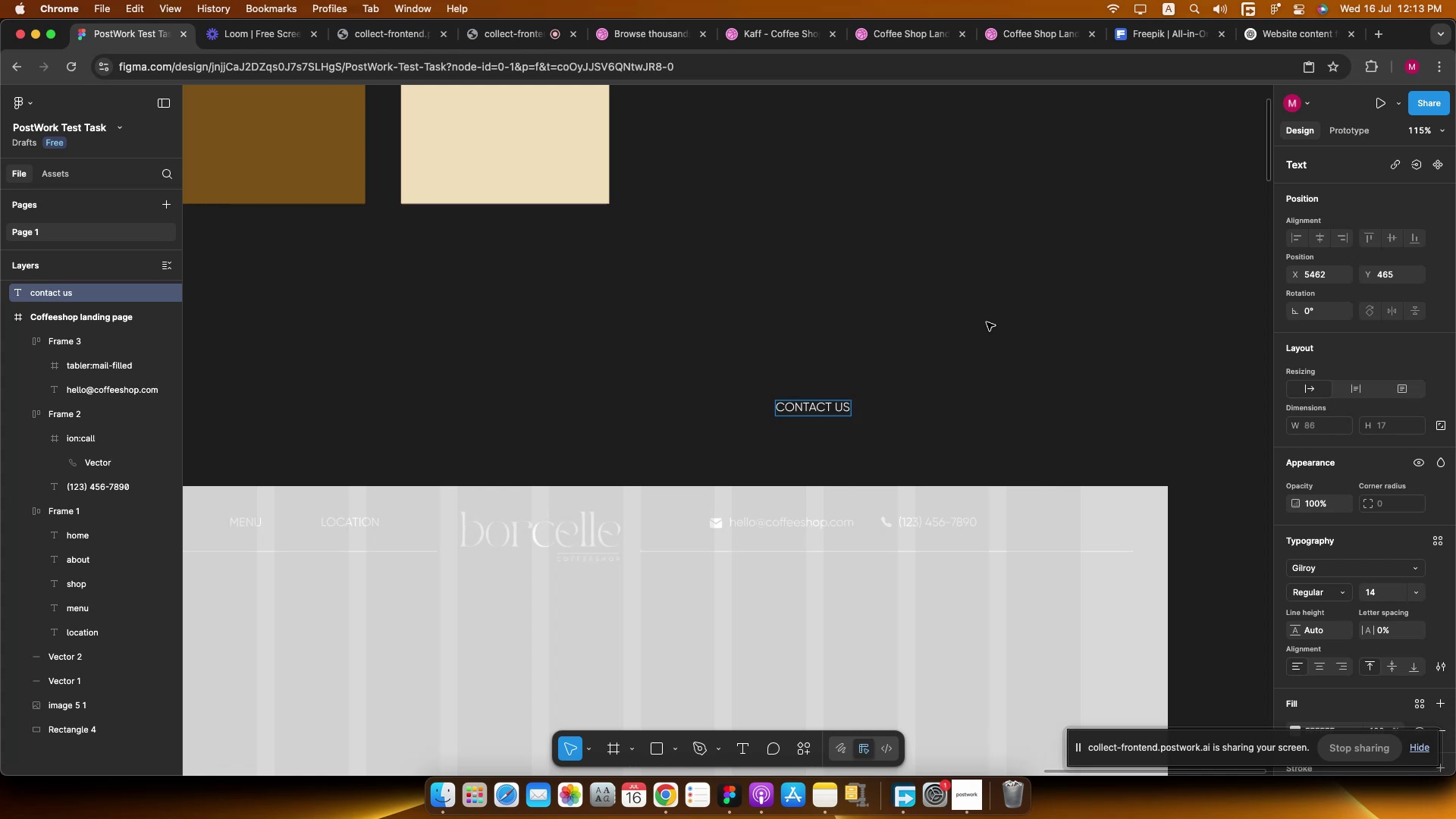 
left_click([987, 320])
 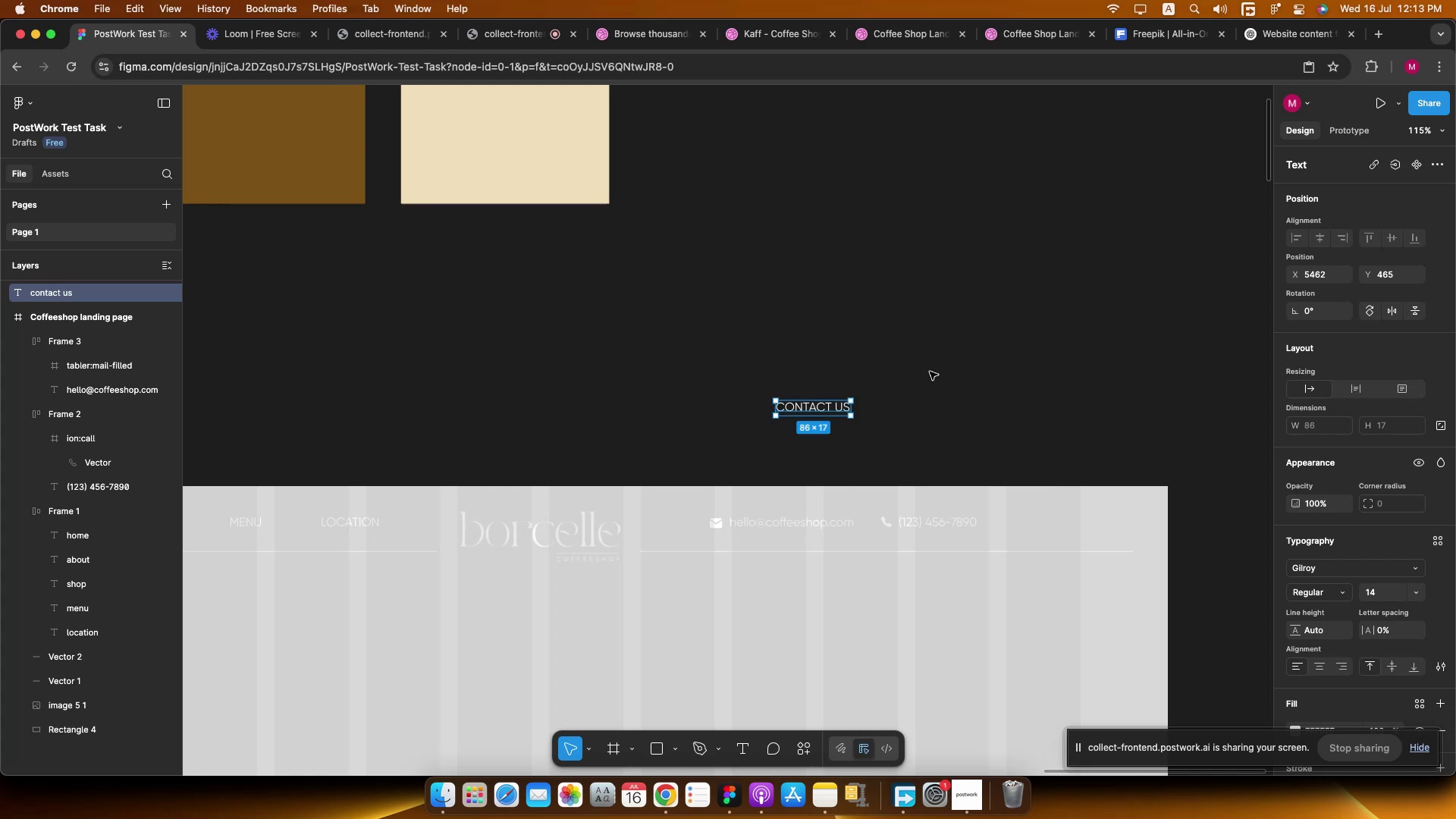 
hold_key(key=CommandLeft, duration=0.32)
scroll: coordinate [918, 381], scroll_direction: up, amount: 2.0
 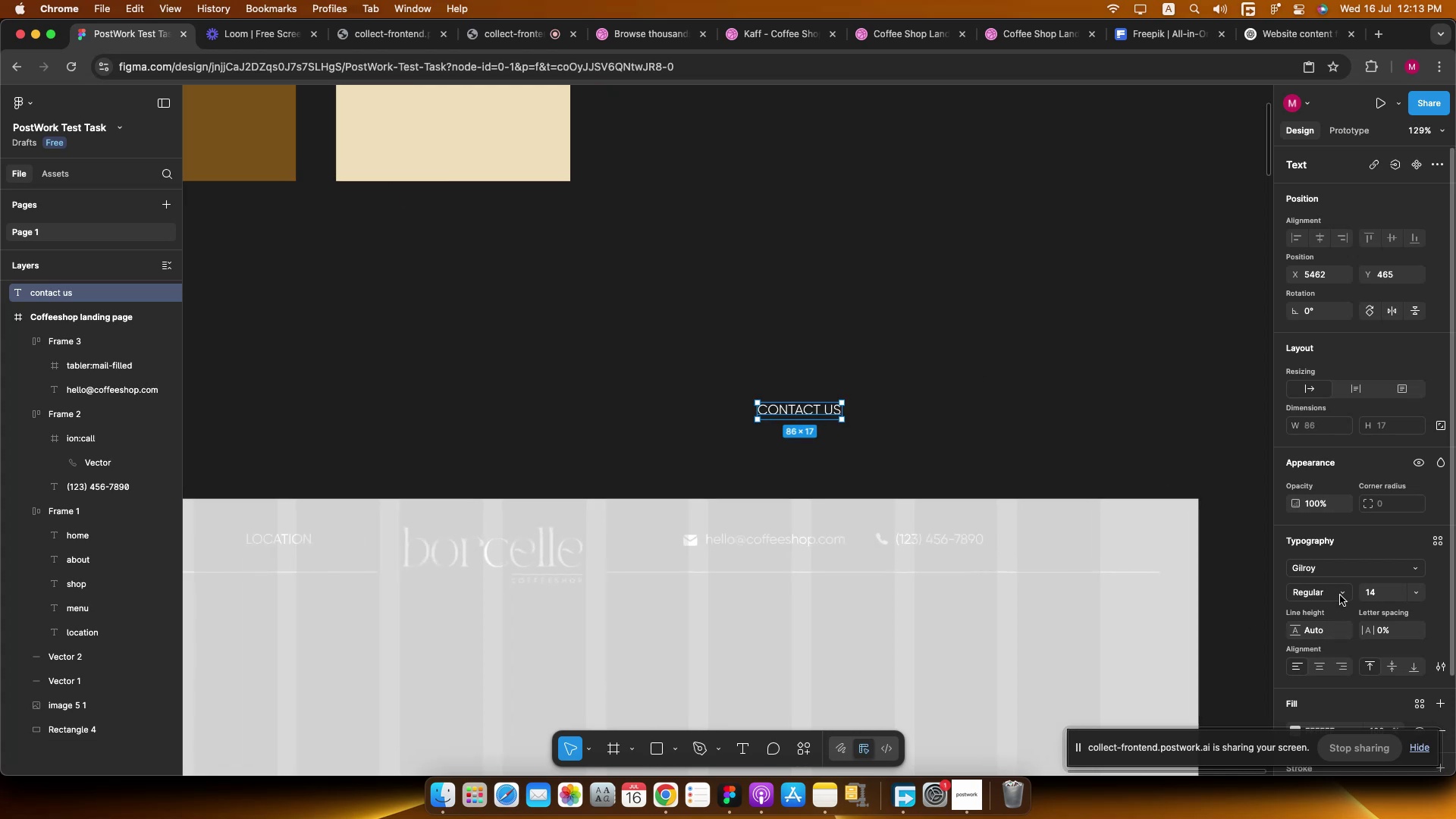 
left_click([1340, 590])
 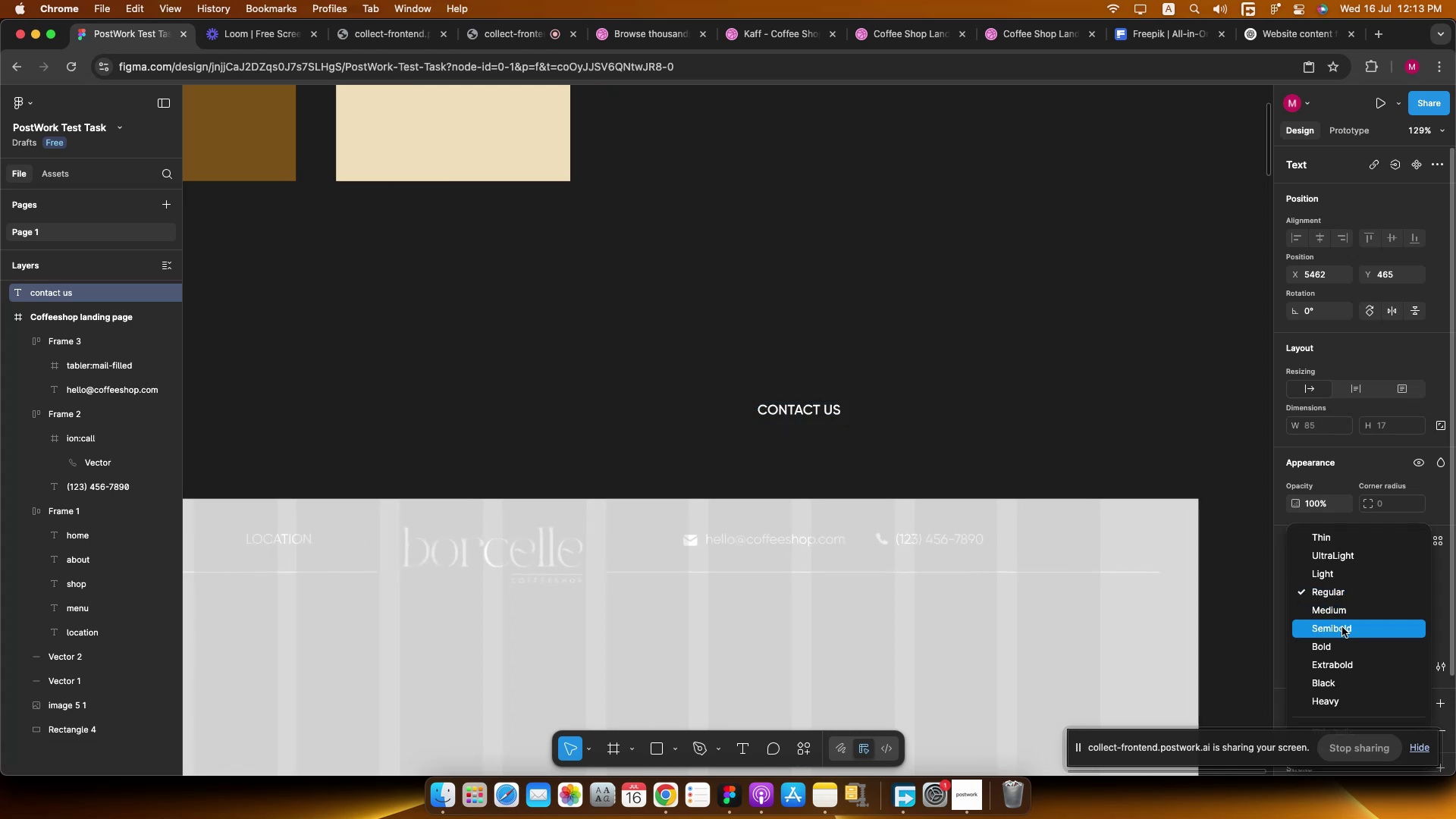 
left_click([1342, 628])
 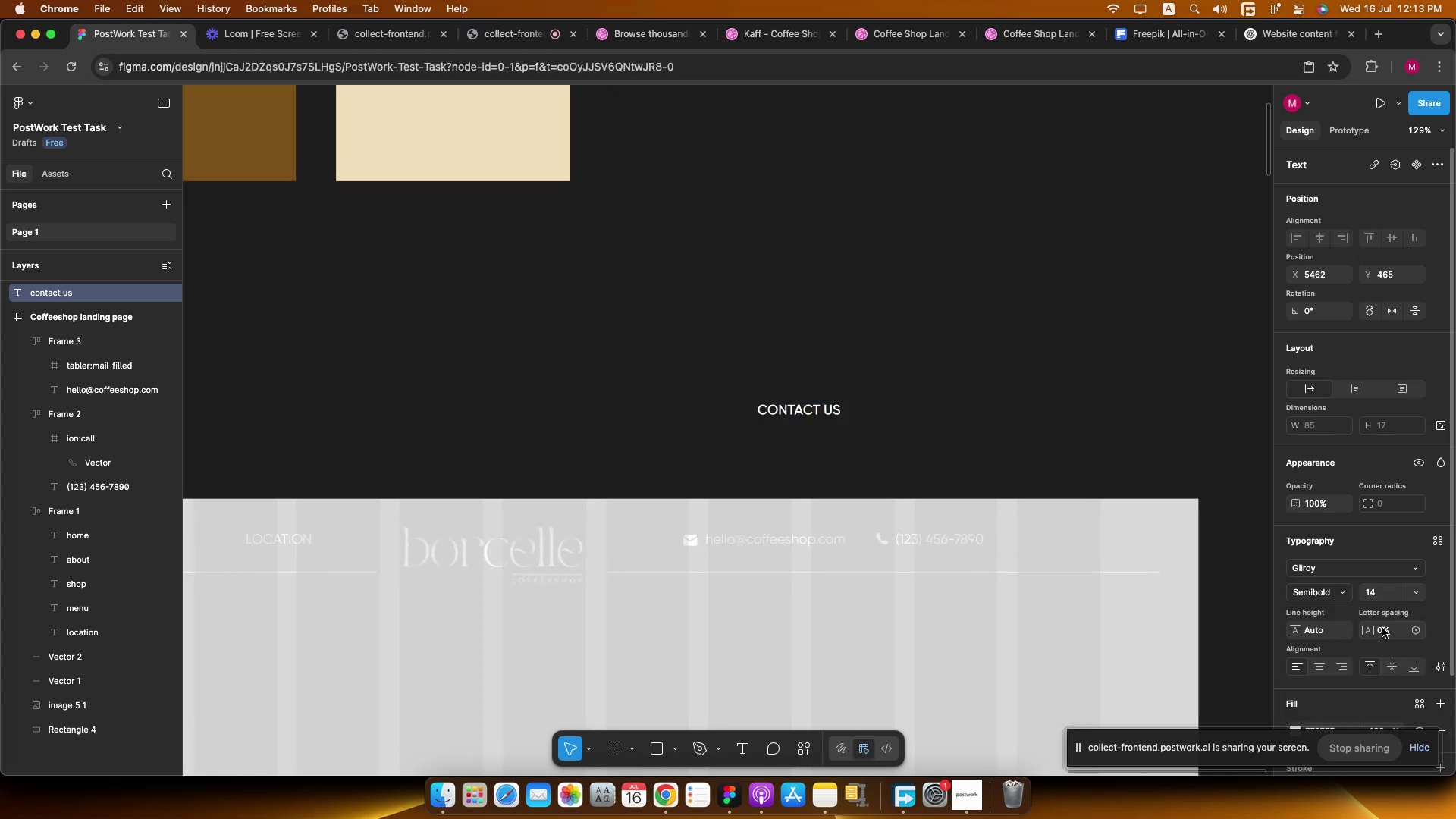 
left_click([1384, 635])
 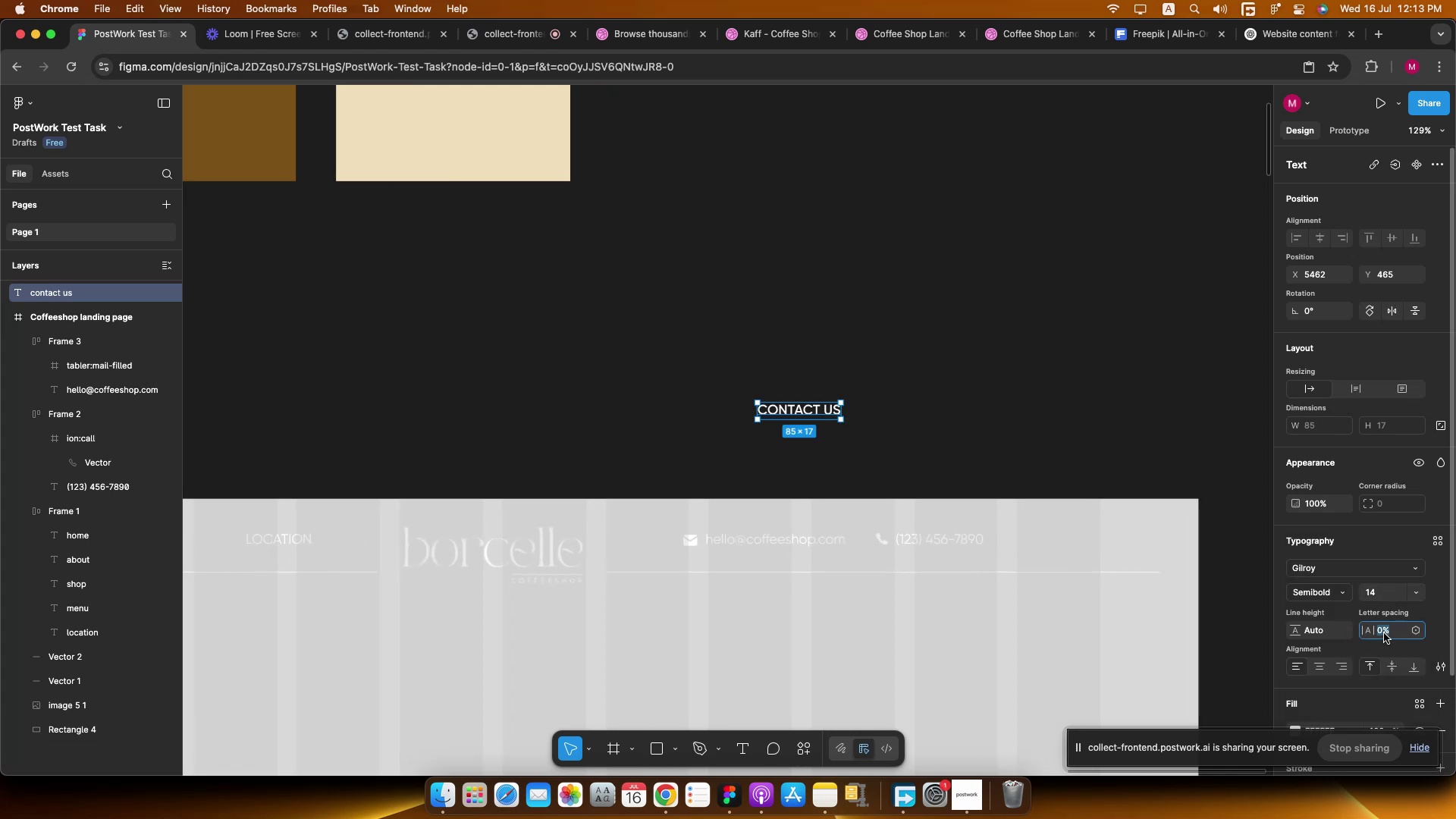 
key(ArrowUp)
 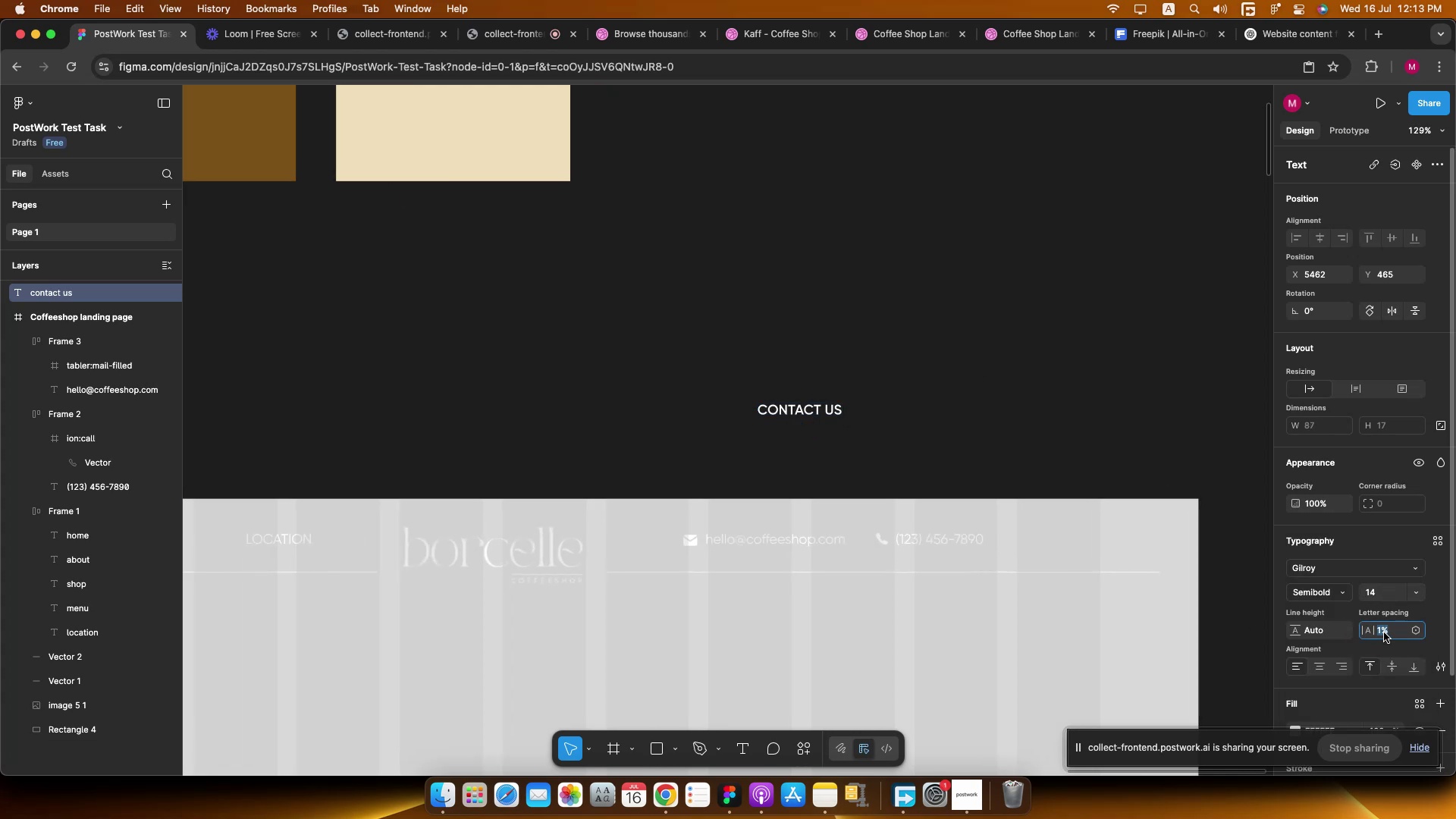 
key(ArrowUp)
 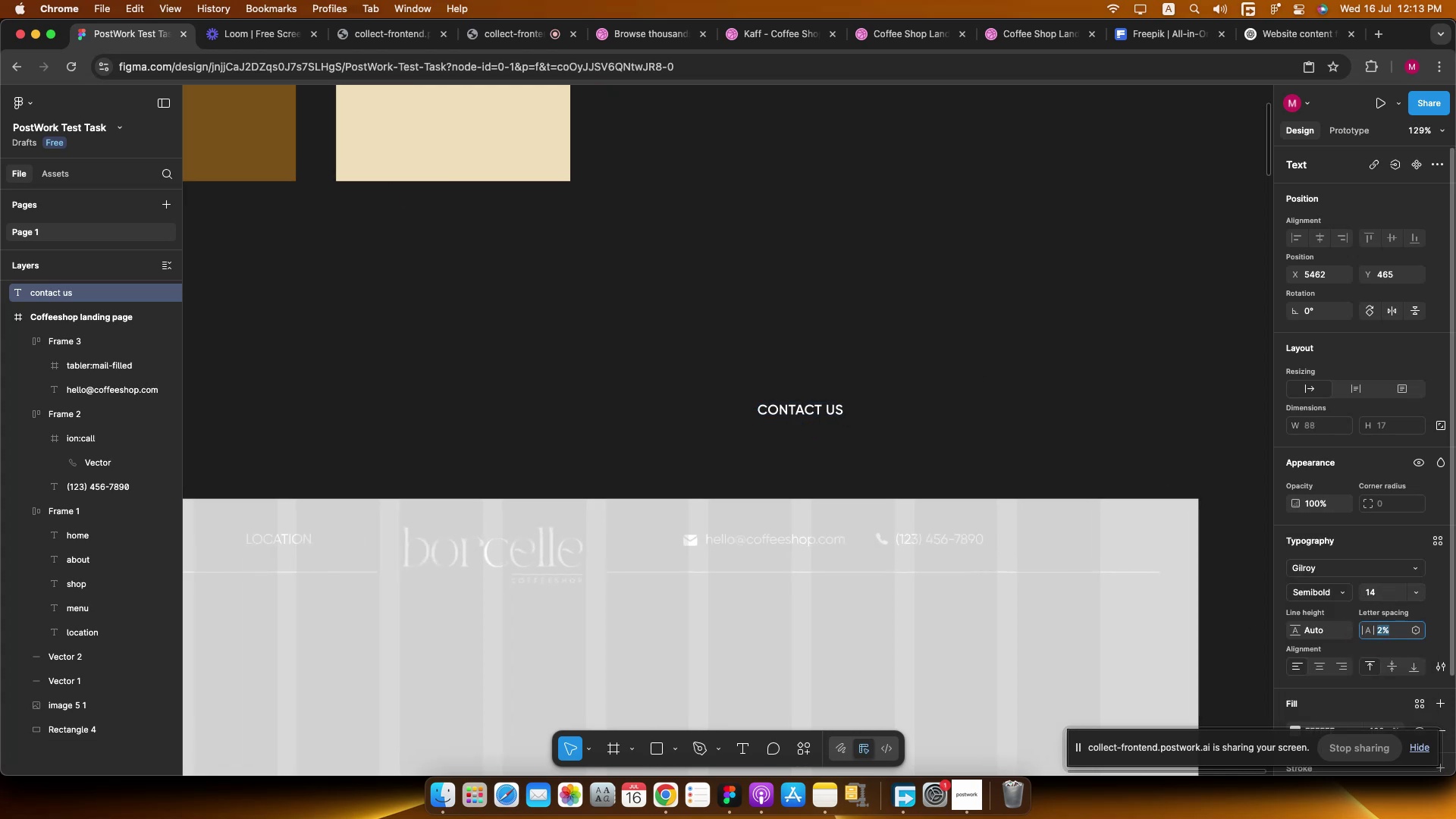 
key(ArrowUp)
 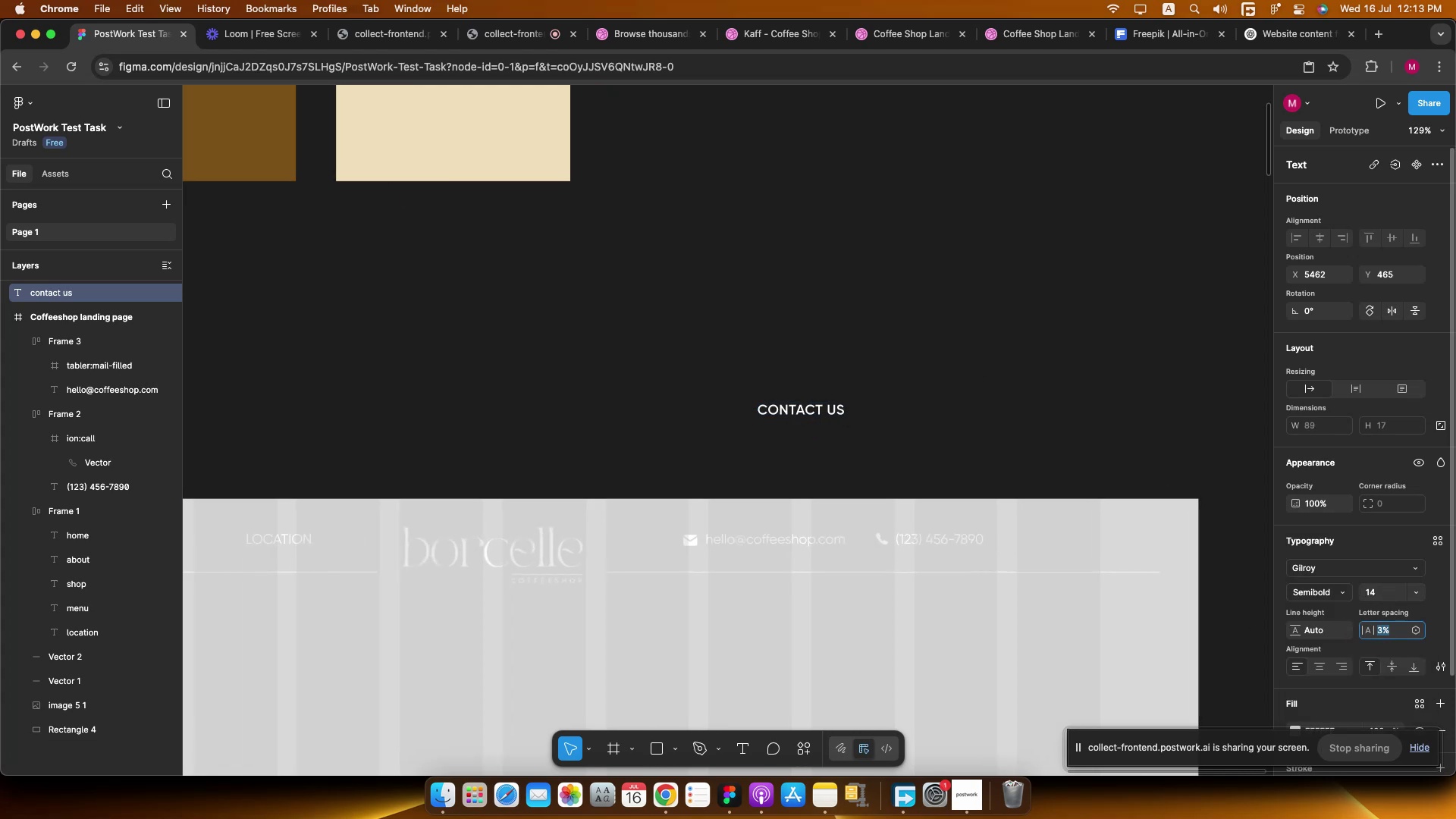 
key(ArrowUp)
 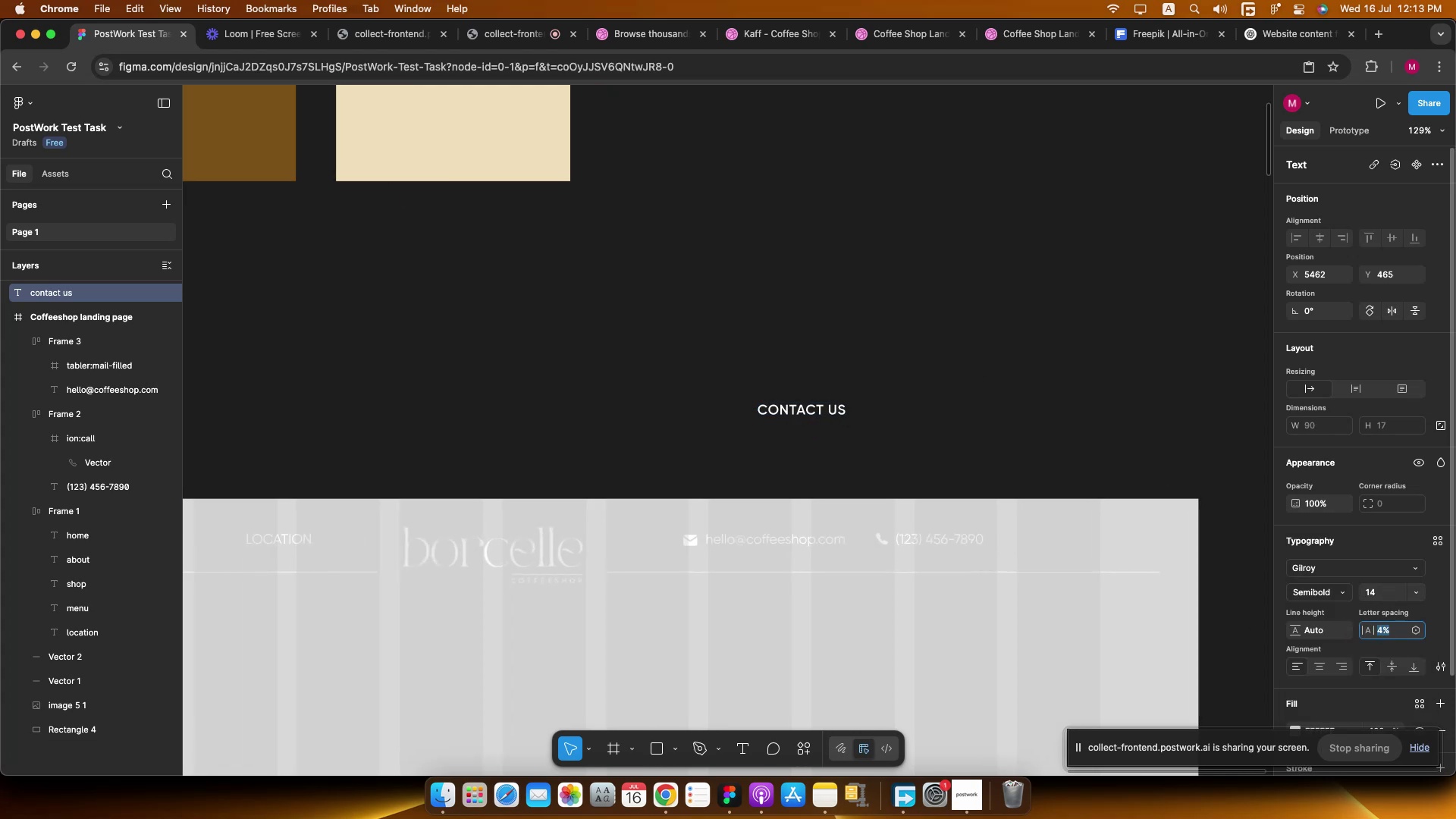 
key(ArrowUp)
 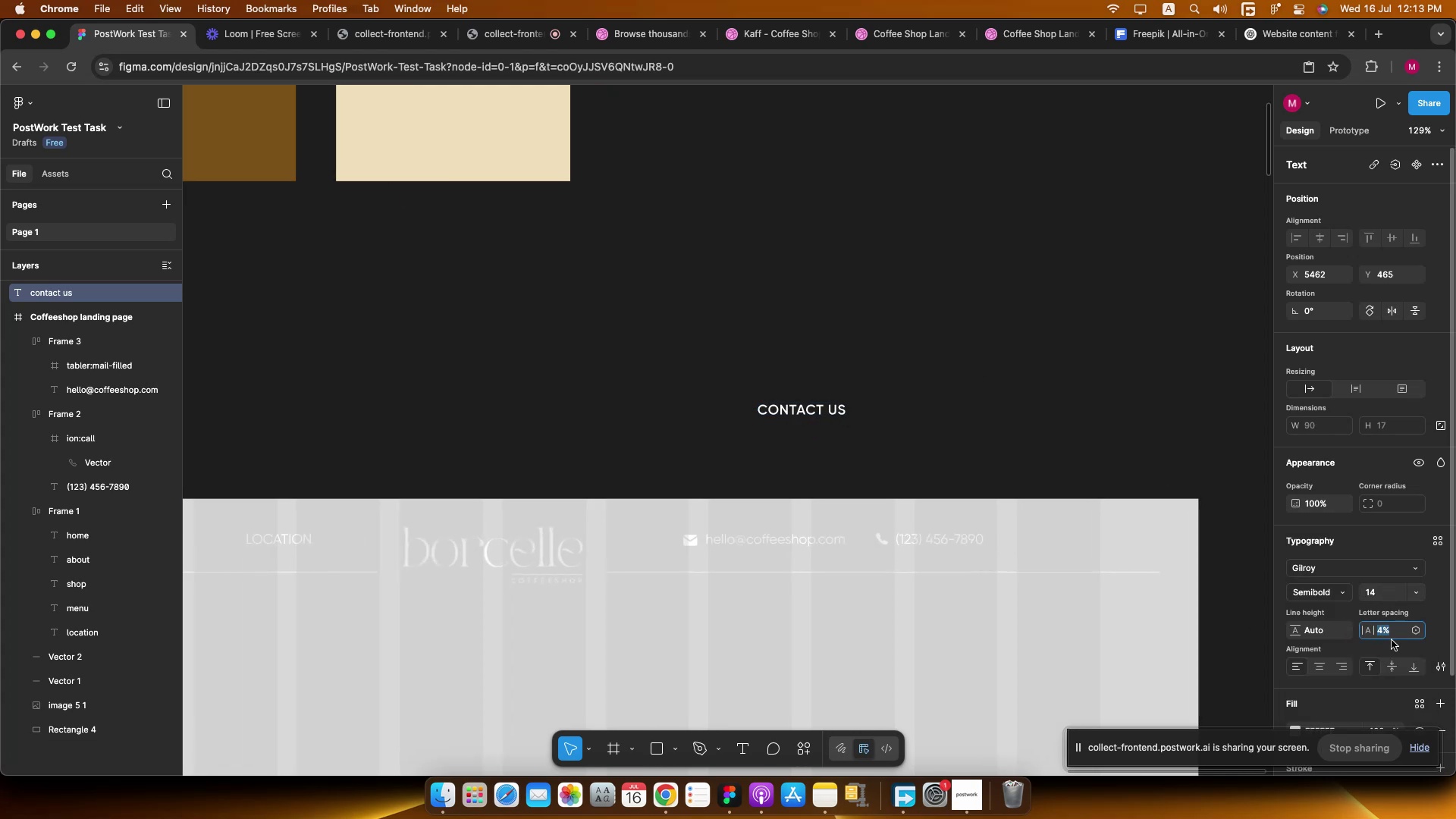 
key(ArrowUp)
 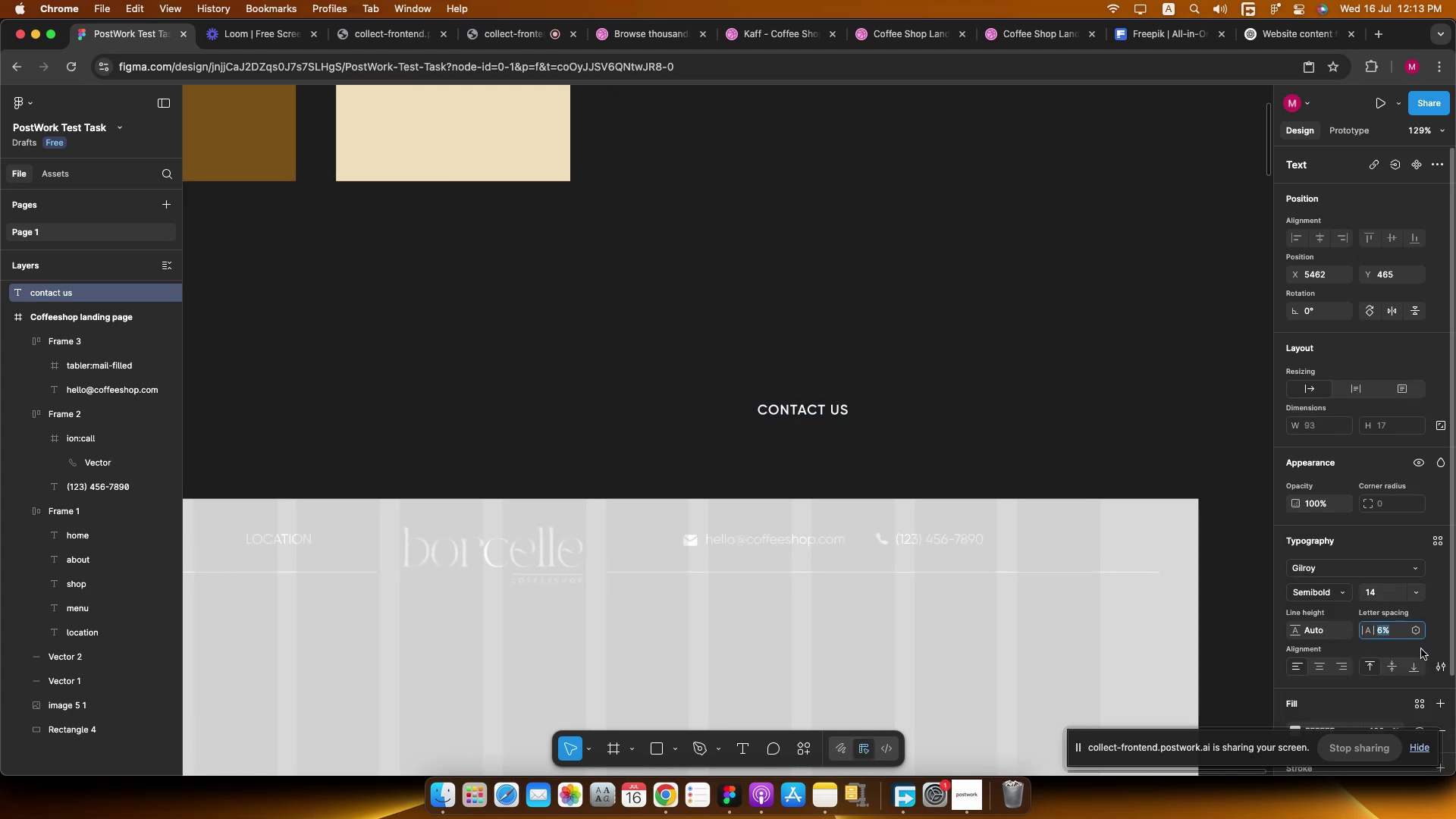 
key(ArrowUp)
 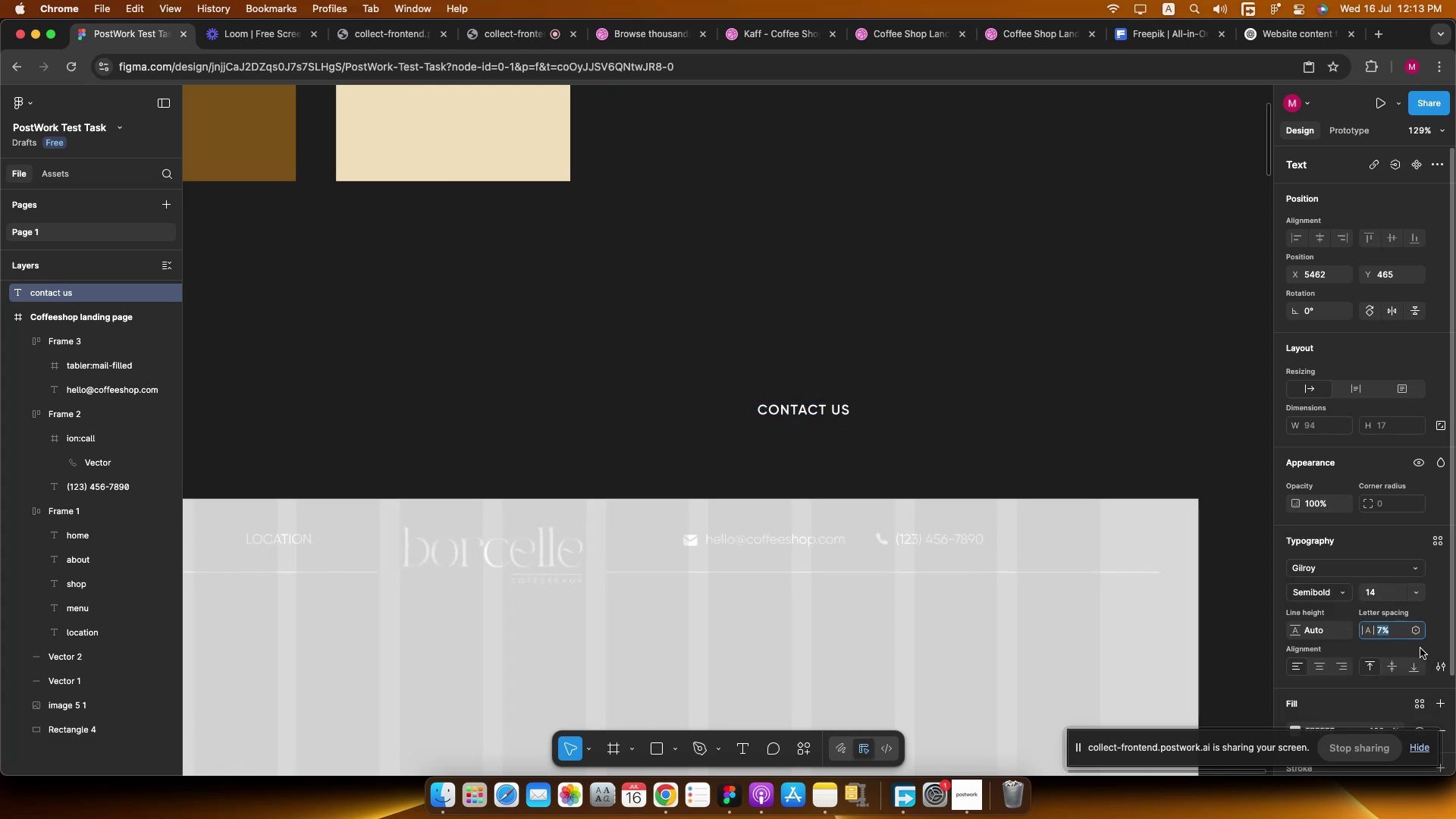 
key(ArrowUp)
 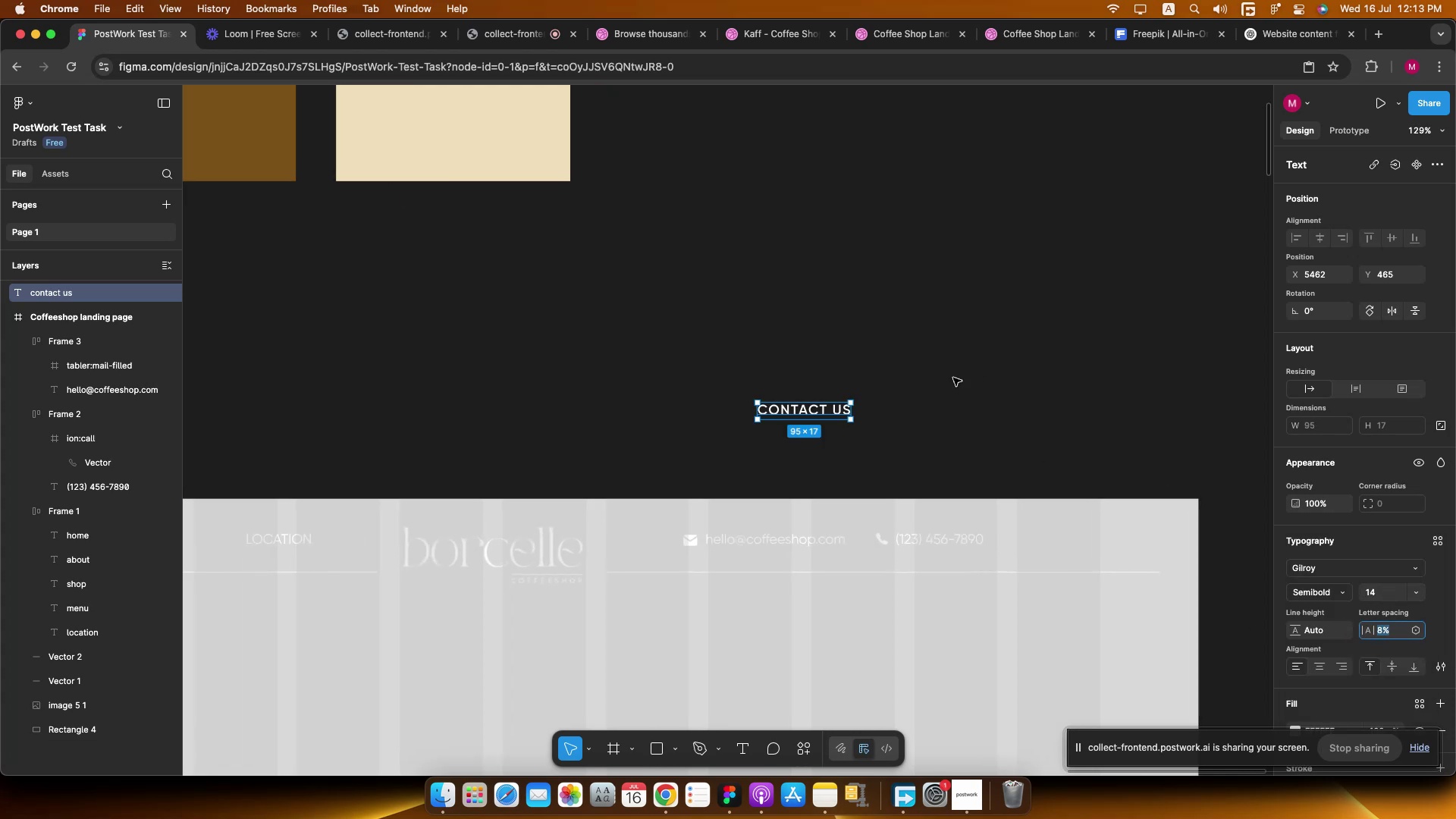 
scroll: coordinate [954, 374], scroll_direction: down, amount: 1.0
 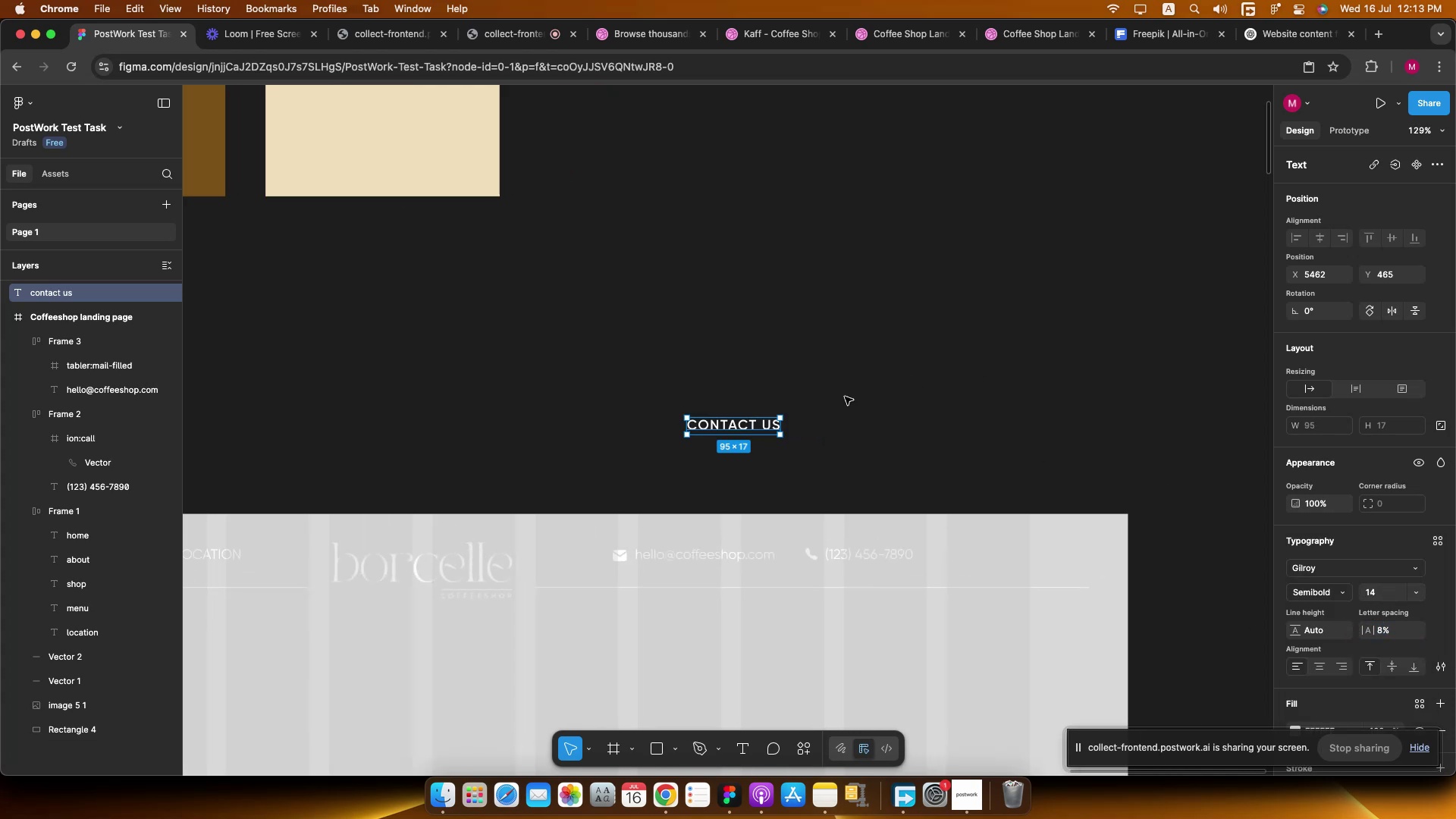 
left_click([840, 398])
 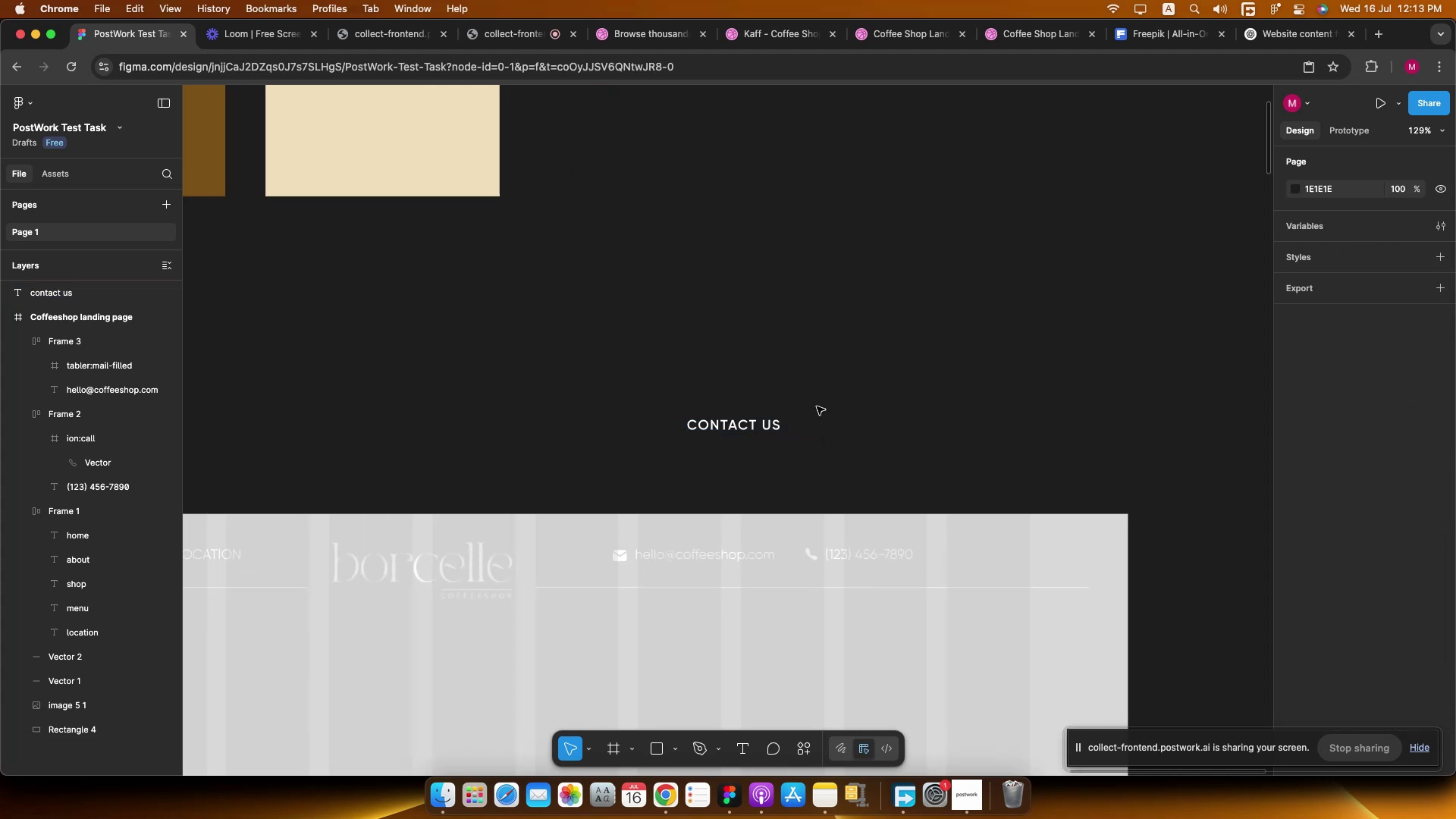 
hold_key(key=CommandLeft, duration=0.7)
scroll: coordinate [781, 419], scroll_direction: up, amount: 17.0
 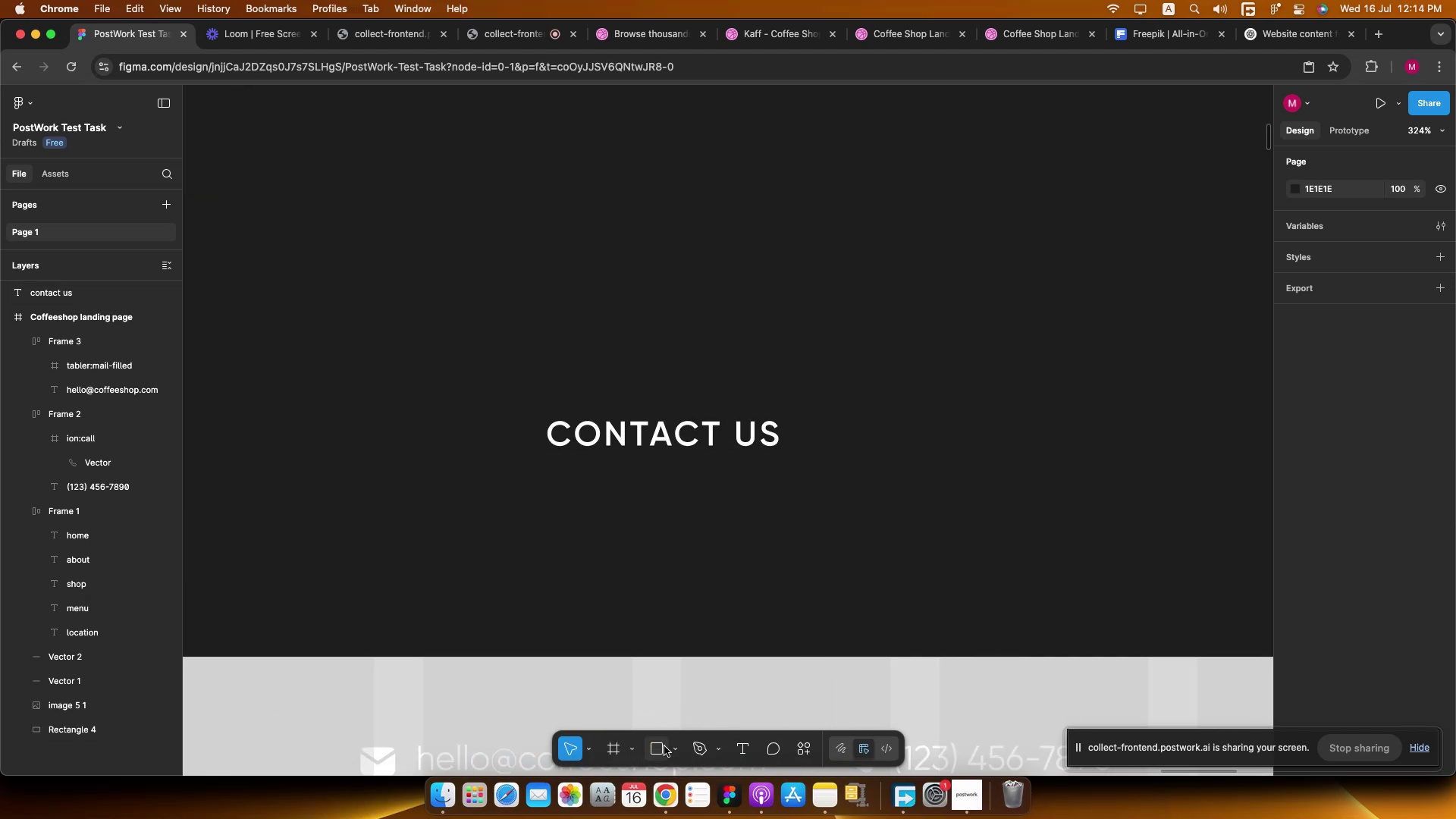 
left_click([658, 756])
 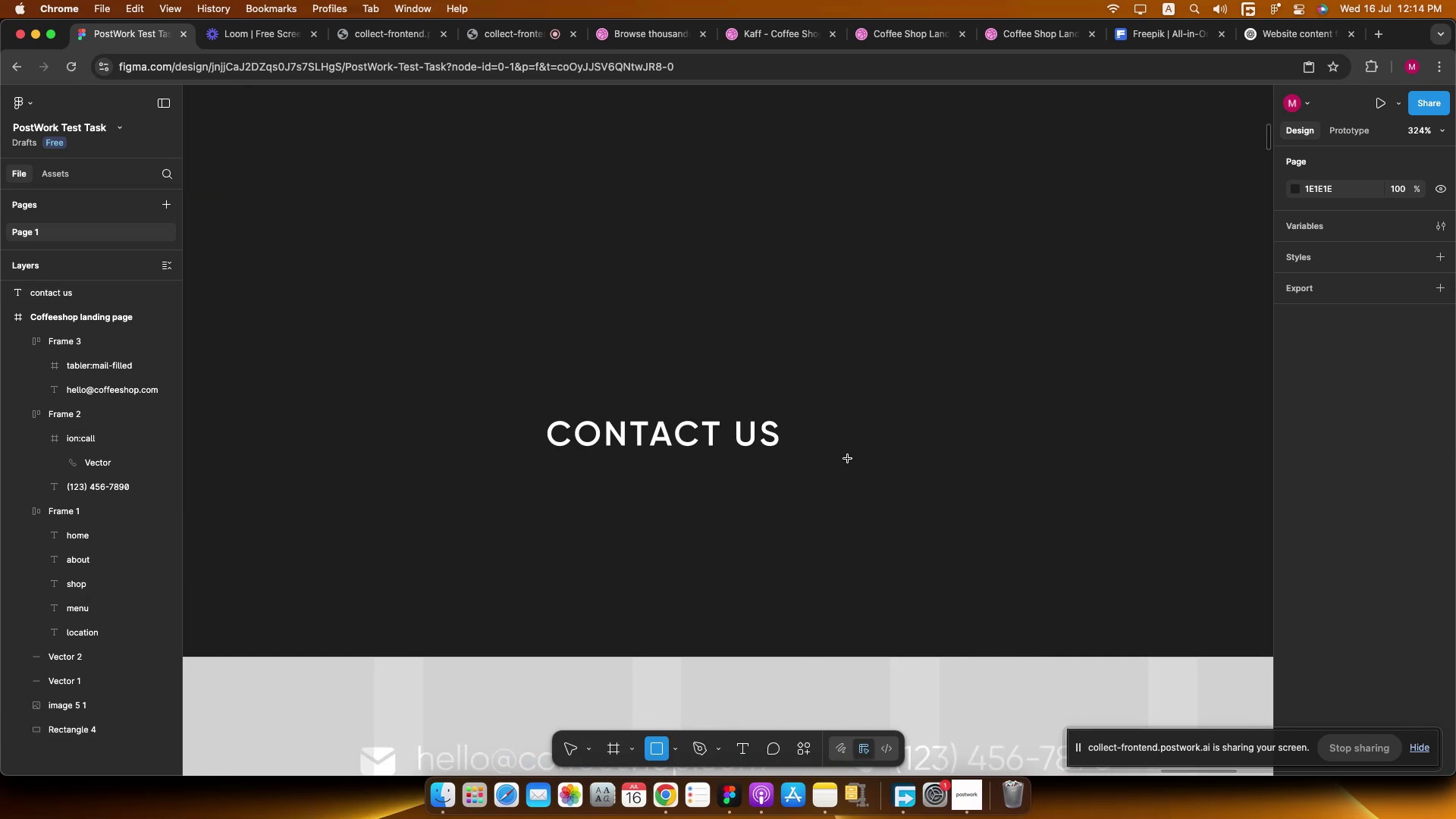 
key(Meta+CommandLeft)
 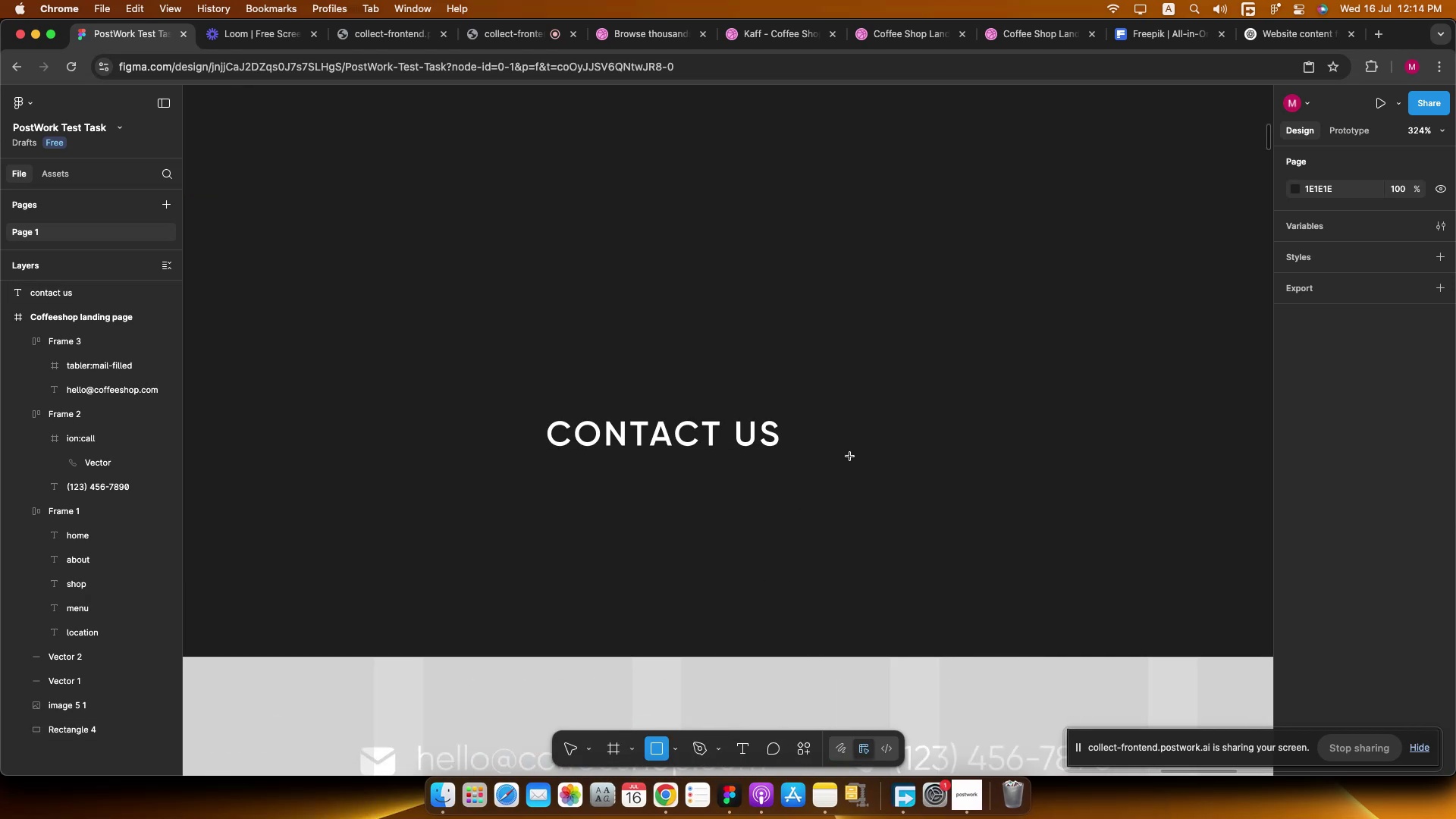 
scroll: coordinate [856, 440], scroll_direction: up, amount: 5.0
 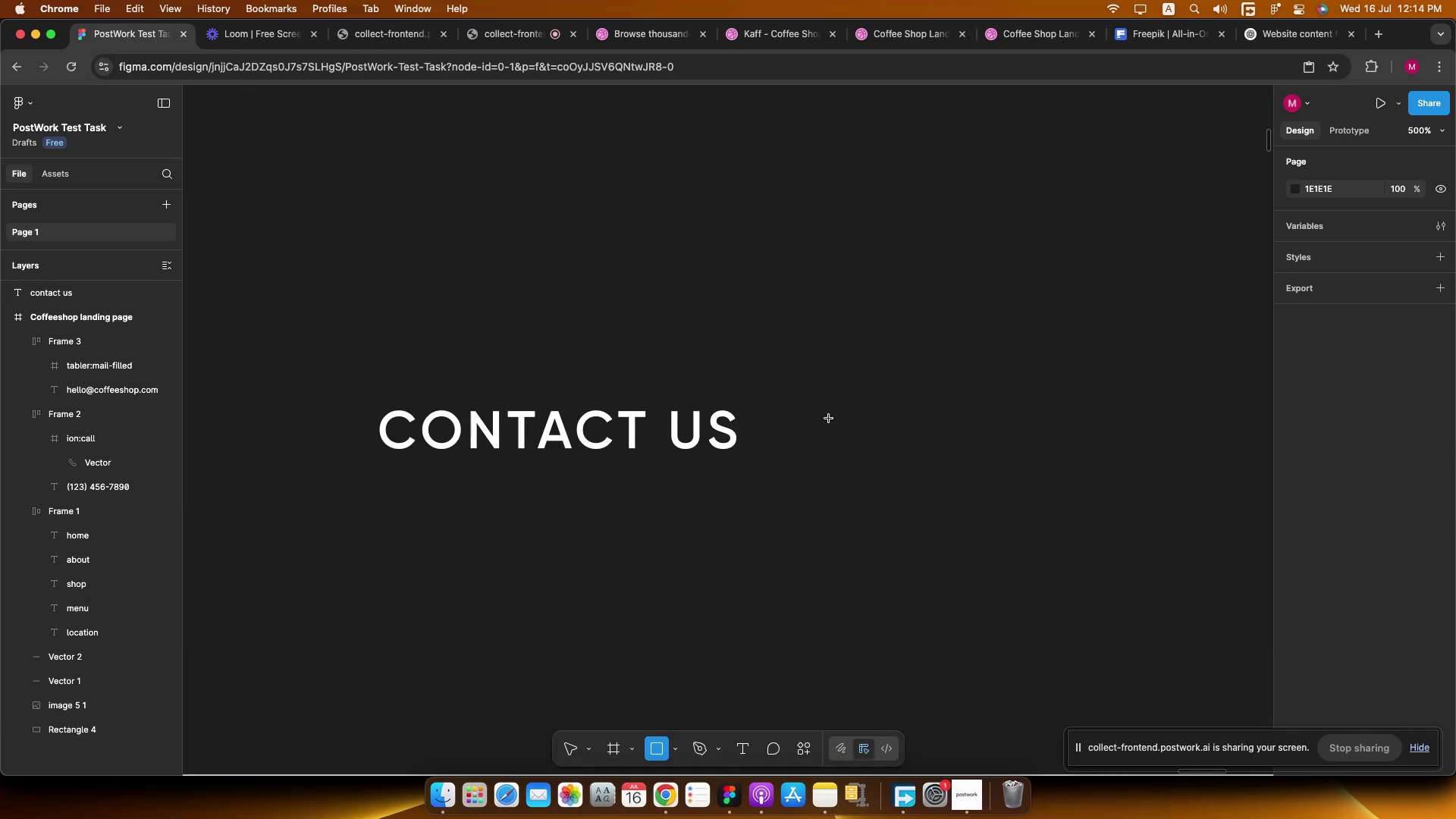 
hold_key(key=ShiftLeft, duration=1.93)
left_click_drag(start_coordinate=[826, 413], to_coordinate=[879, 456])
 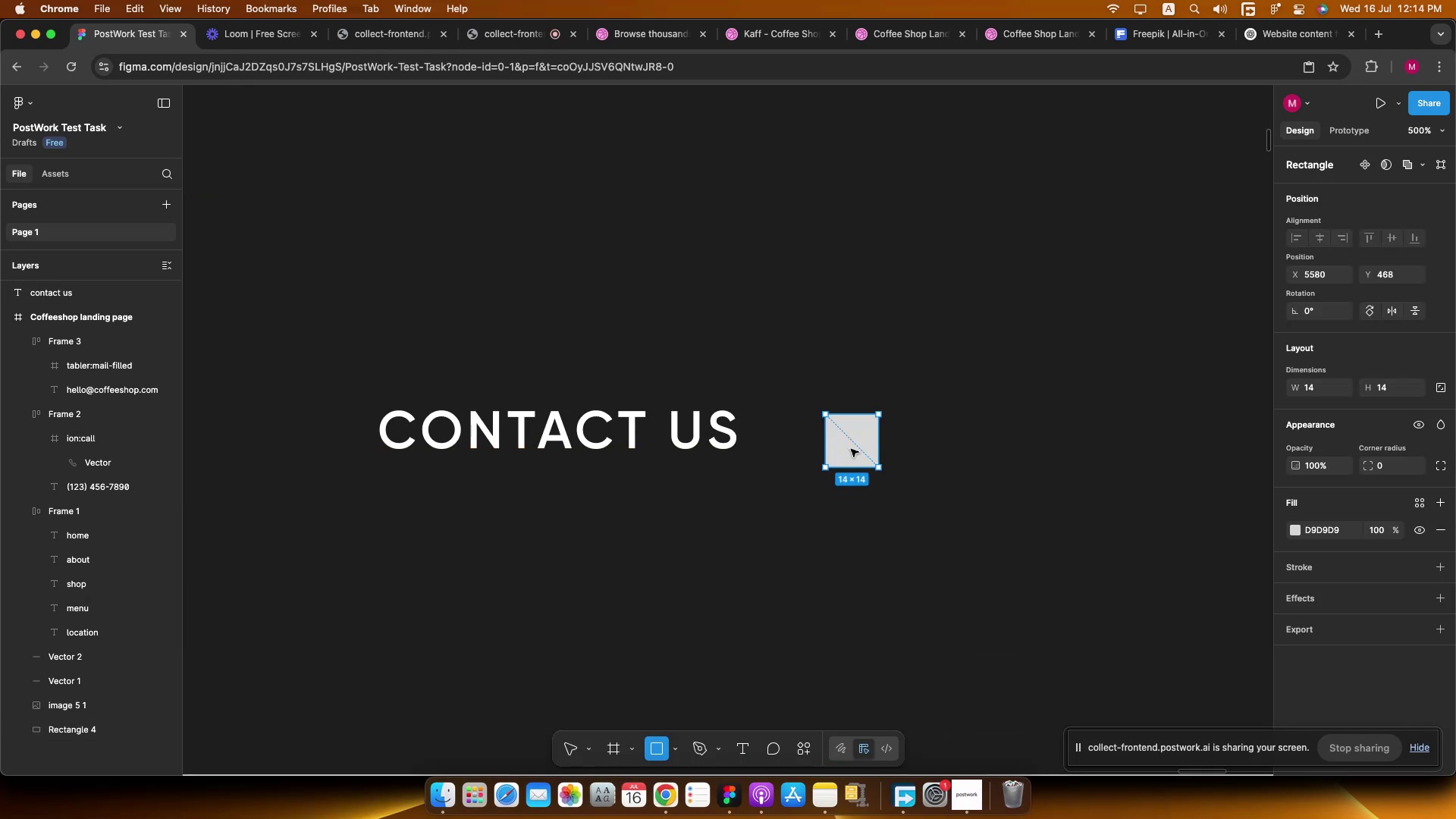 
hold_key(key=ShiftLeft, duration=0.99)
left_click_drag(start_coordinate=[845, 447], to_coordinate=[846, 434])
 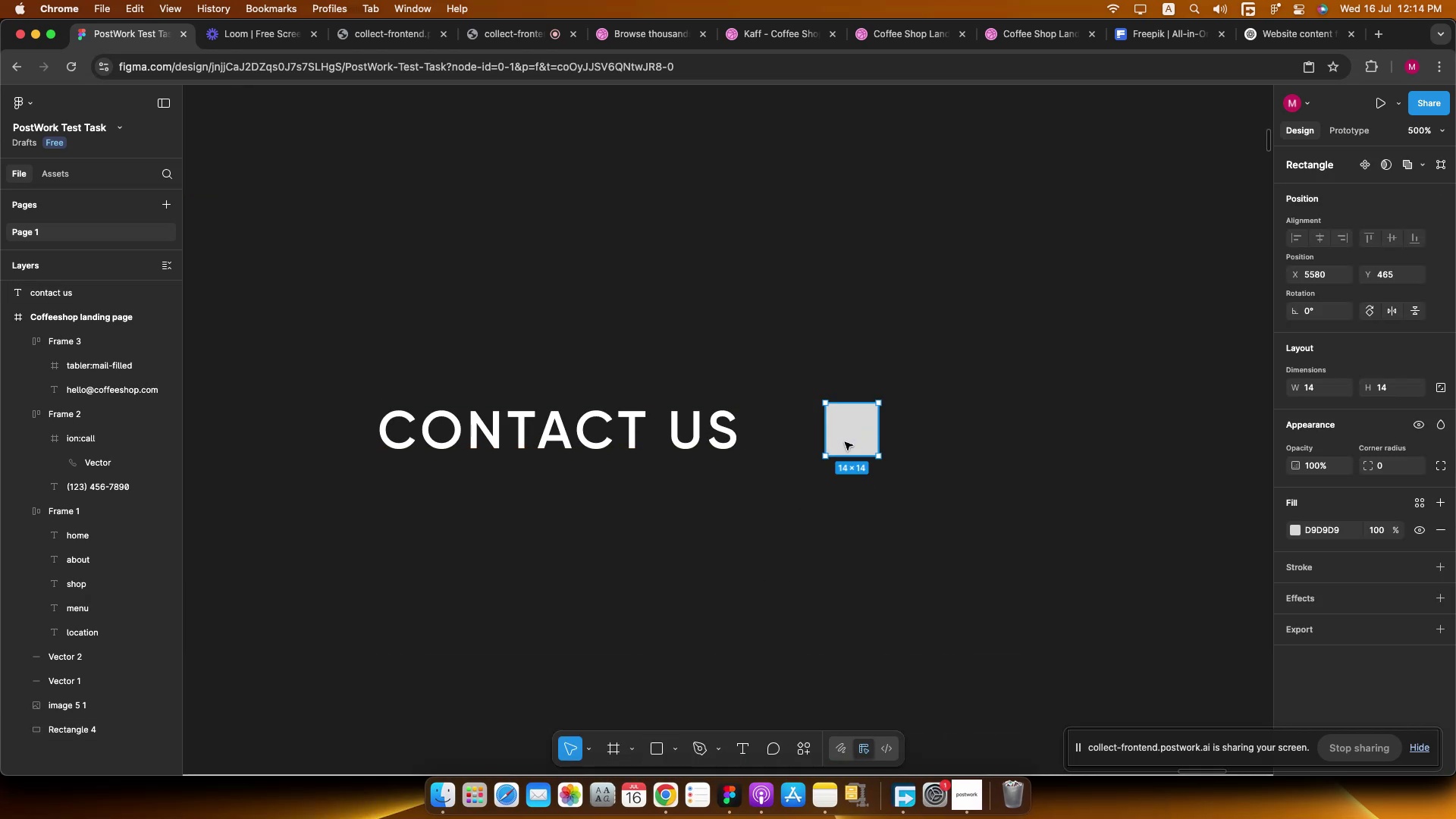 
key(Shift+X)
 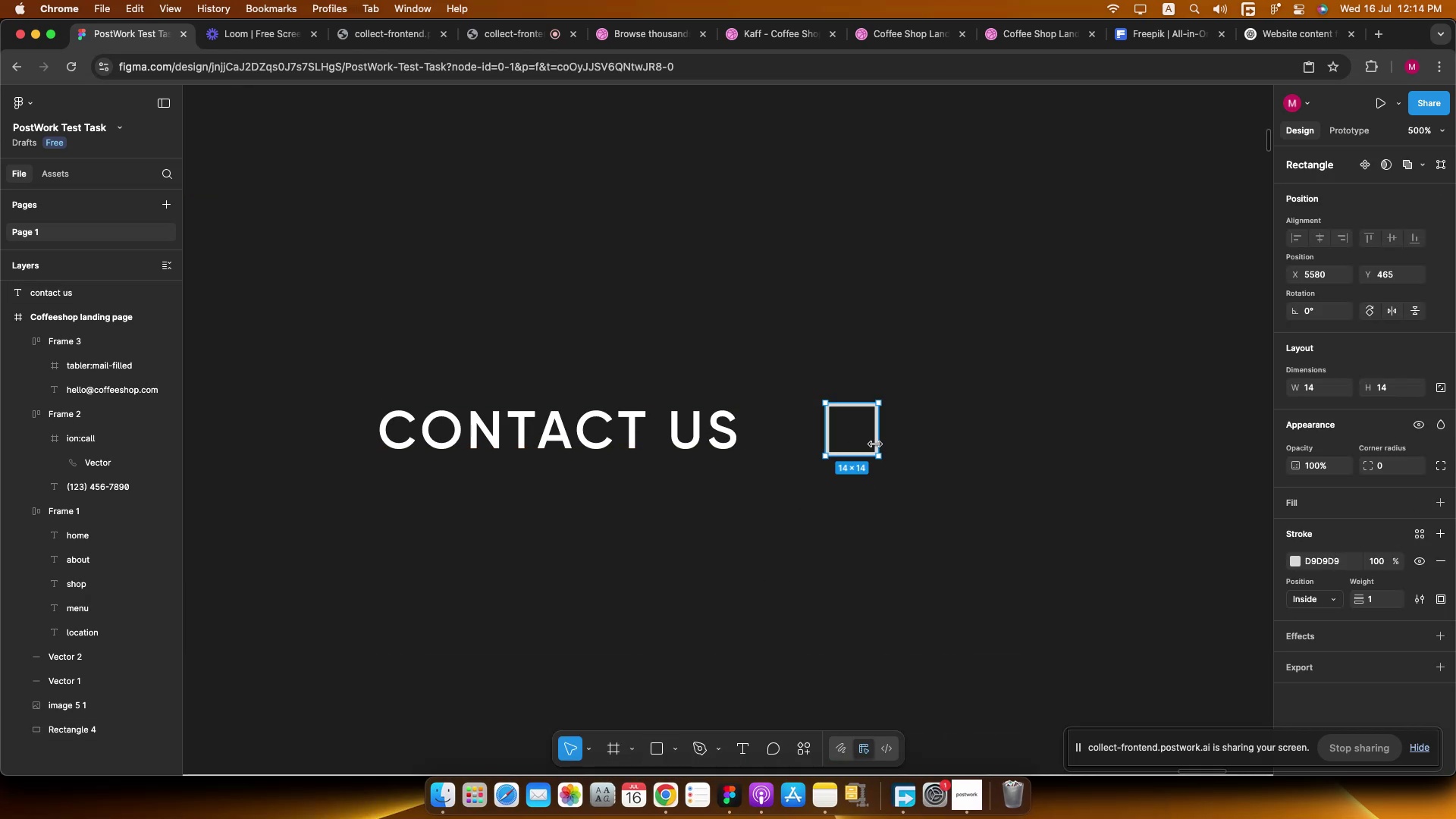 
key(Enter)
 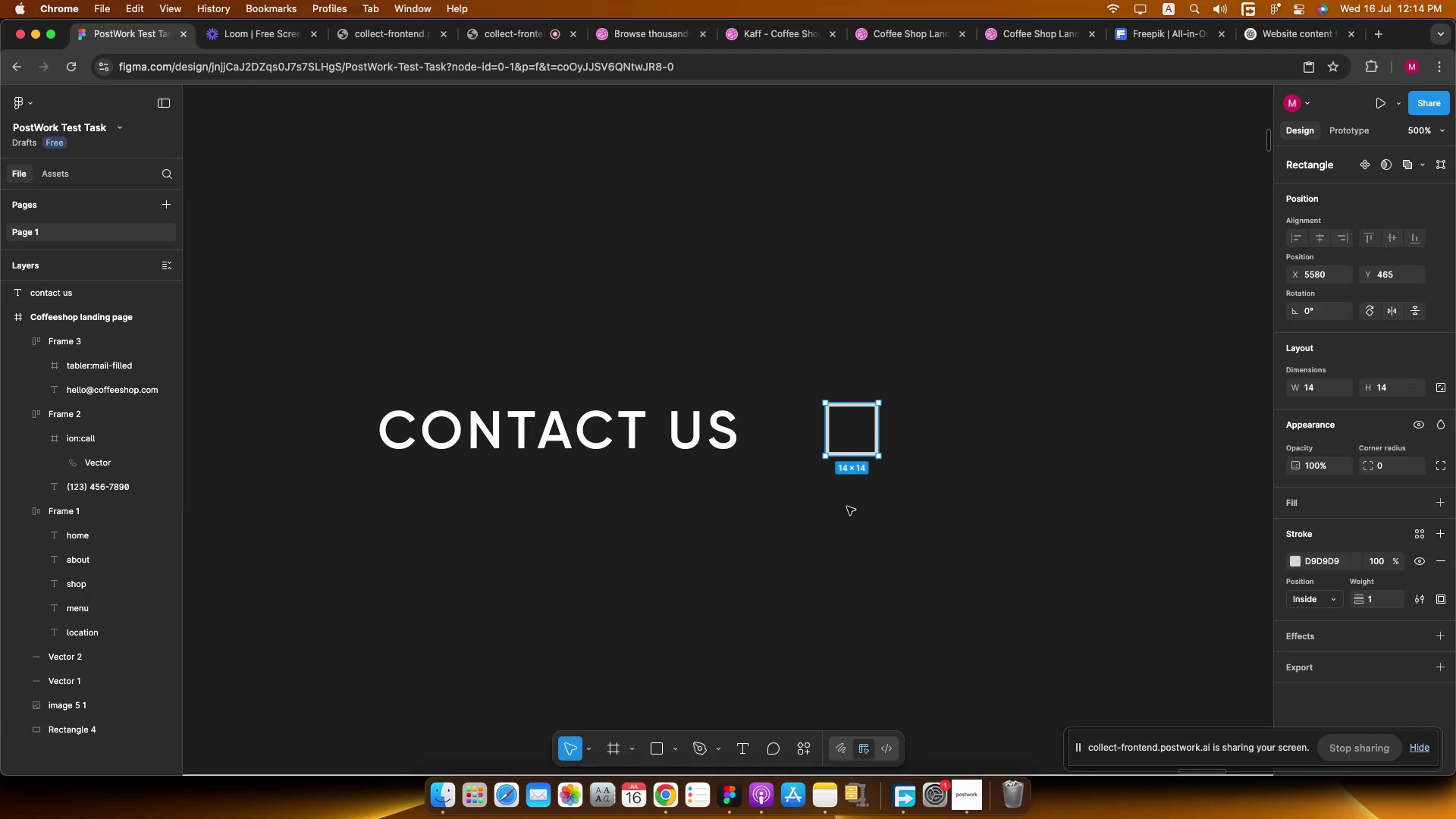 
left_click_drag(start_coordinate=[846, 508], to_coordinate=[803, 440])
 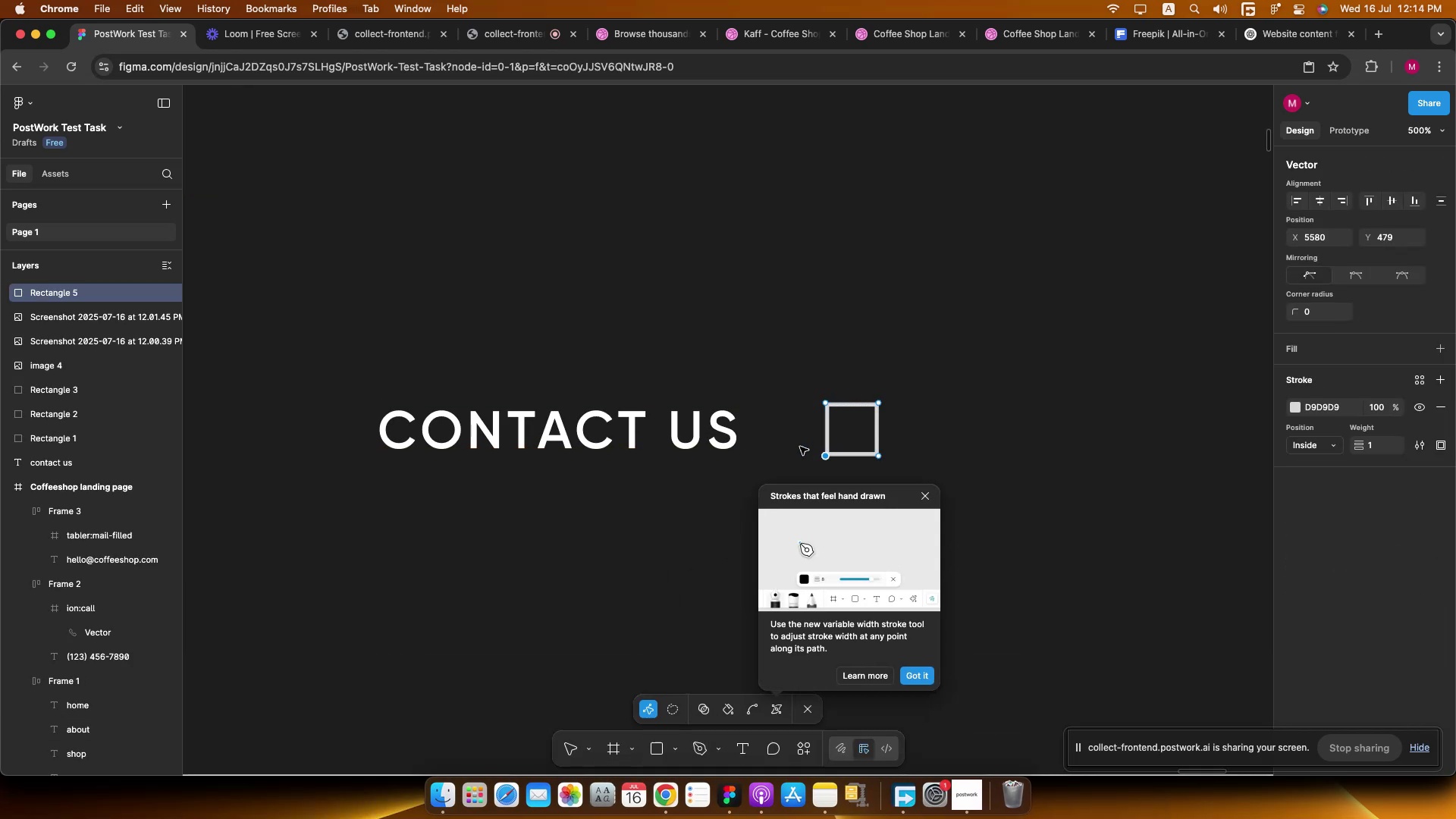 
key(Delete)
 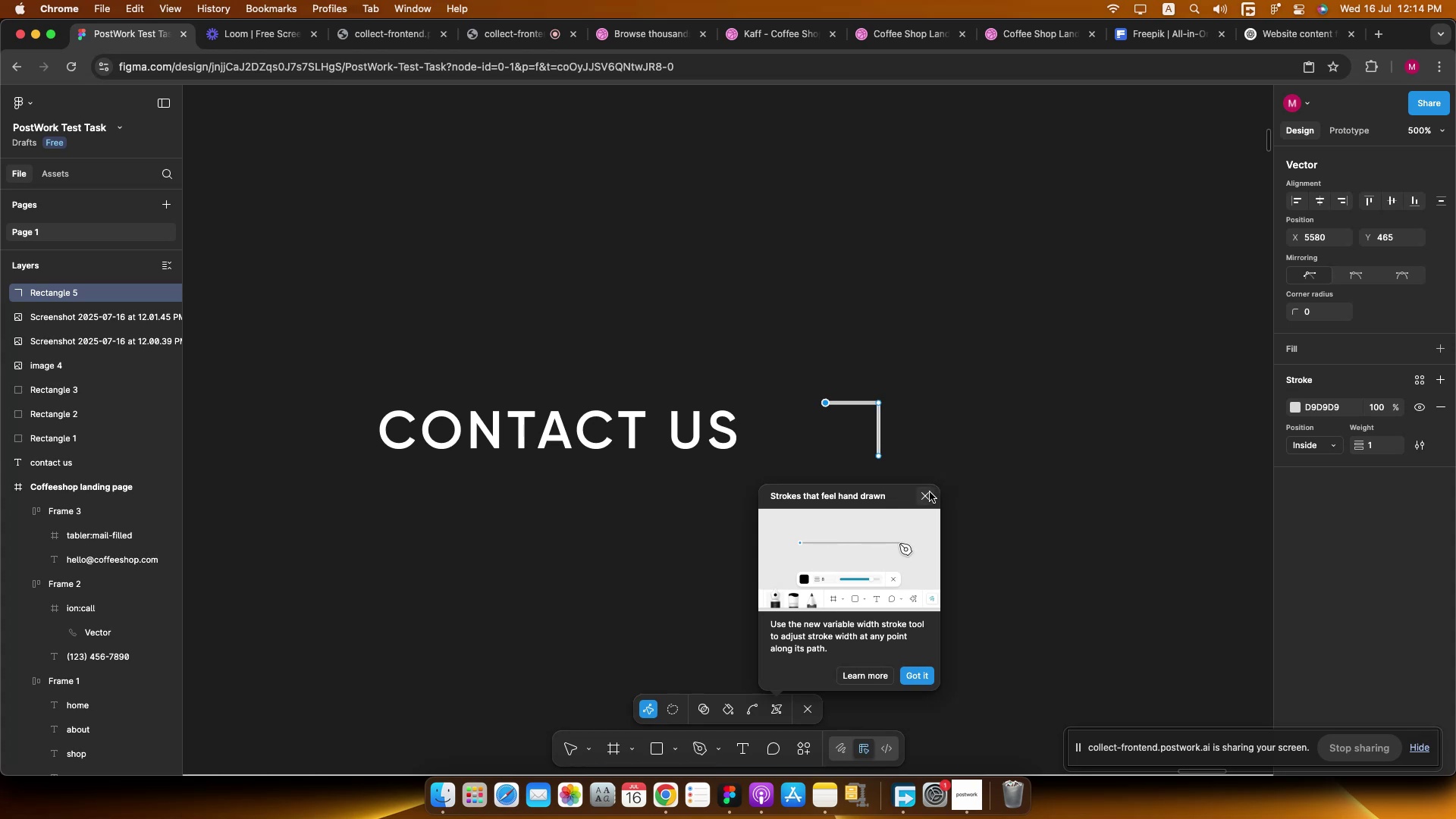 
left_click([925, 494])
 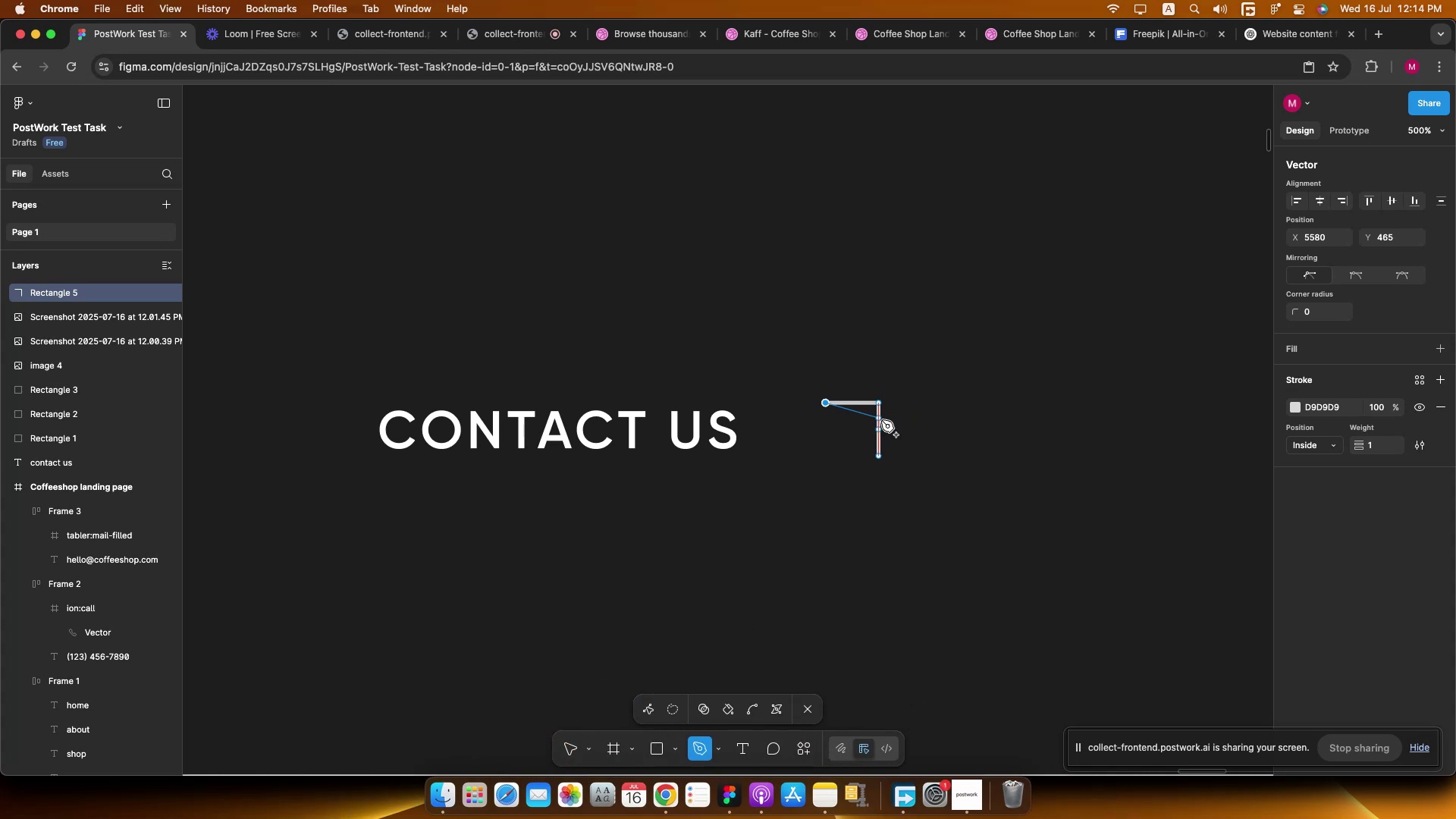 
key(Escape)
 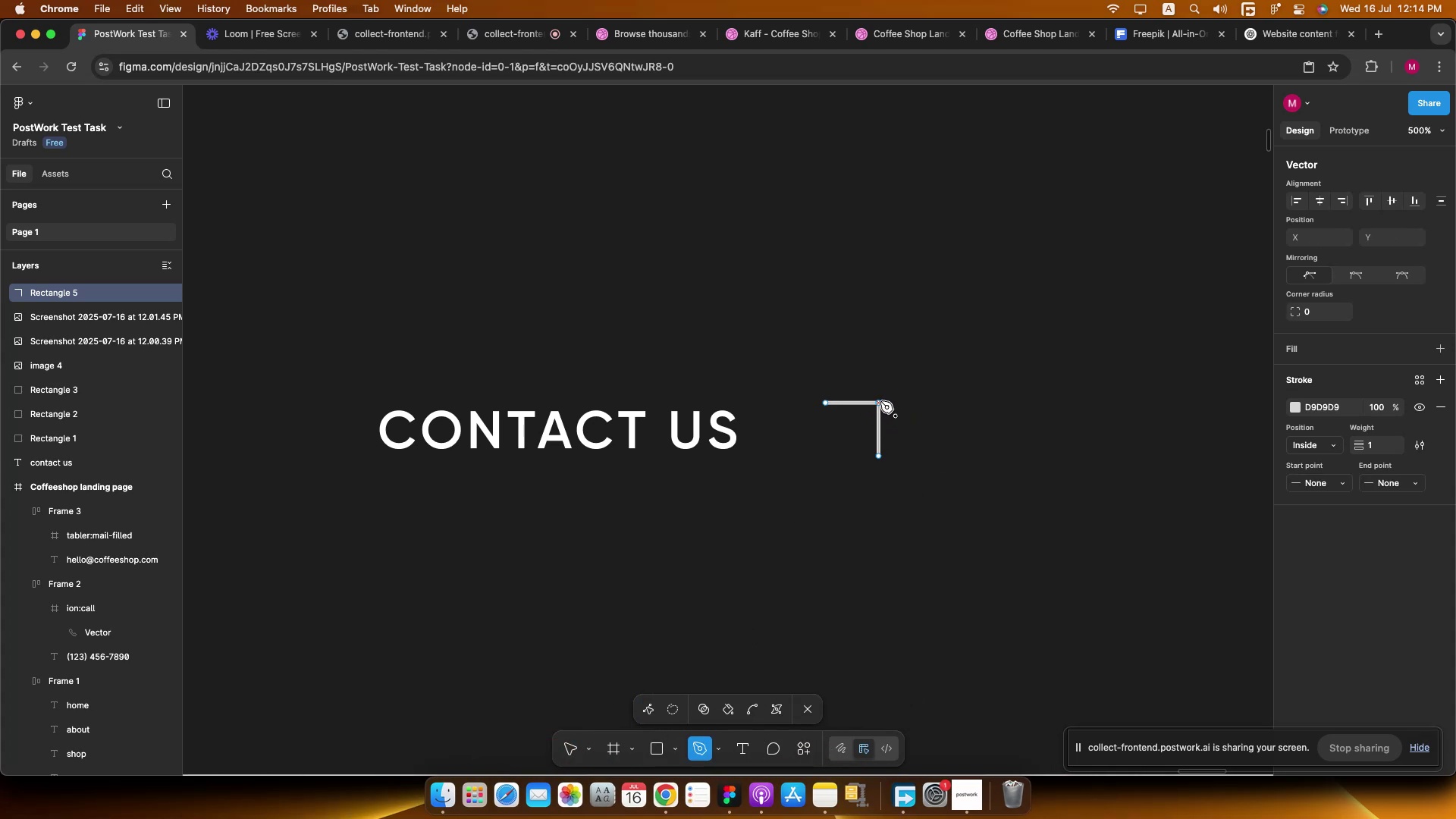 
left_click([880, 401])
 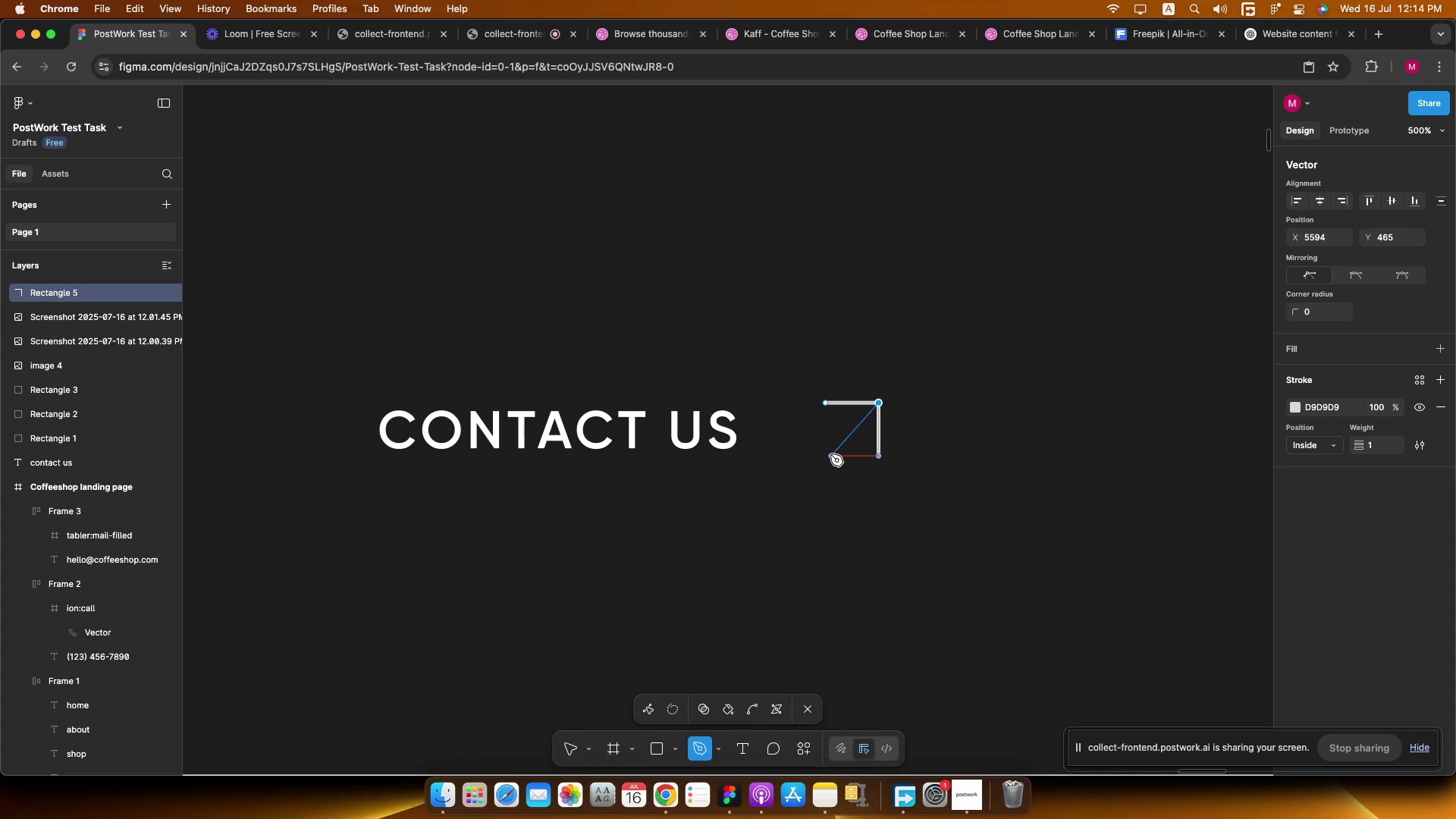 
key(Shift+ShiftLeft)
 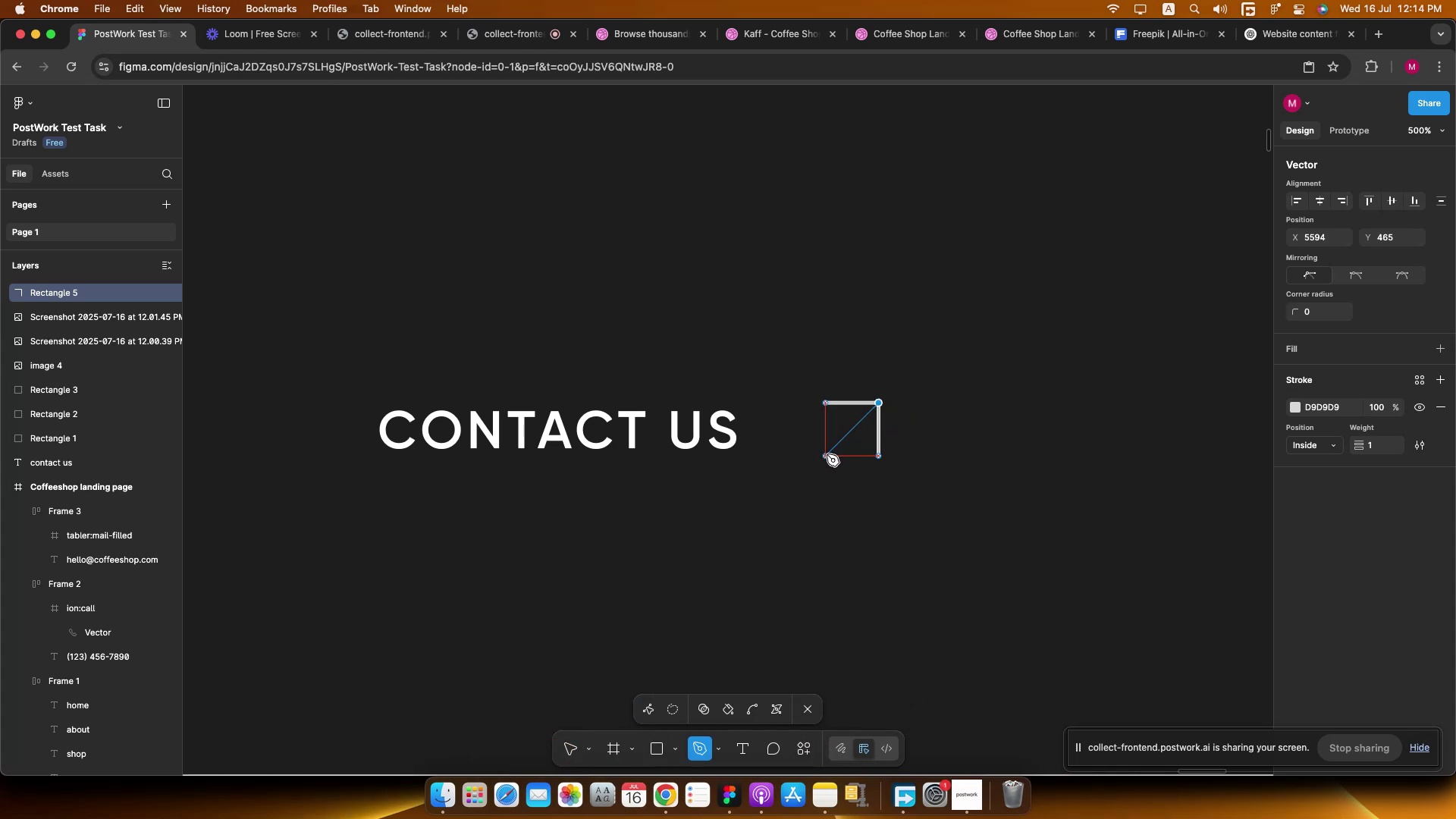 
hold_key(key=ShiftLeft, duration=0.56)
left_click([827, 454])
 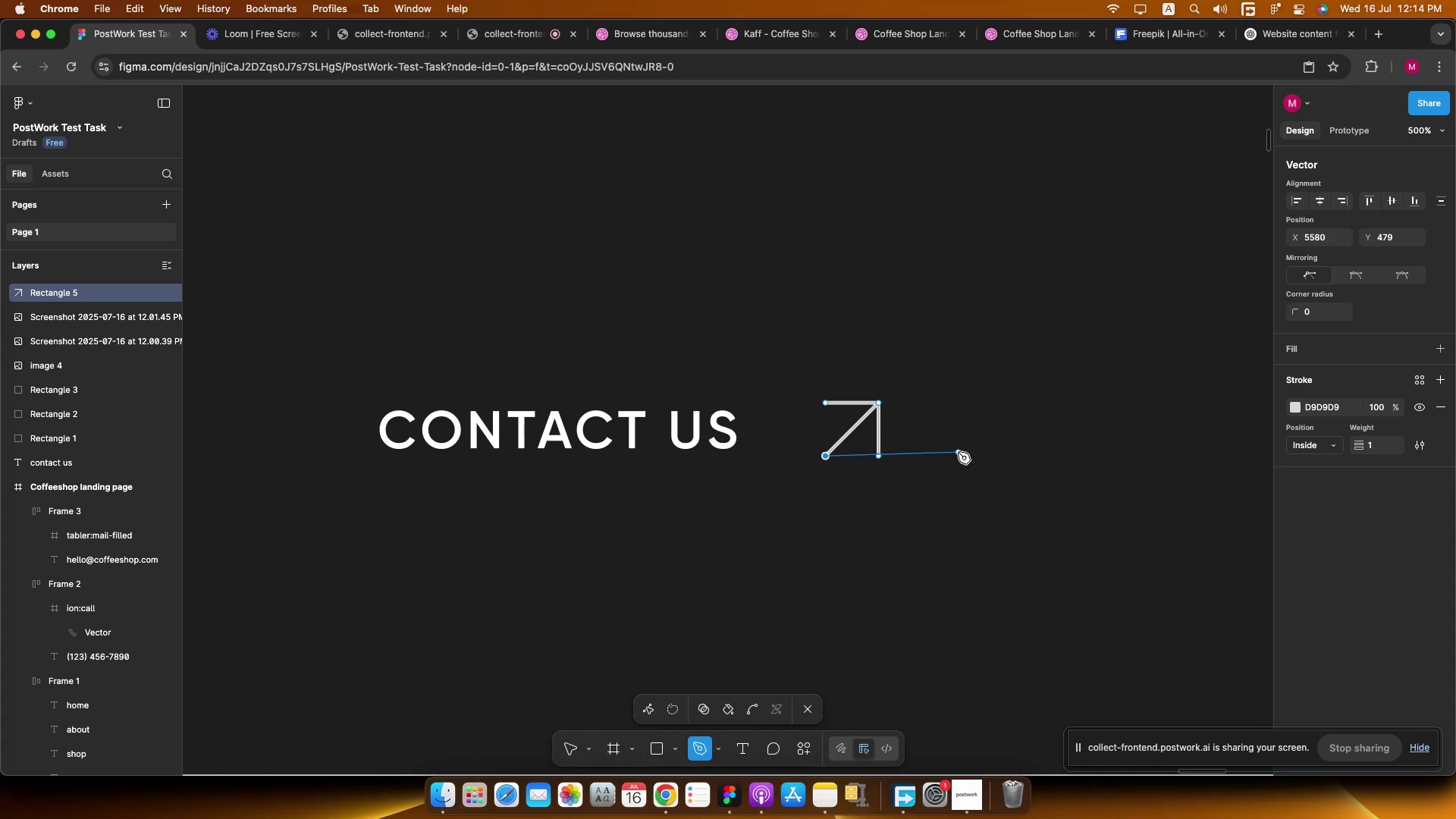 
key(V)
 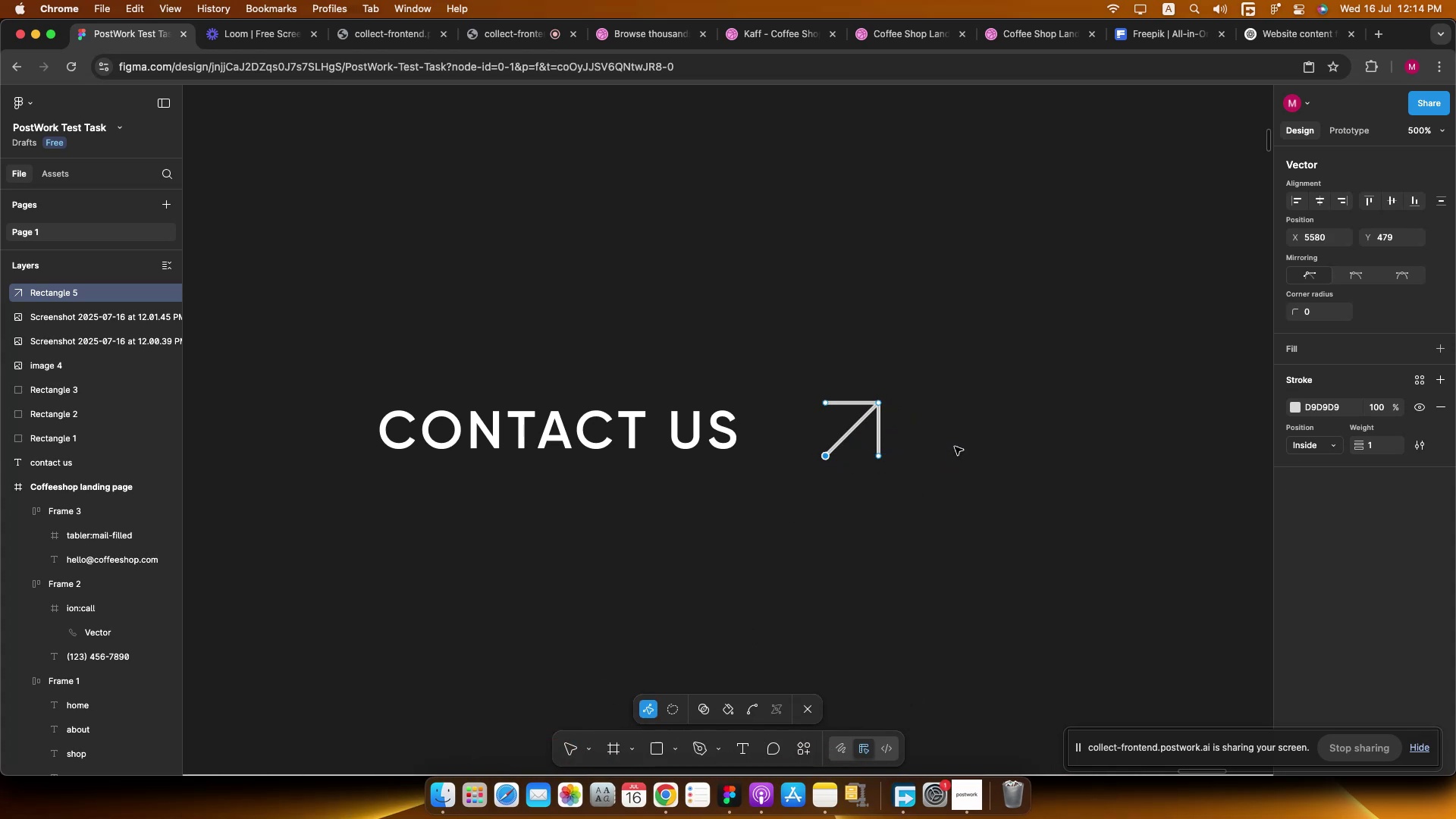 
double_click([955, 447])
 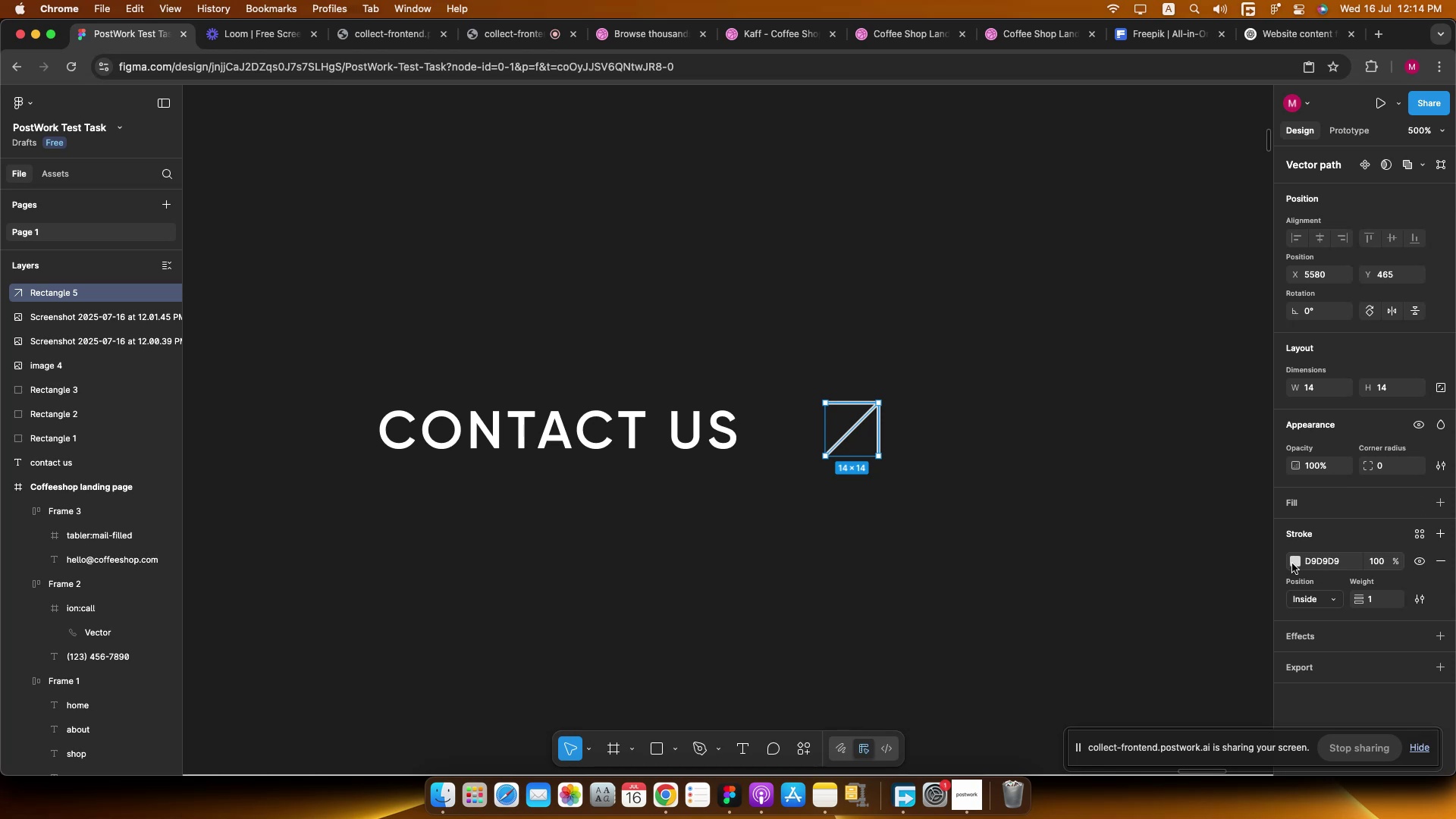 
left_click([1291, 563])
 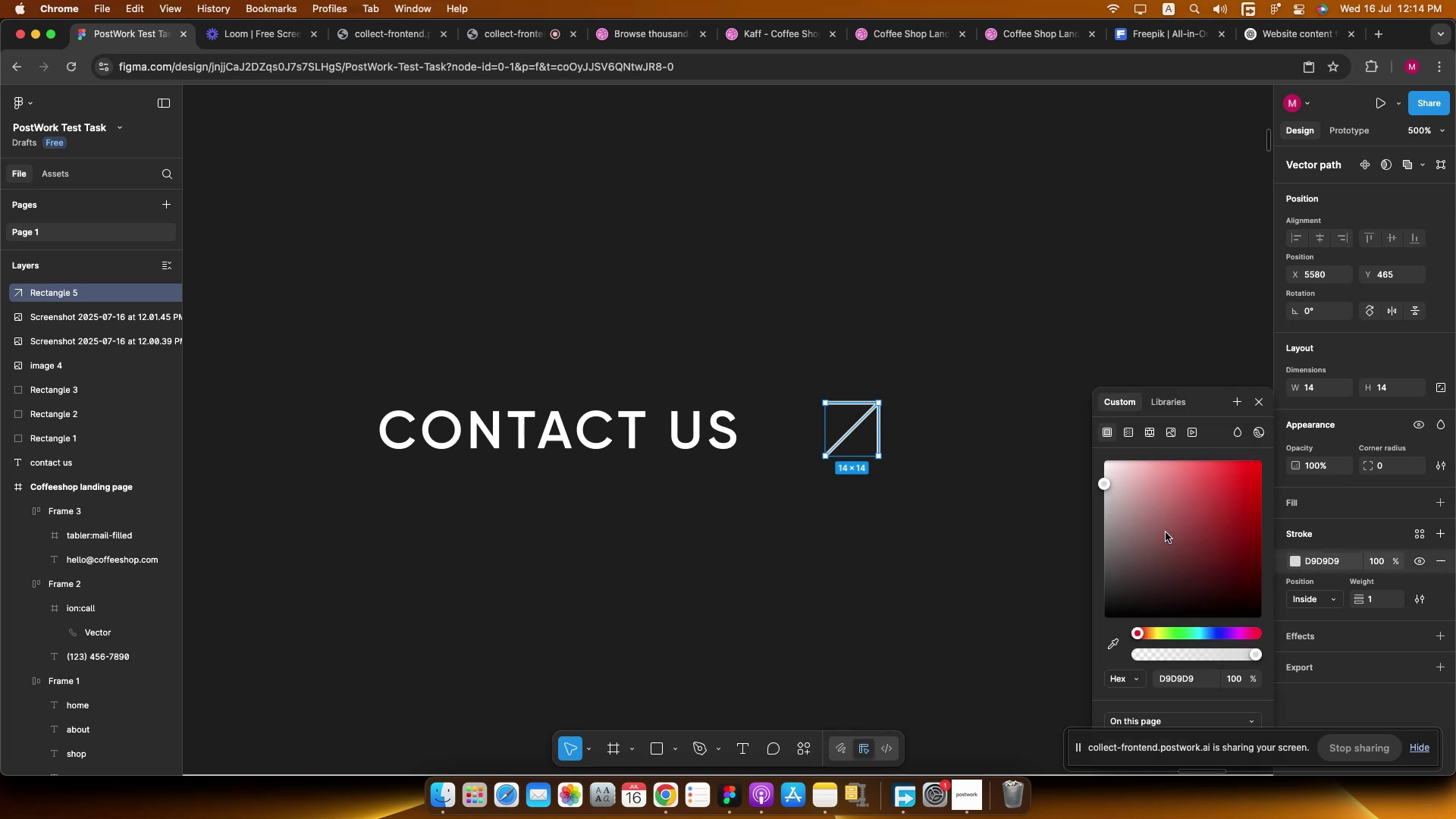 
left_click_drag(start_coordinate=[1162, 526], to_coordinate=[779, 312])
 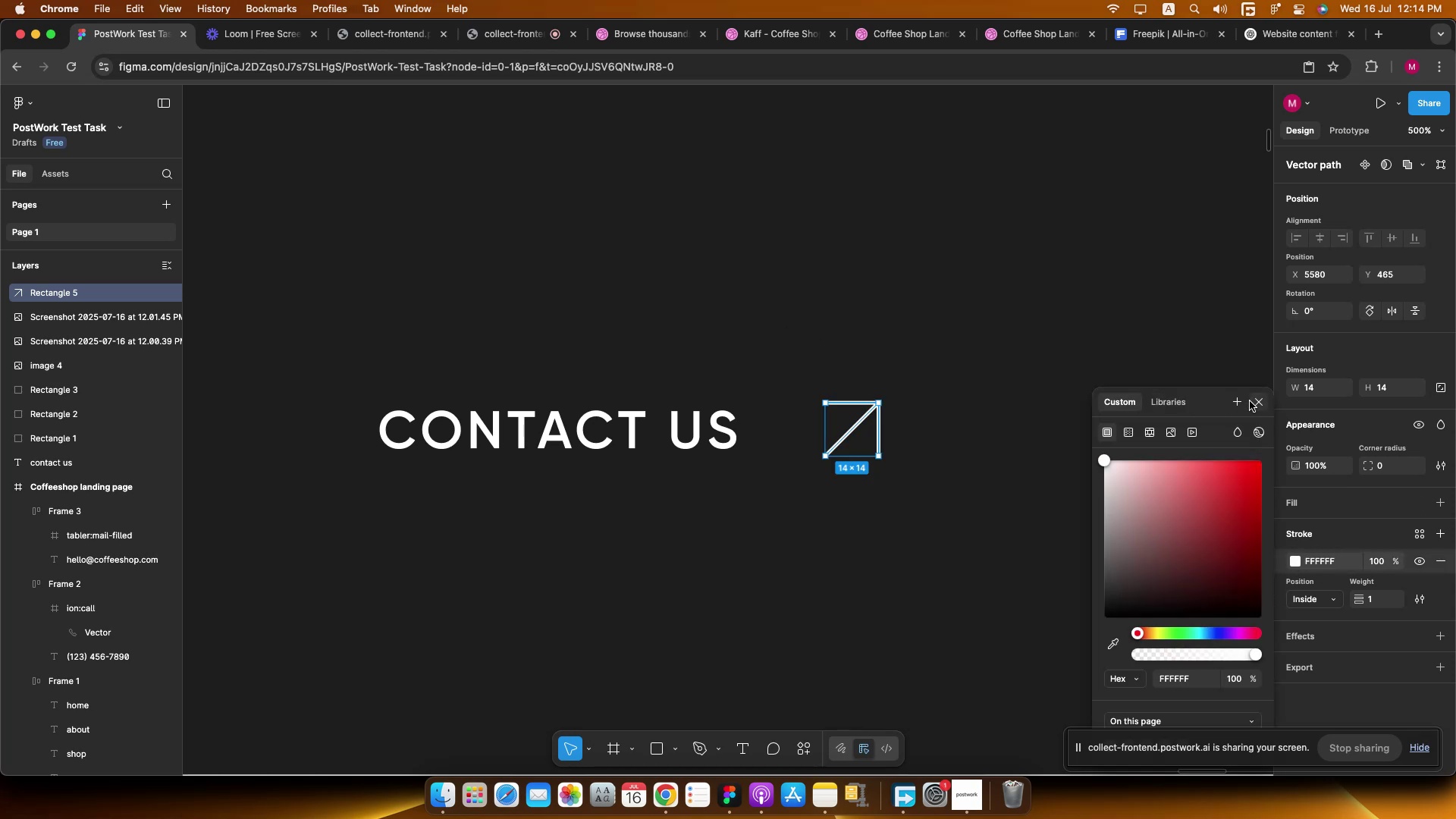 
left_click([1251, 400])
 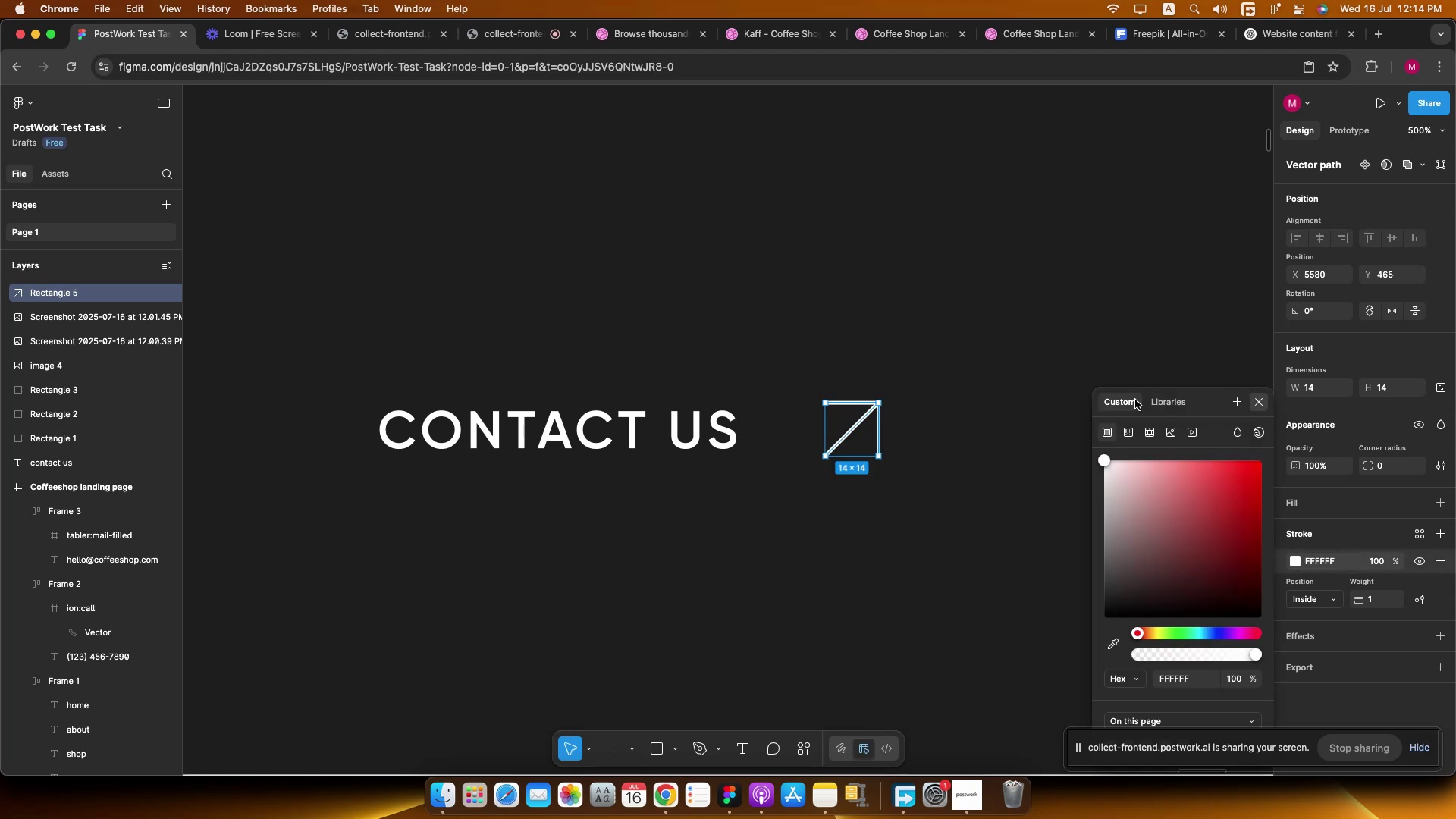 
hold_key(key=CommandLeft, duration=0.4)
scroll: coordinate [799, 401], scroll_direction: up, amount: 5.0
 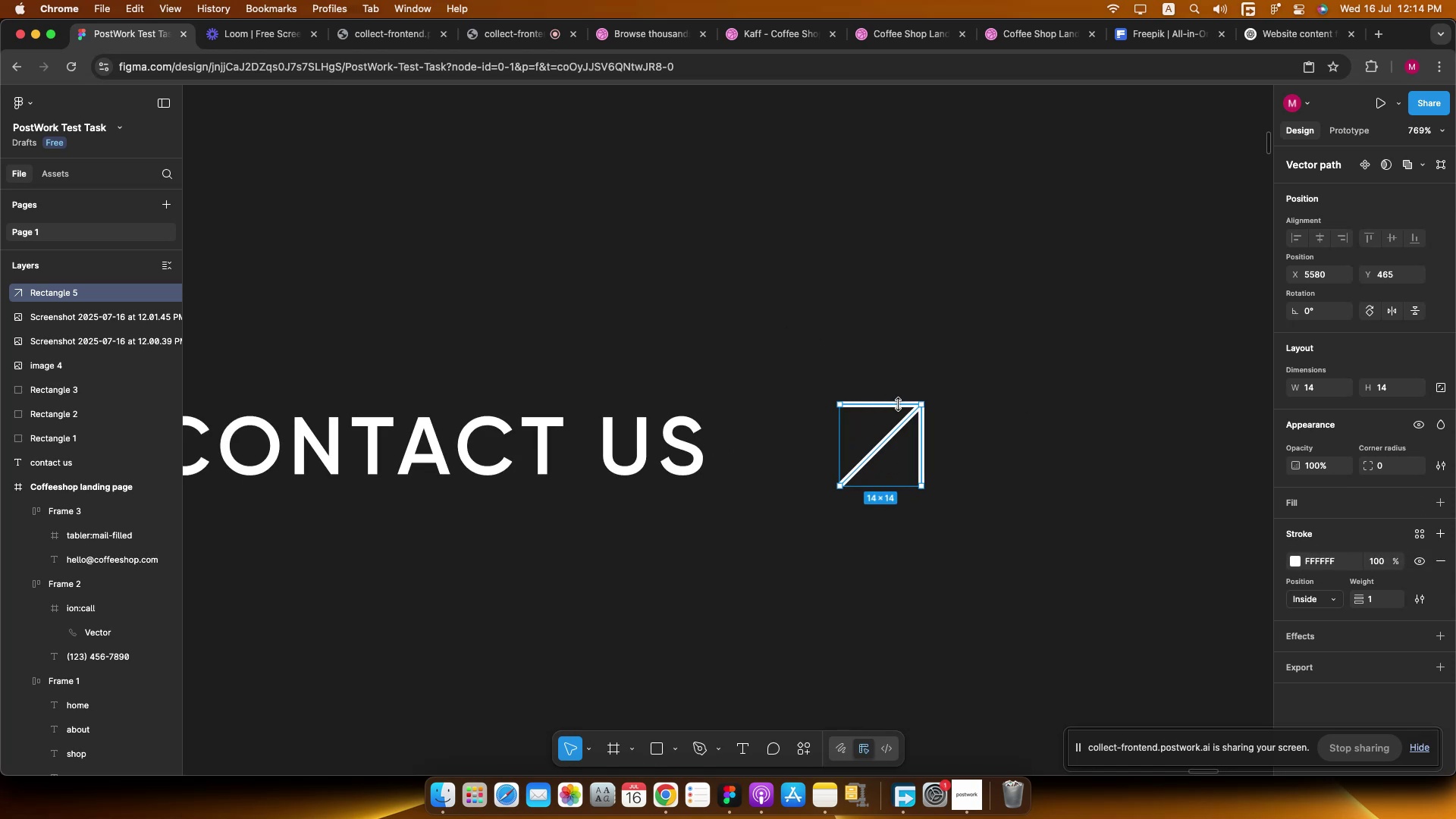 
hold_key(key=OptionLeft, duration=1.29)
left_click_drag(start_coordinate=[899, 404], to_coordinate=[898, 409])
 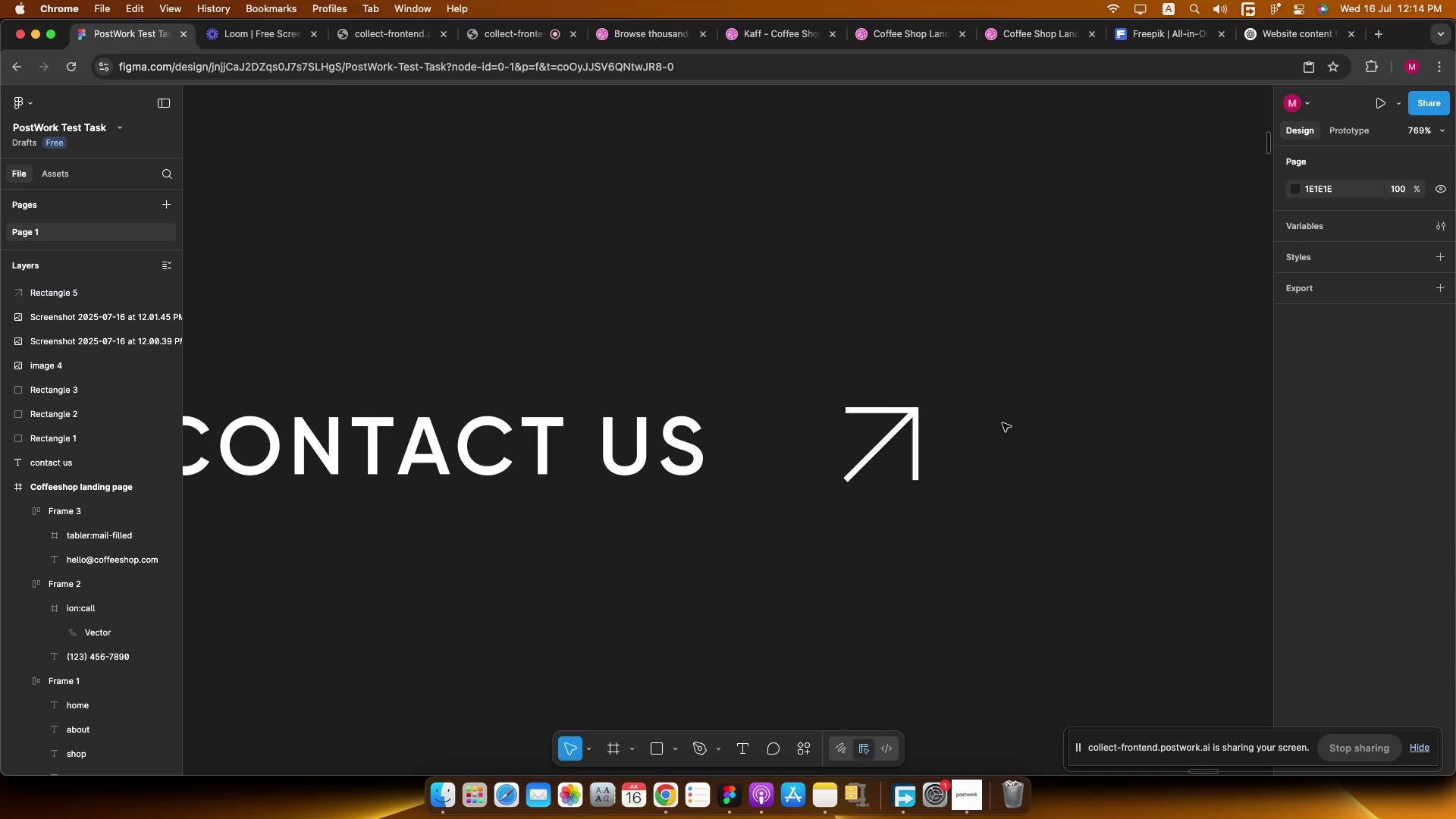 
hold_key(key=ShiftLeft, duration=1.22)
 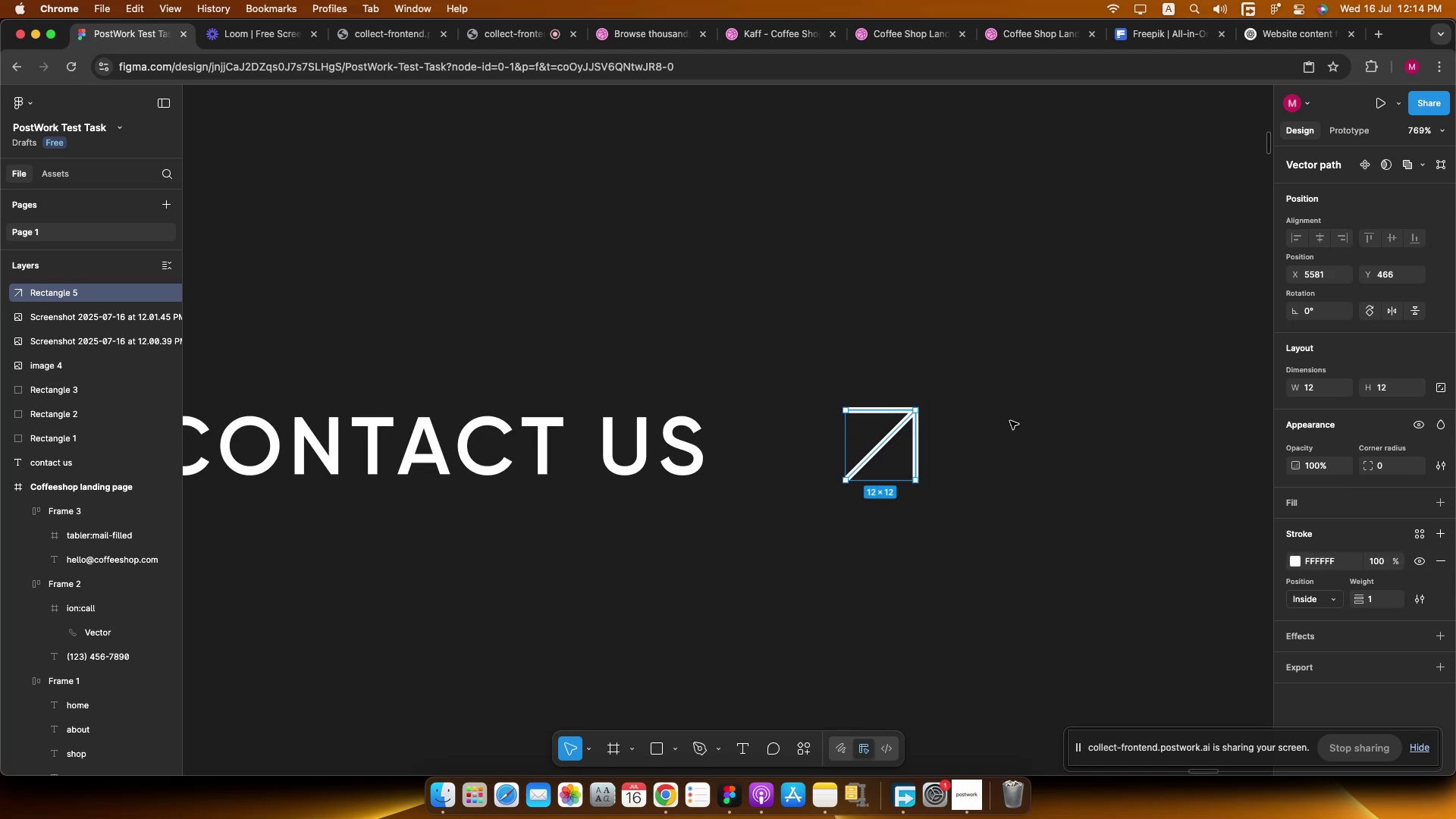 
left_click([1010, 421])
 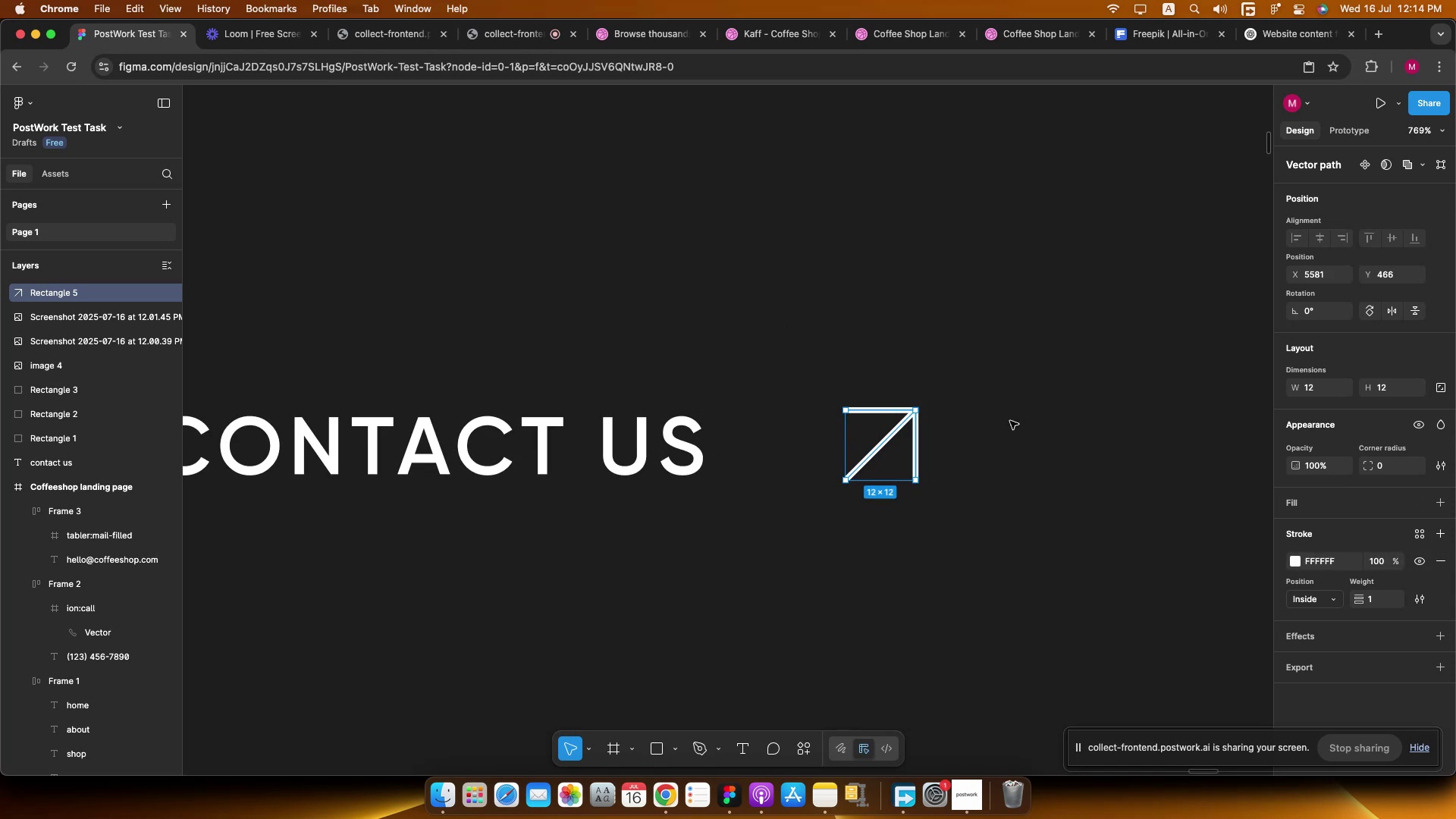 
hold_key(key=CommandLeft, duration=0.47)
scroll: coordinate [992, 423], scroll_direction: down, amount: 16.0
 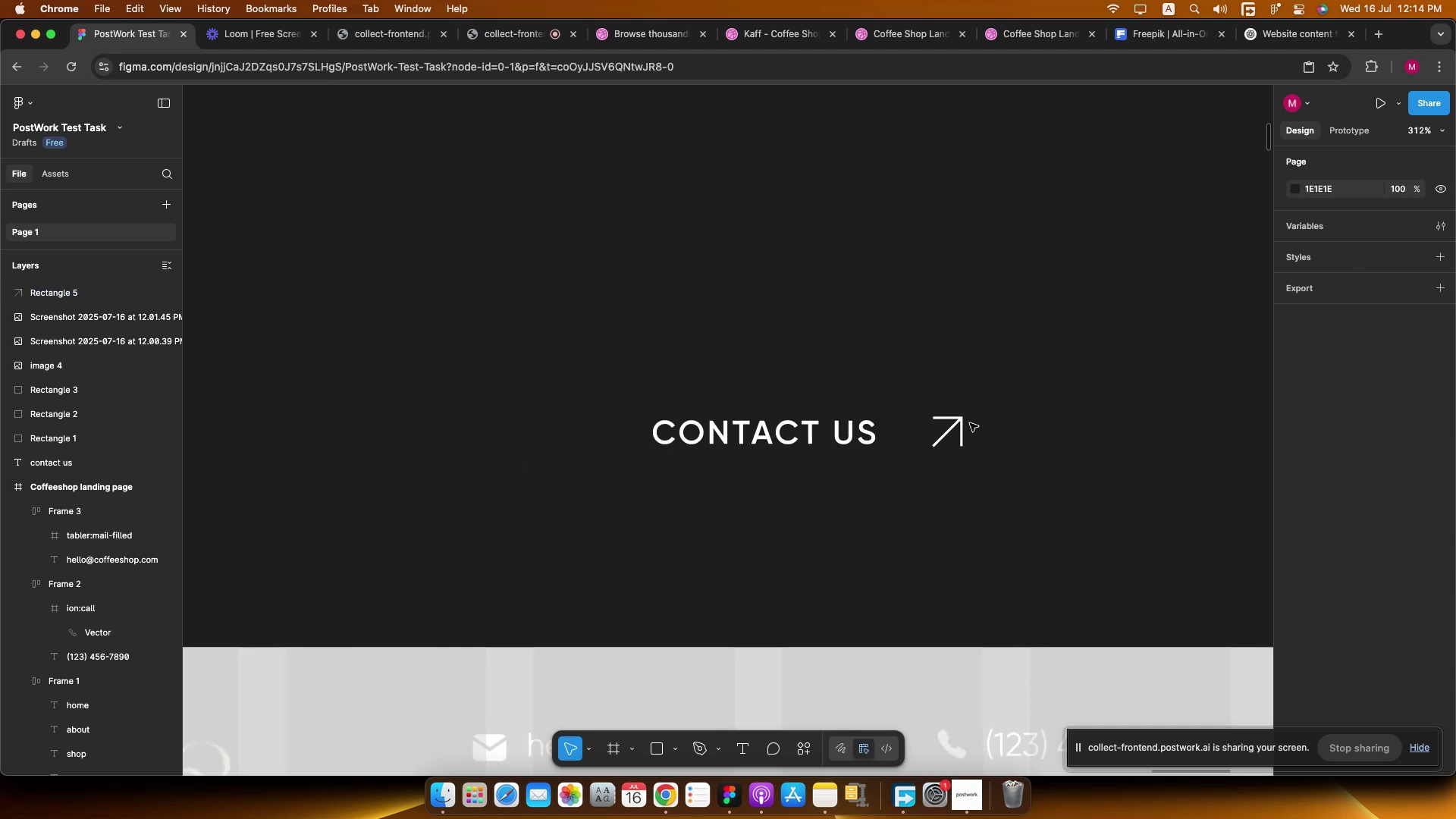 
left_click([958, 427])
 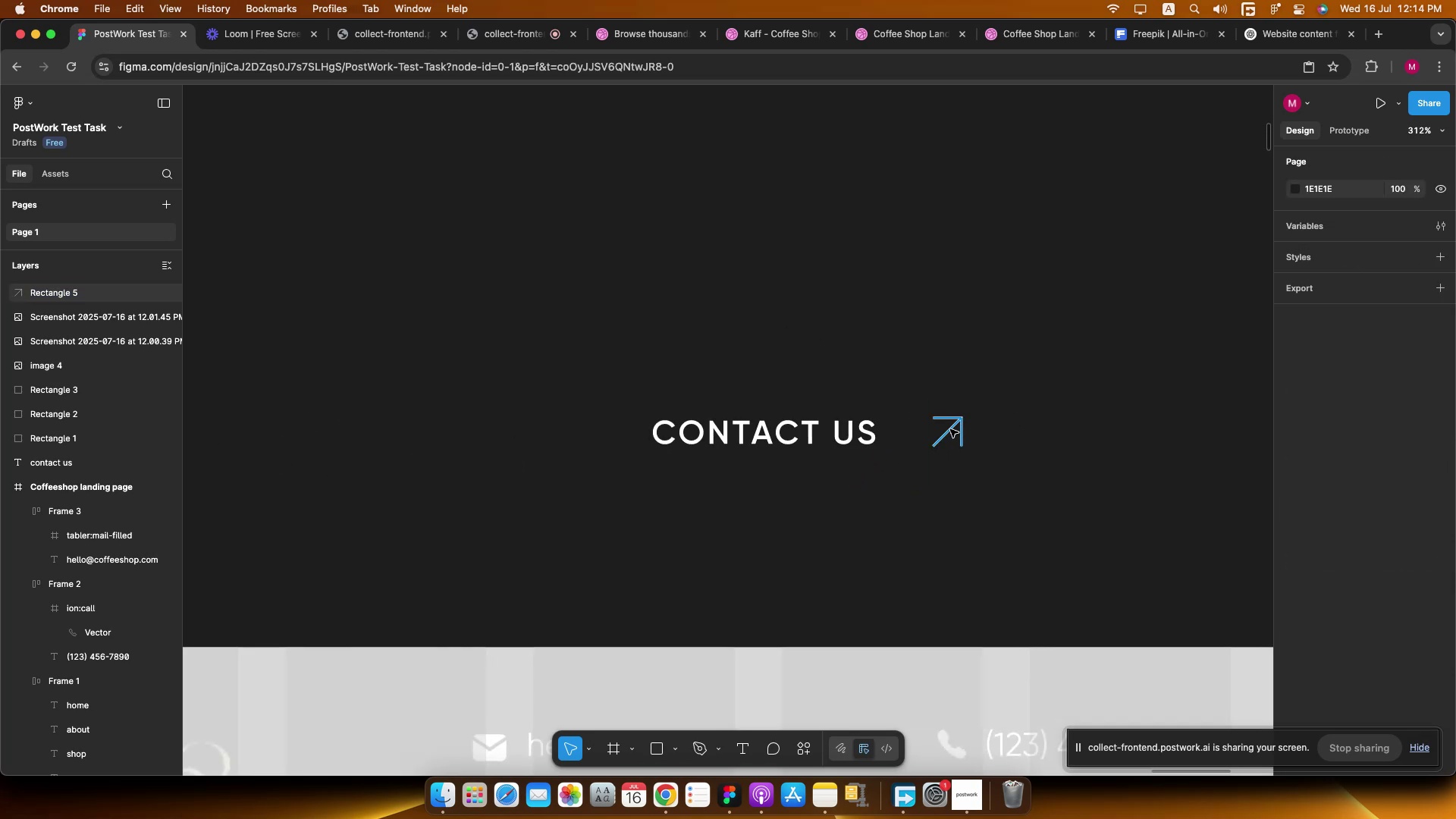 
hold_key(key=ShiftLeft, duration=1.35)
left_click_drag(start_coordinate=[949, 429], to_coordinate=[926, 428])
 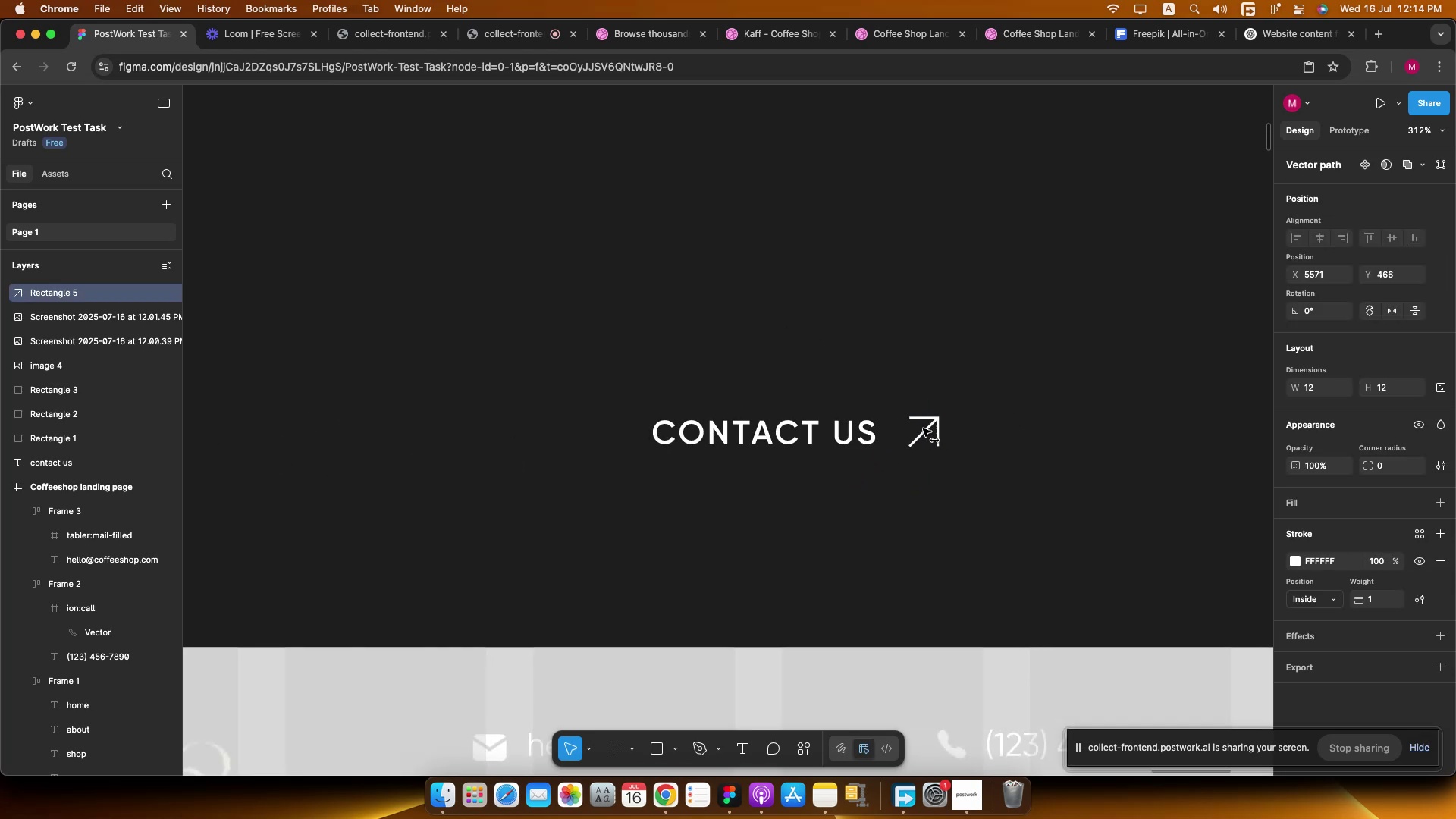 
hold_key(key=CommandLeft, duration=0.34)
scroll: coordinate [912, 430], scroll_direction: up, amount: 17.0
 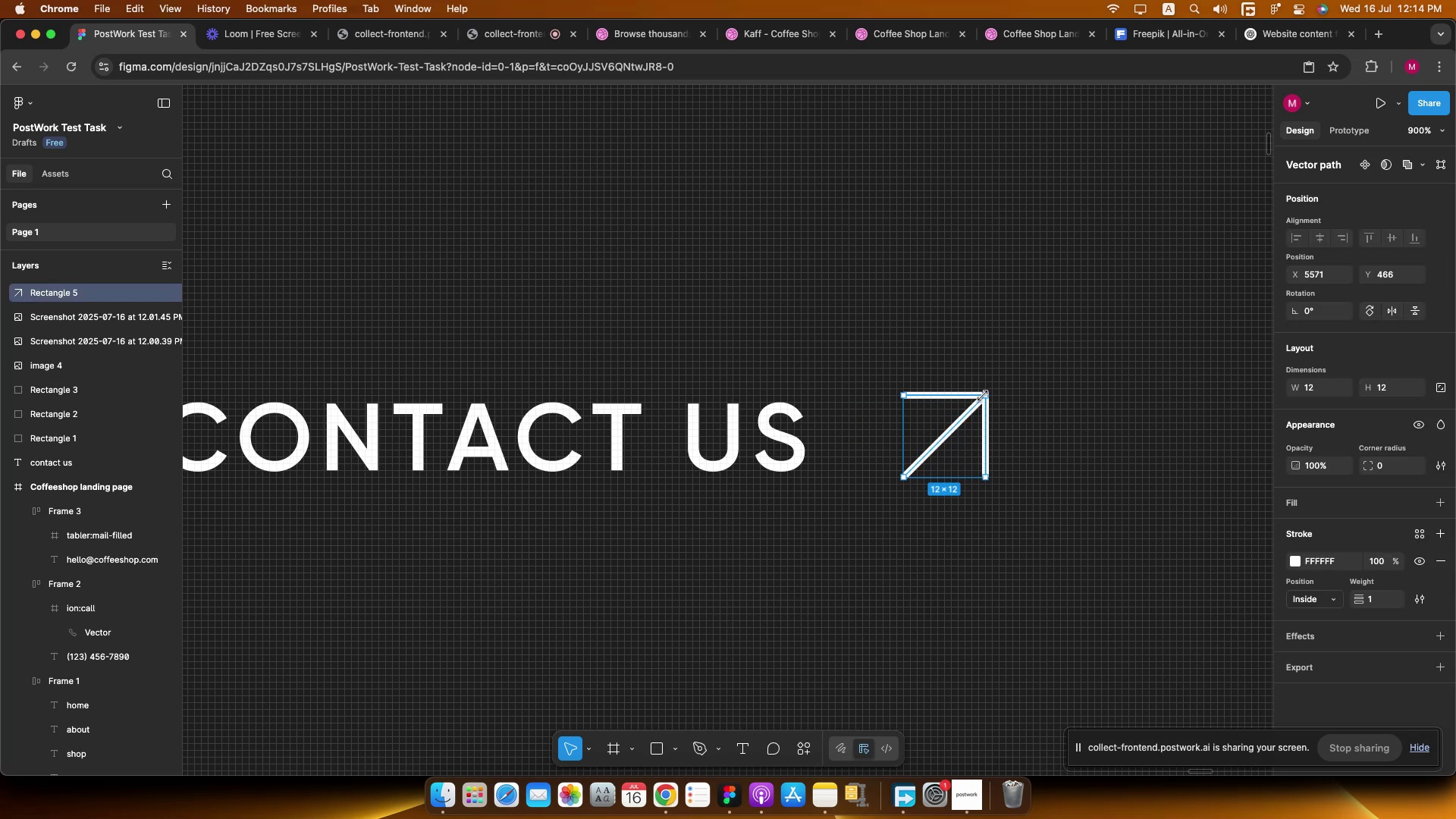 
hold_key(key=ShiftLeft, duration=0.98)
left_click_drag(start_coordinate=[986, 395], to_coordinate=[975, 403])
 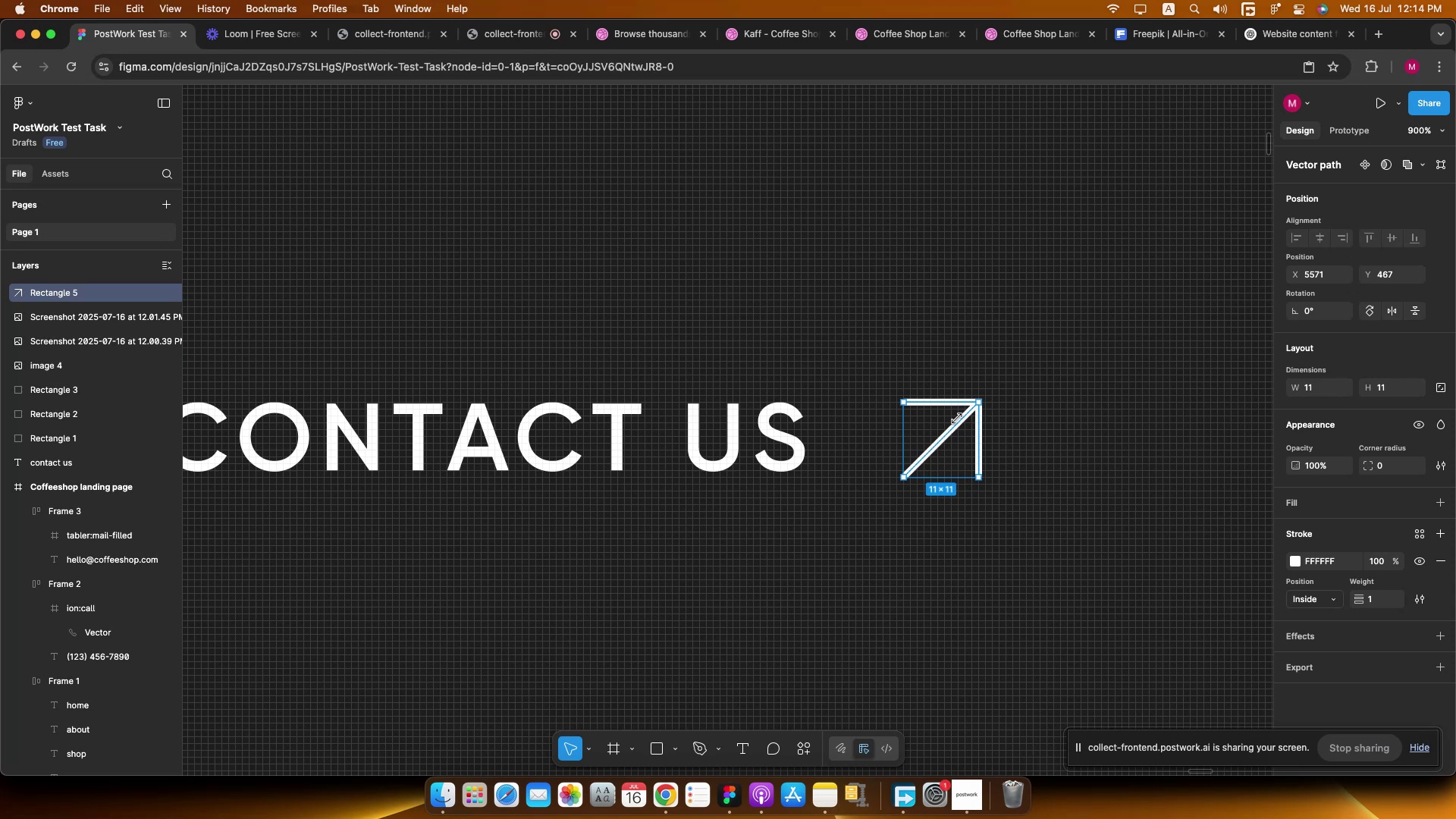 
hold_key(key=CommandLeft, duration=0.35)
scroll: coordinate [930, 440], scroll_direction: down, amount: 16.0
 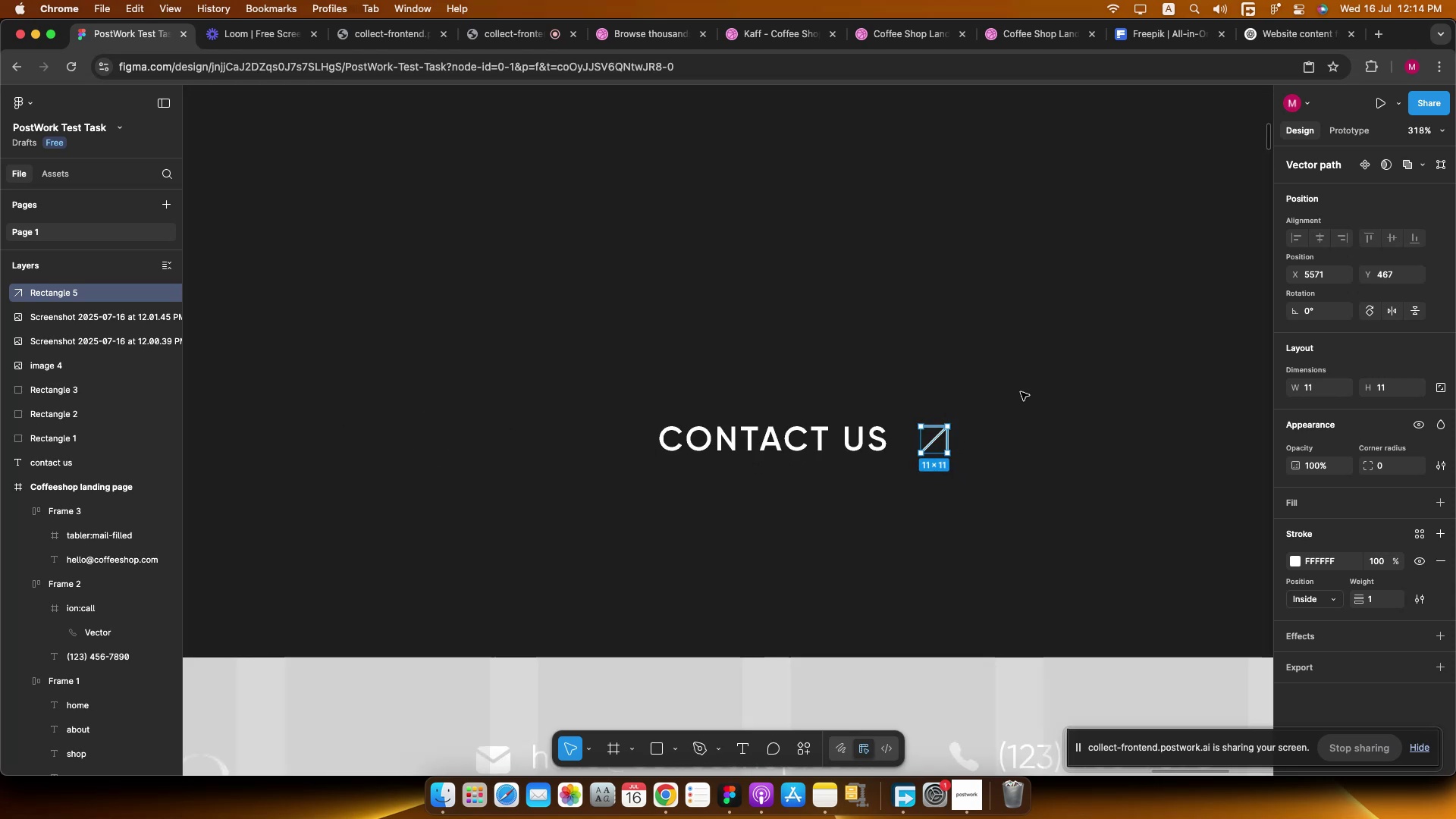 
left_click_drag(start_coordinate=[1031, 381], to_coordinate=[790, 489])
 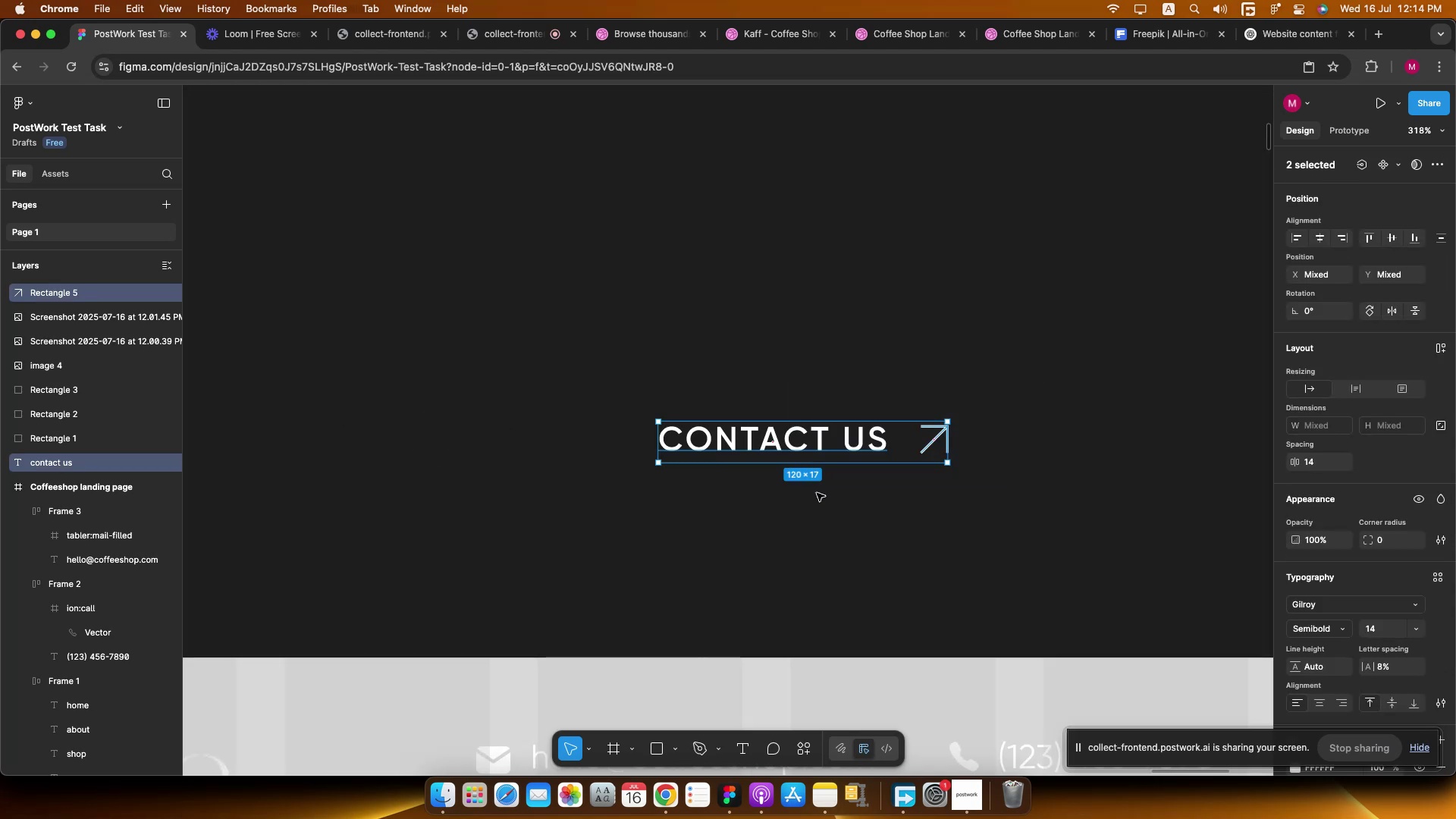 
key(Shift+A)
 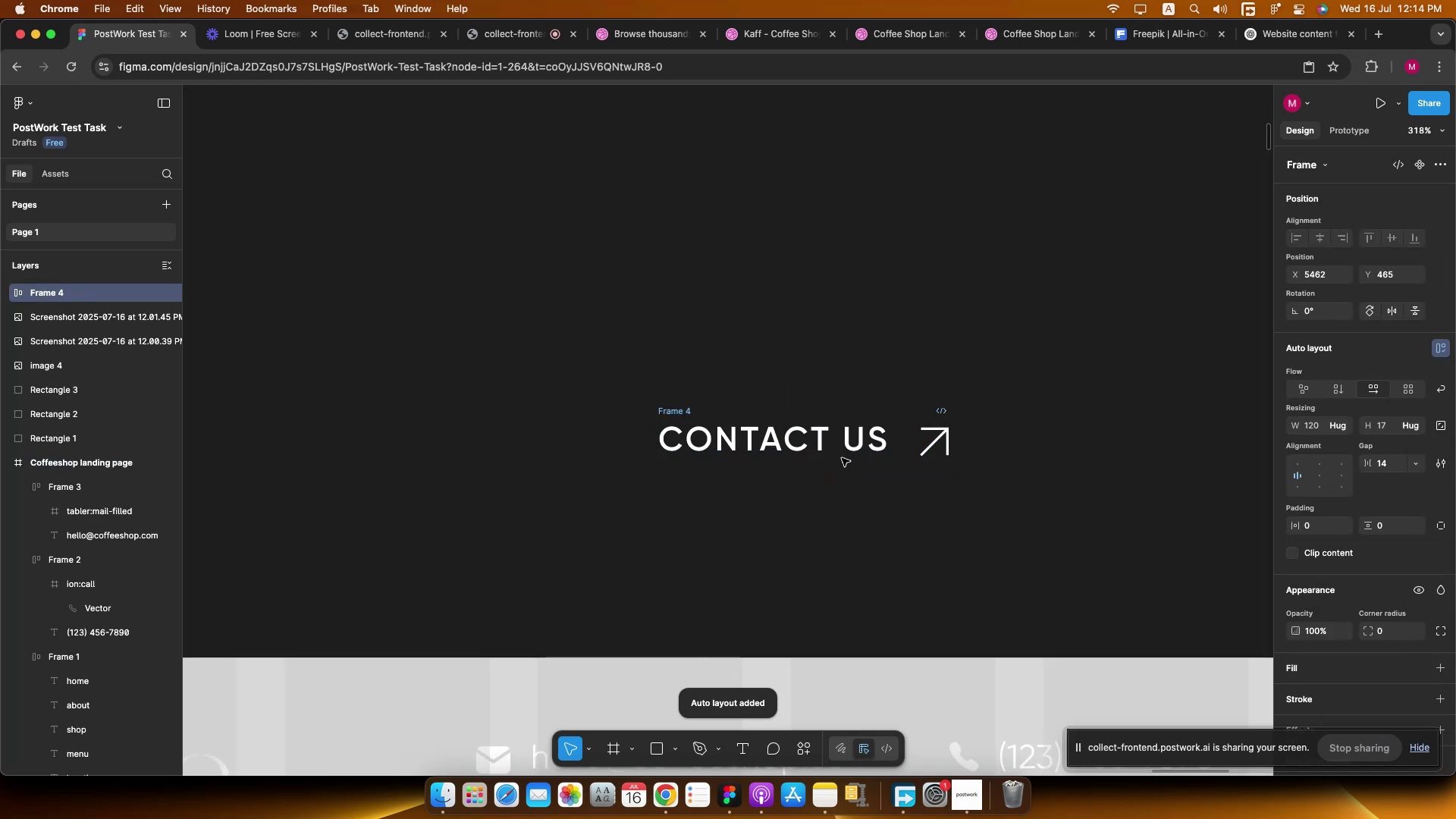 
hold_key(key=CommandLeft, duration=0.45)
scroll: coordinate [841, 457], scroll_direction: down, amount: 4.0
 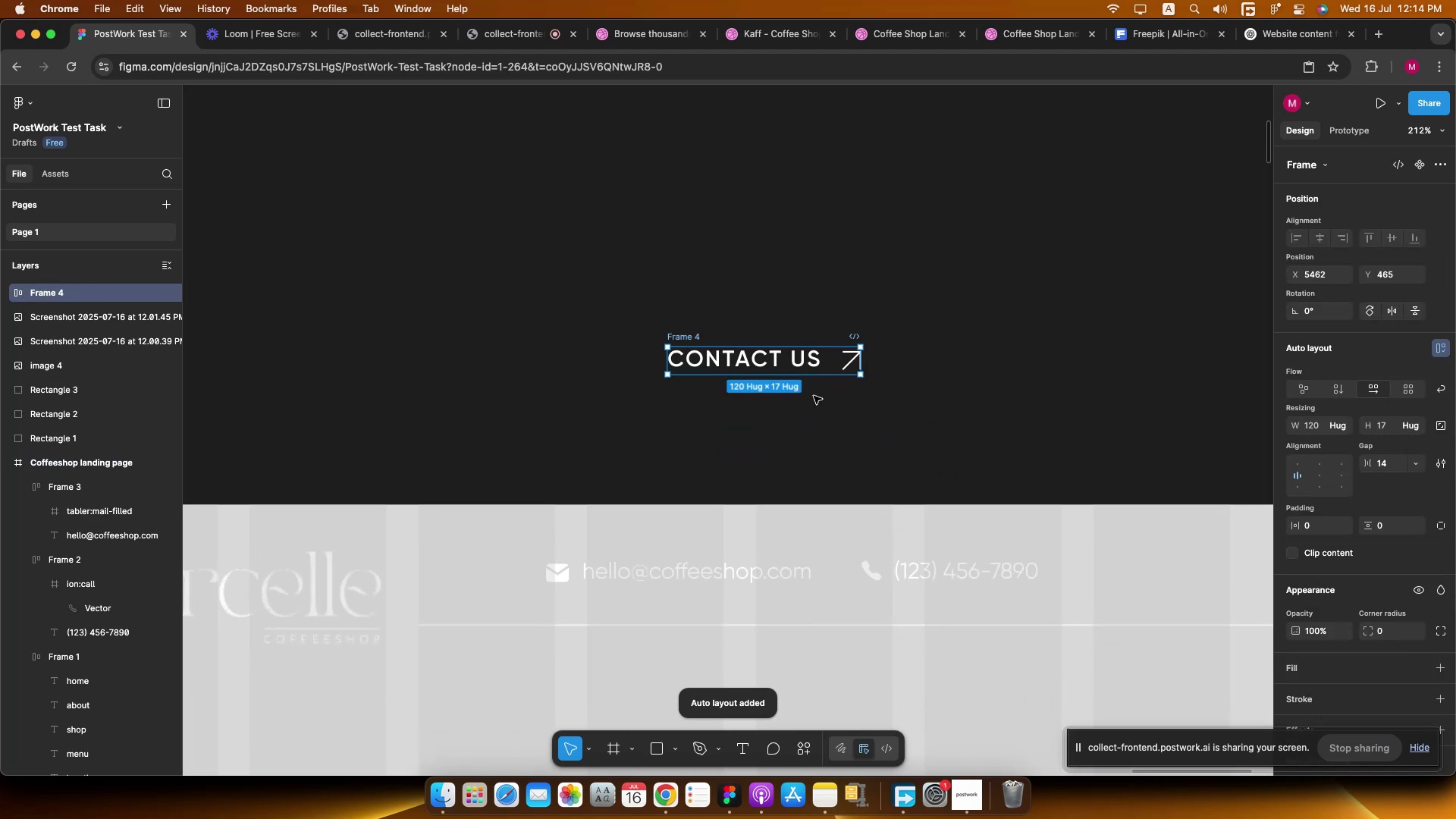 
hold_key(key=CommandLeft, duration=0.58)
 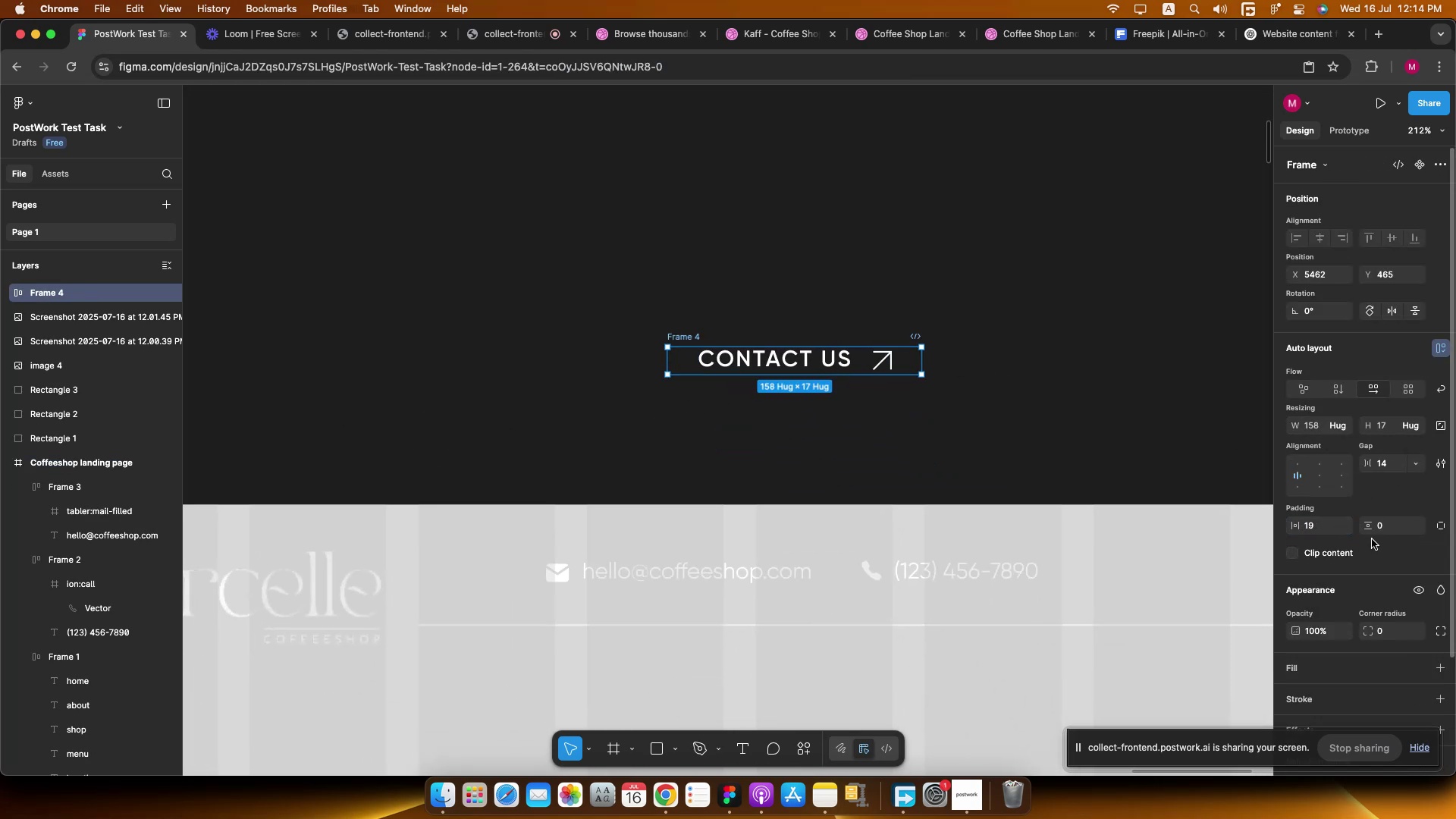 
wait(5.72)
 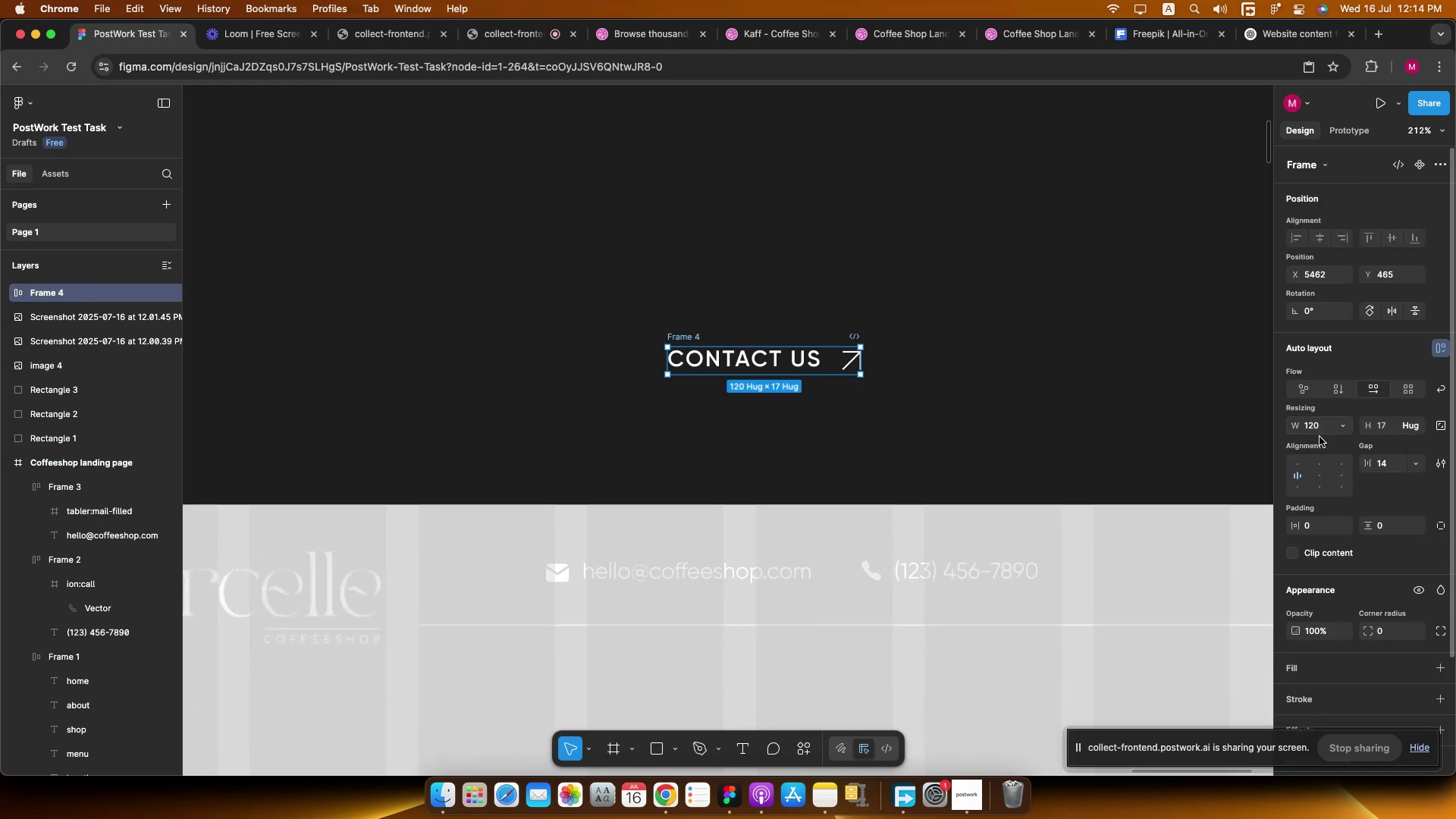 
hold_key(key=CommandLeft, duration=0.76)
scroll: coordinate [902, 388], scroll_direction: down, amount: 15.0
 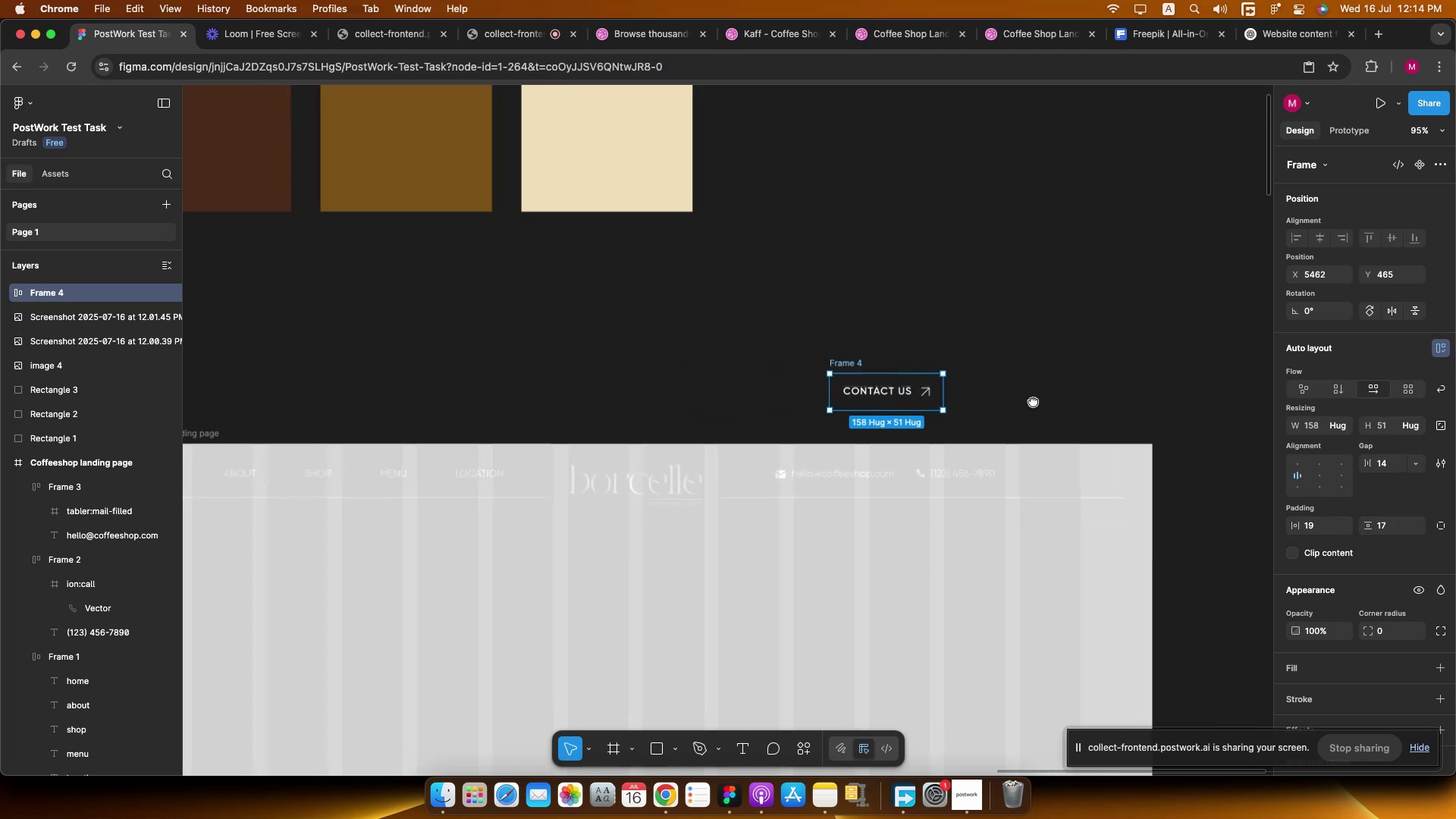 
hold_key(key=CommandLeft, duration=0.32)
scroll: coordinate [1060, 411], scroll_direction: down, amount: 5.0
 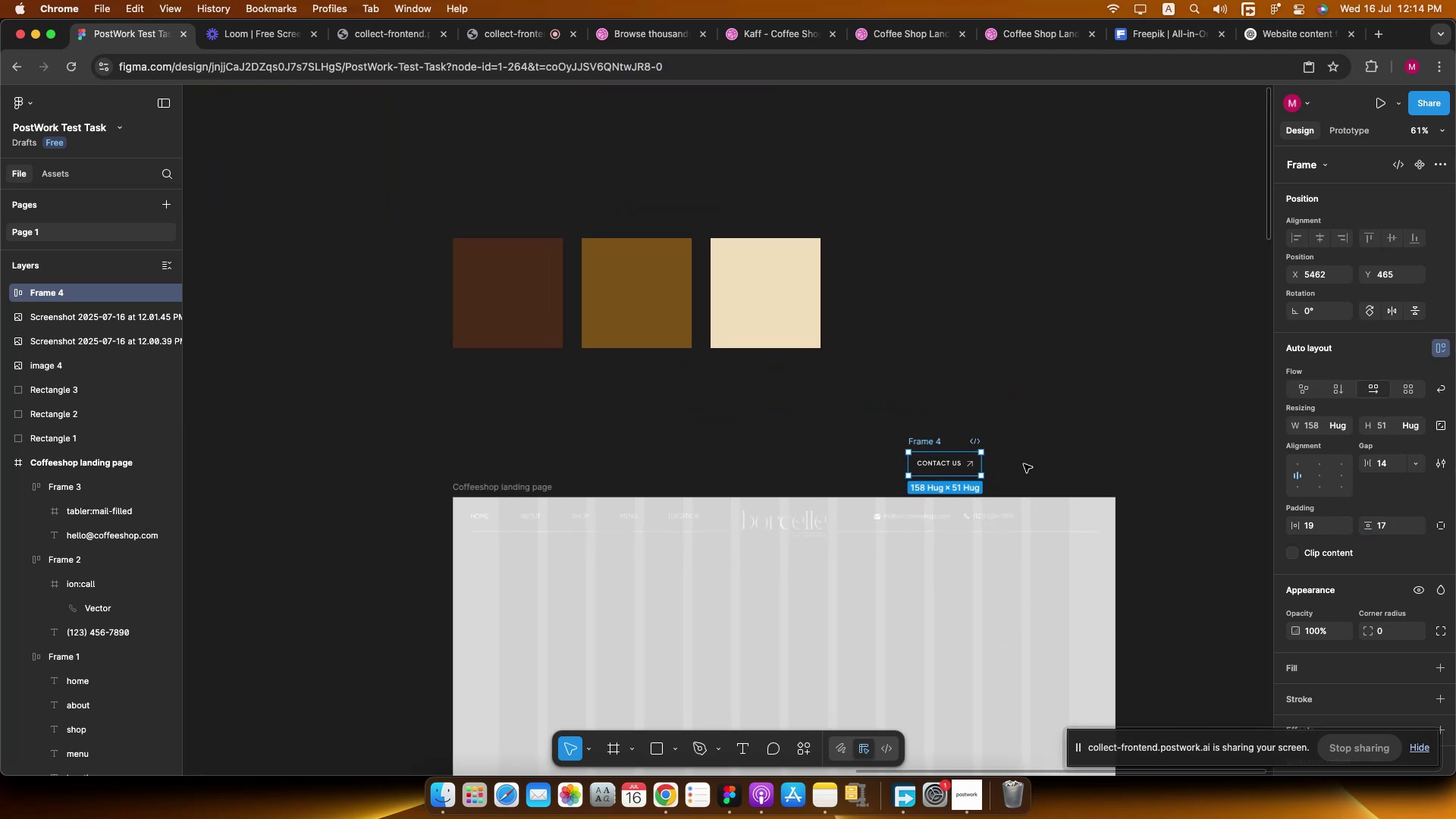 
key(I)
 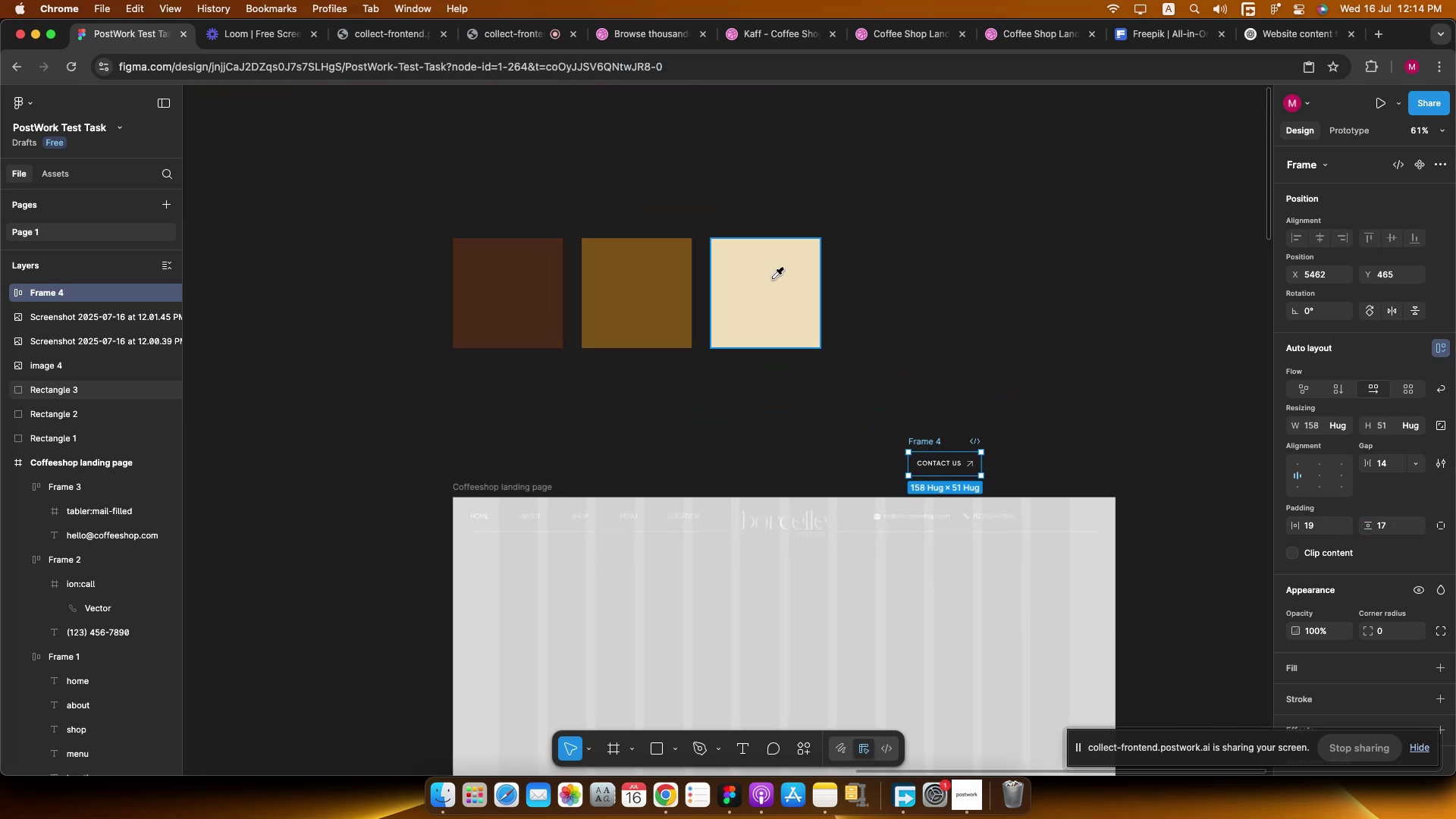 
left_click([773, 278])
 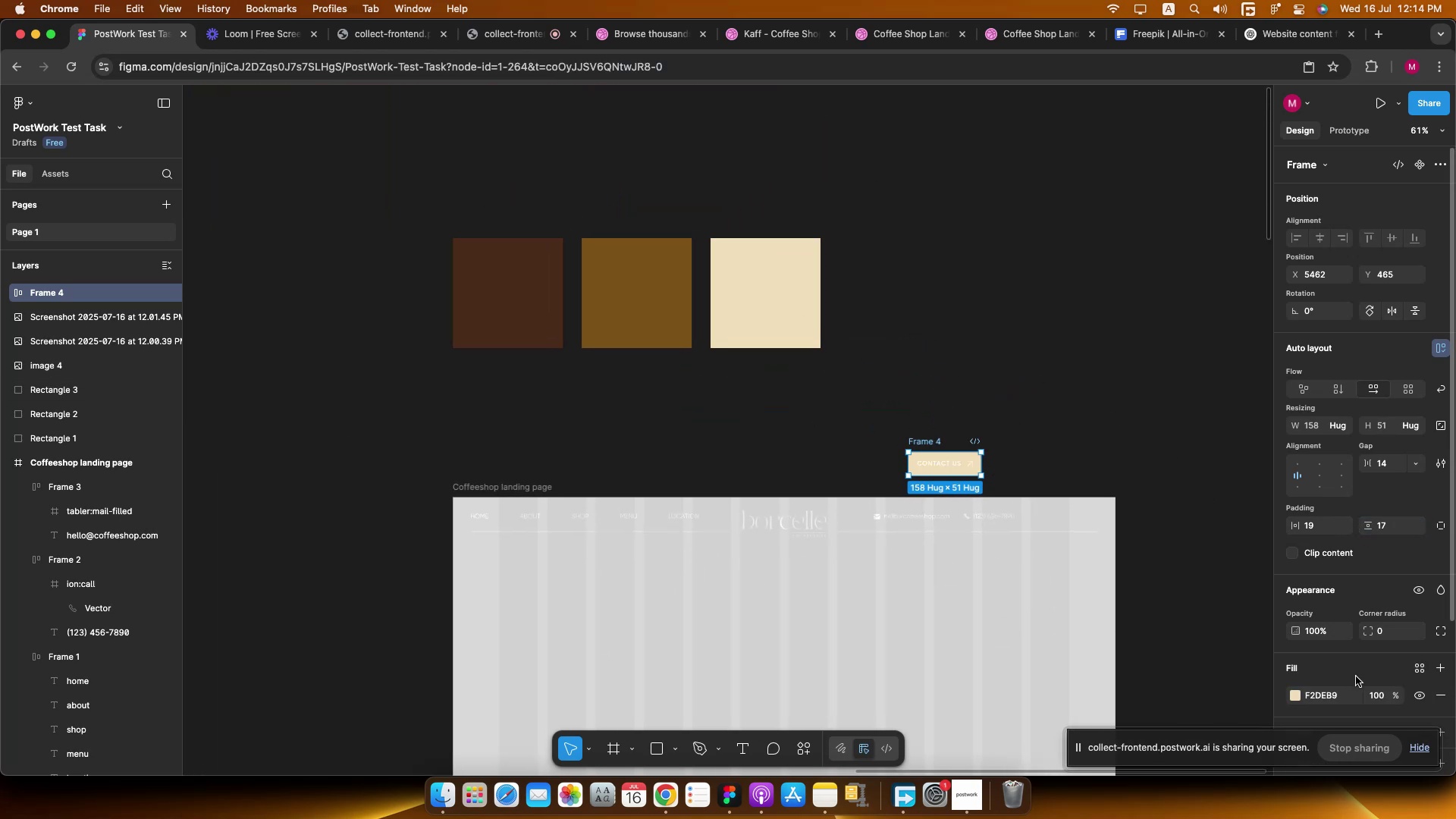 
scroll: coordinate [1309, 604], scroll_direction: down, amount: 10.0
 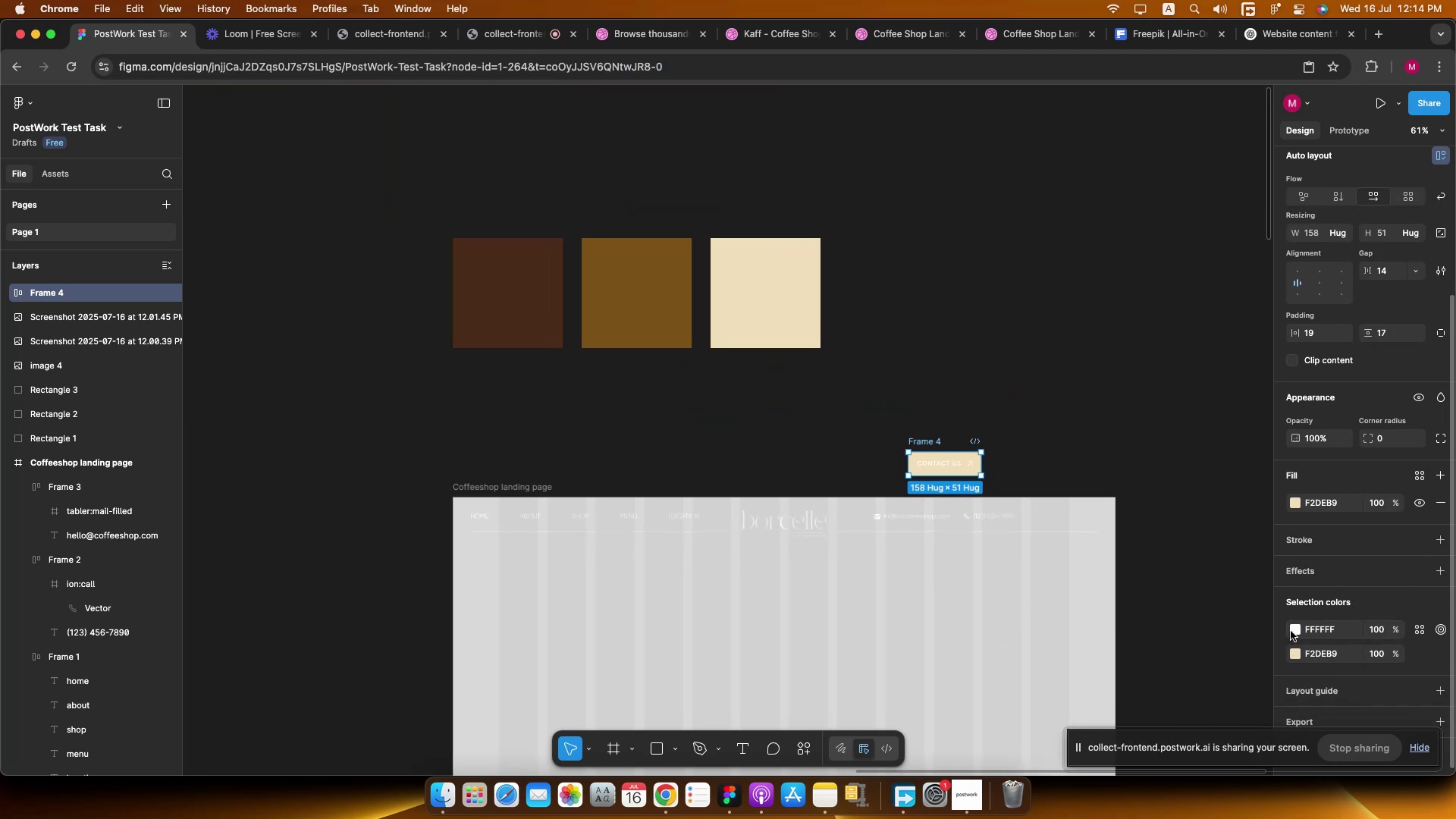 
left_click([1294, 629])
 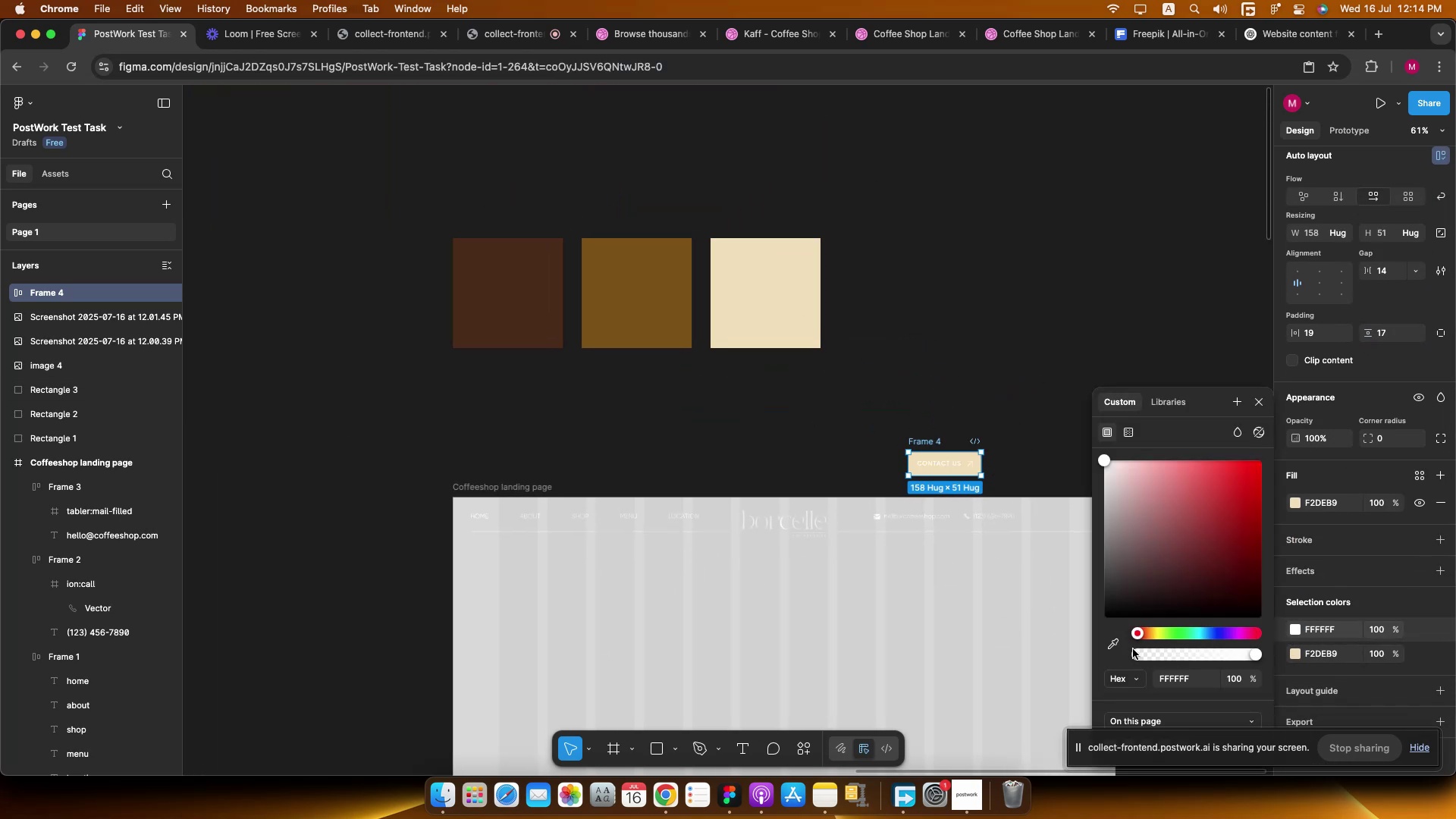 
left_click_drag(start_coordinate=[1118, 588], to_coordinate=[1073, 637])
 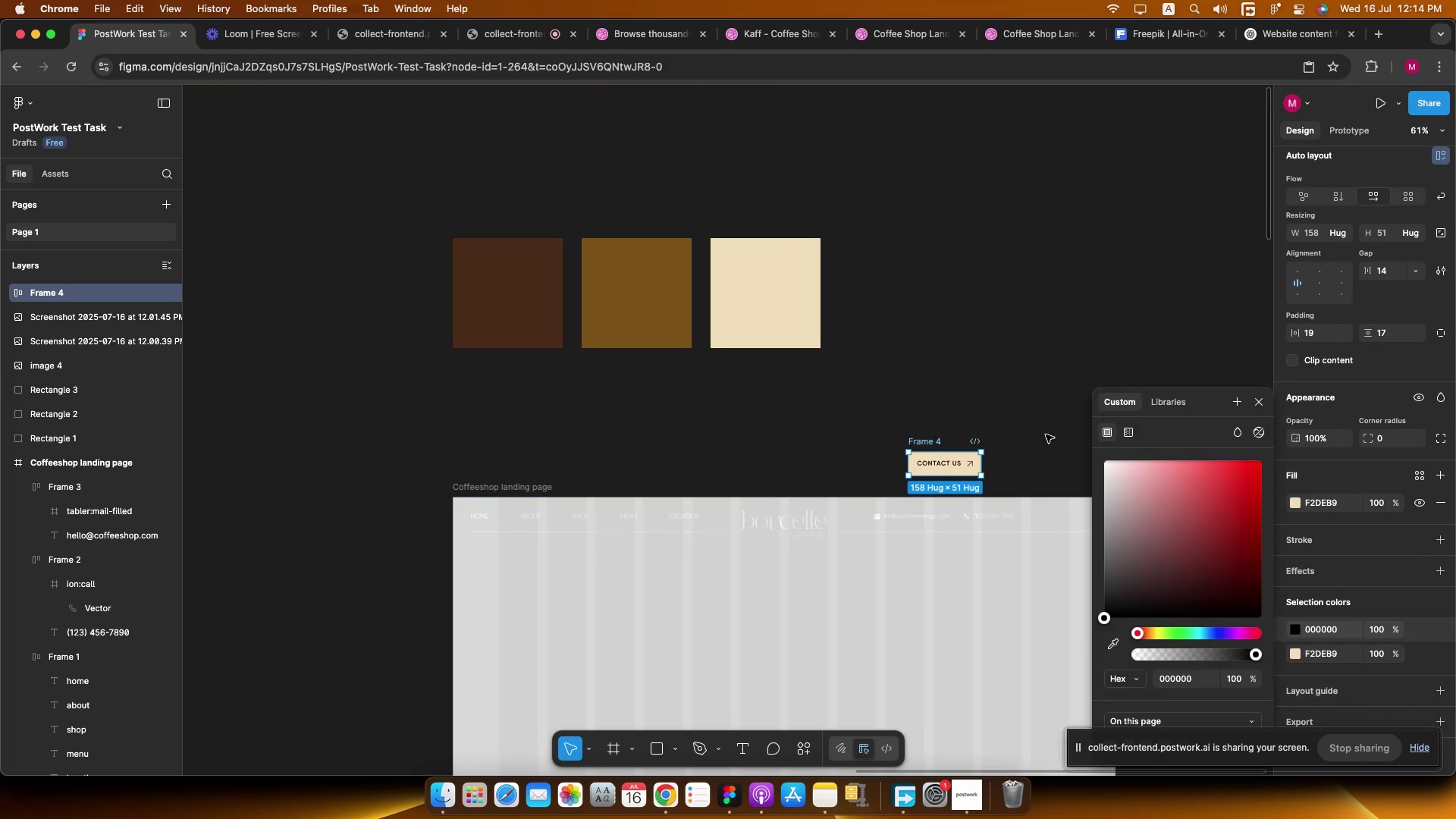 
left_click([1046, 435])
 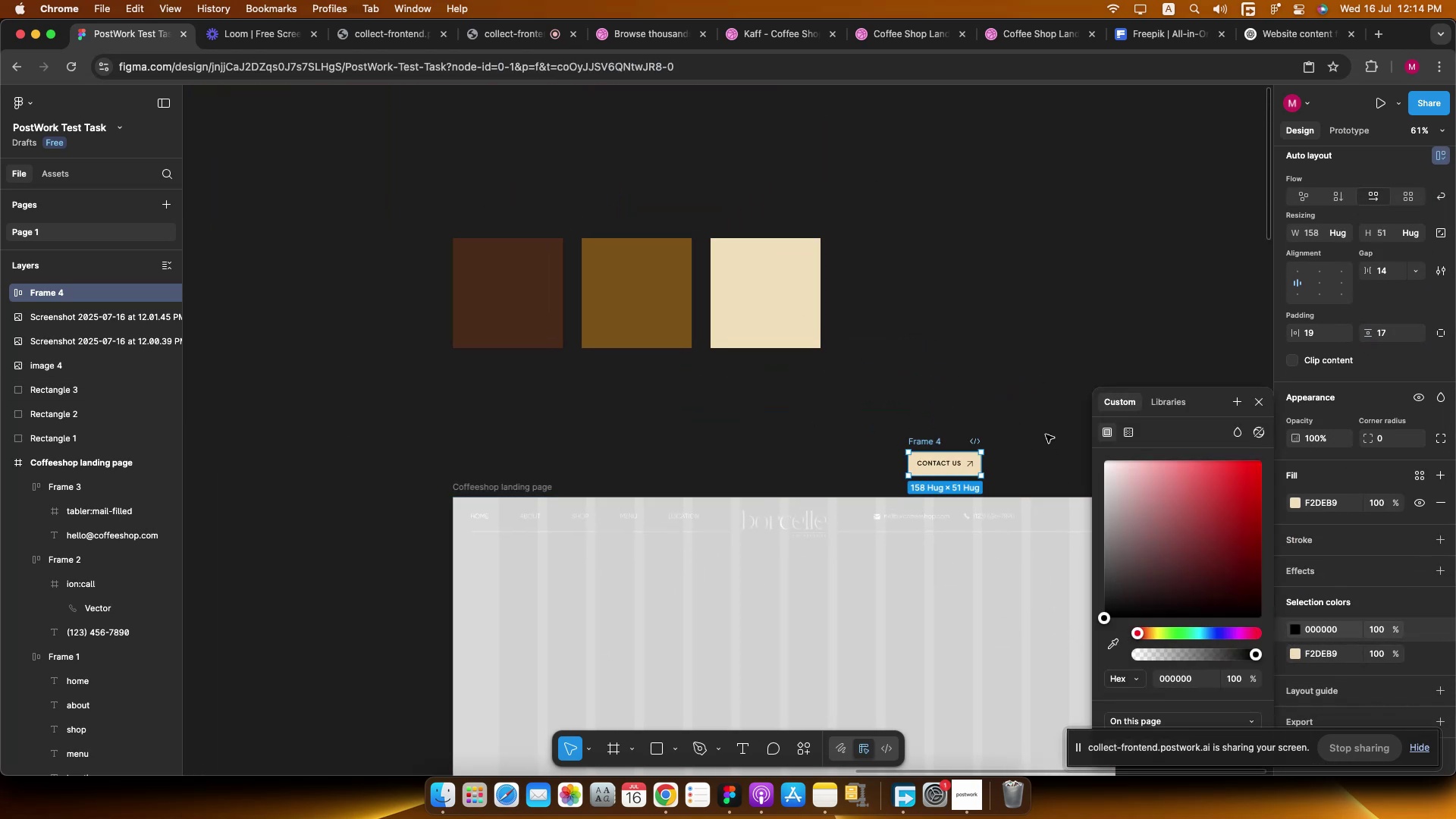 
hold_key(key=CommandLeft, duration=0.42)
scroll: coordinate [1027, 458], scroll_direction: up, amount: 5.0
 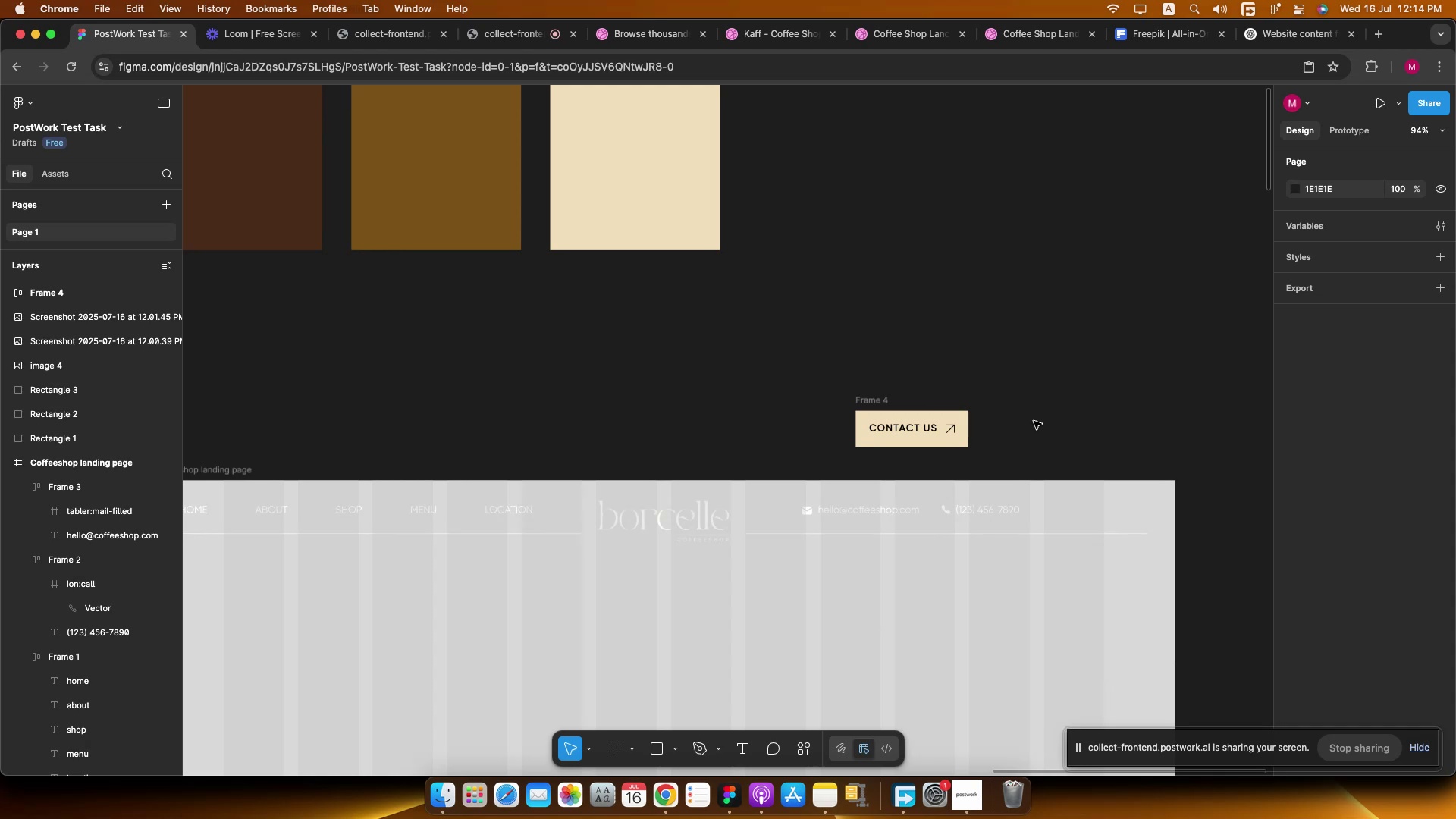 
hold_key(key=CommandLeft, duration=0.68)
left_click([923, 425])
 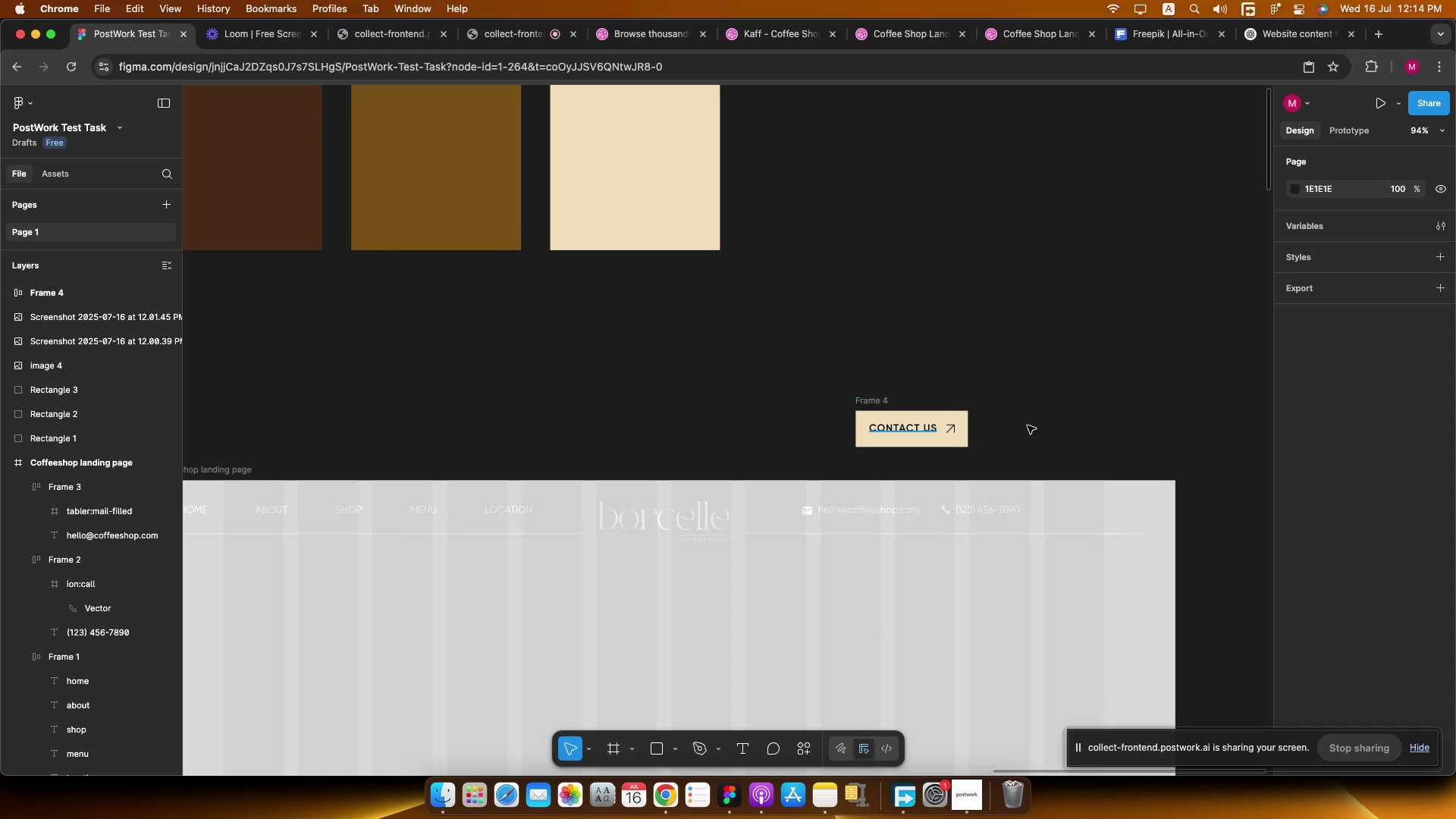 
scroll: coordinate [1052, 425], scroll_direction: up, amount: 2.0
 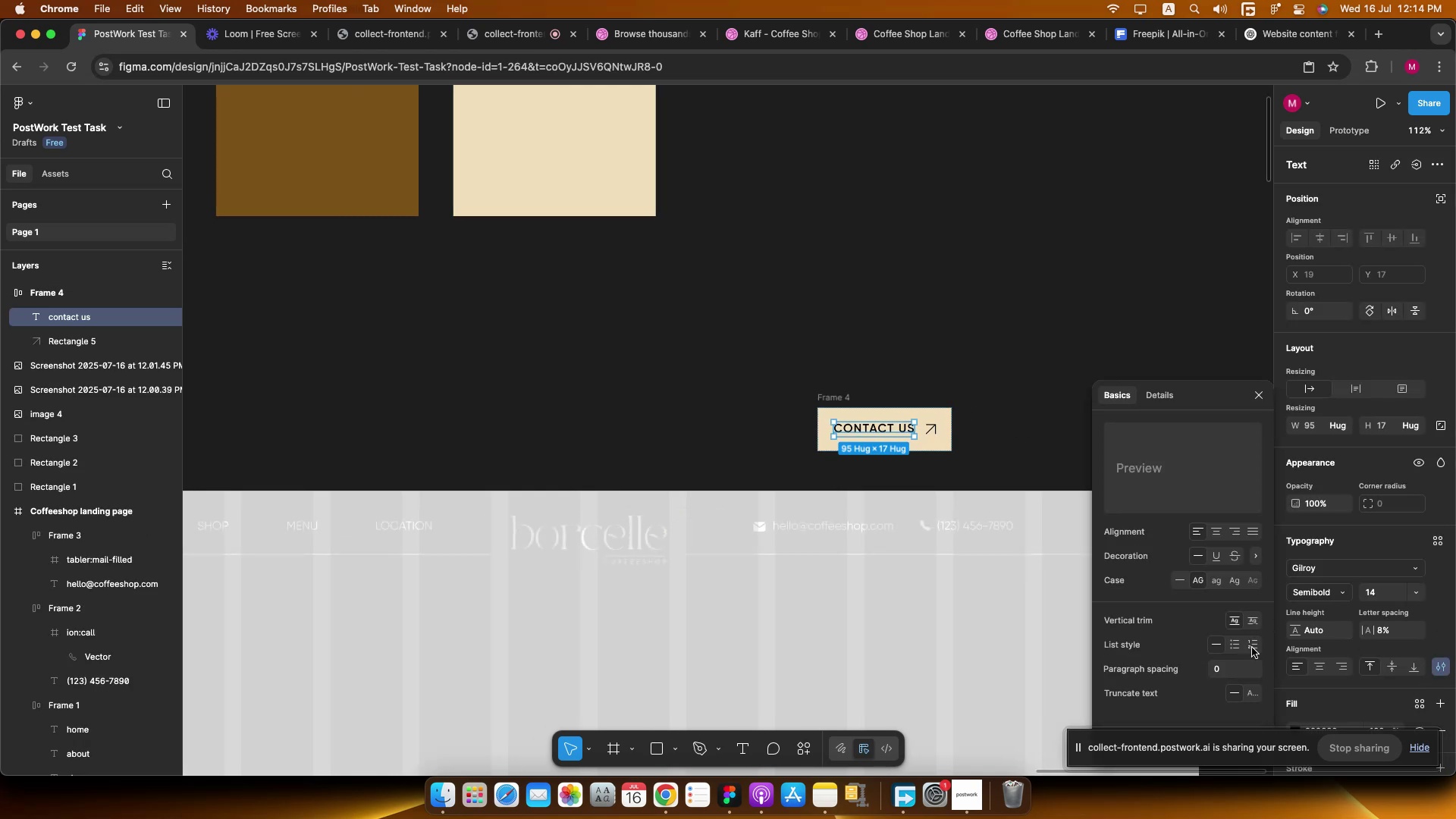 
left_click([1250, 619])
 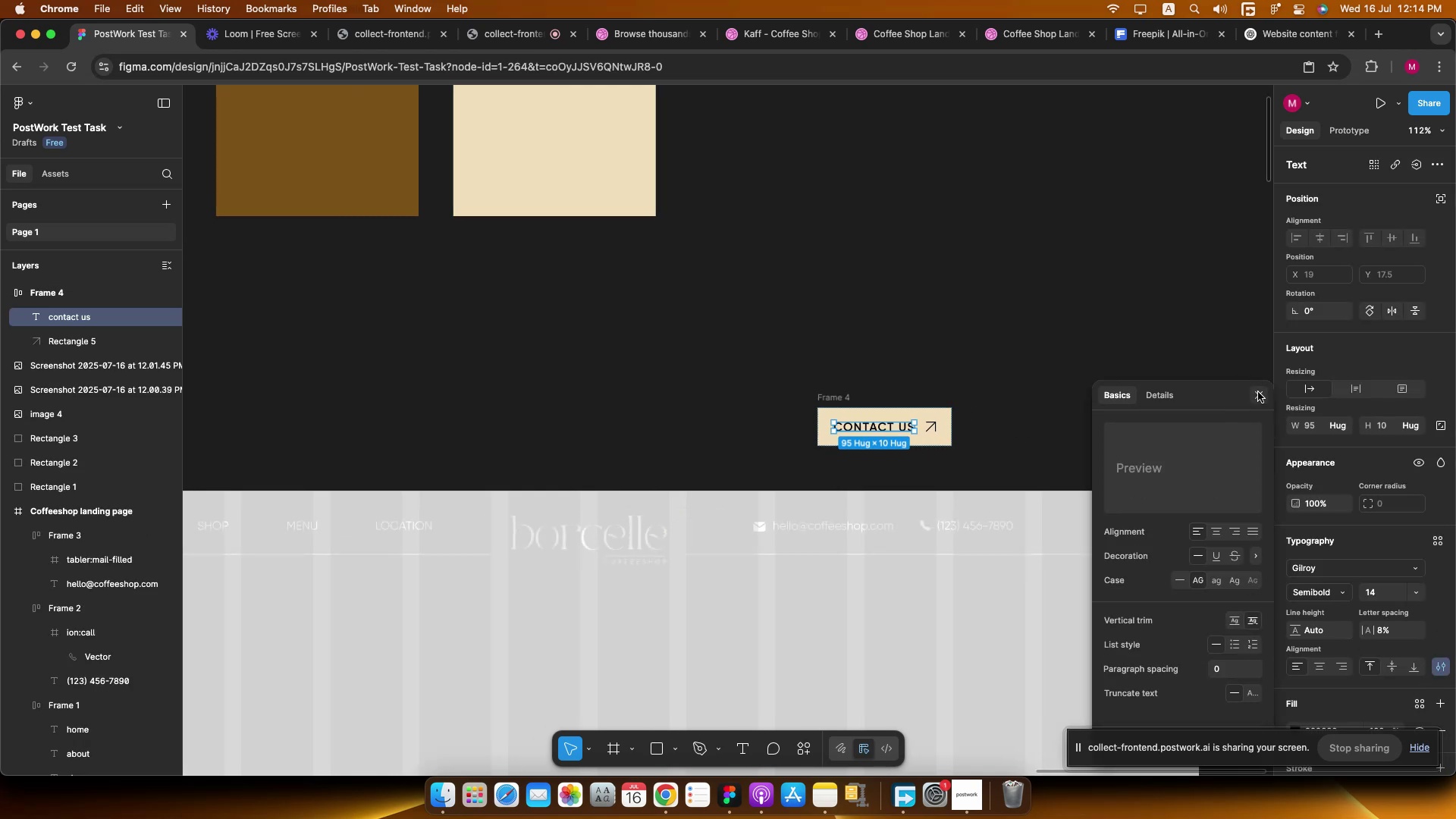 
double_click([1065, 375])
 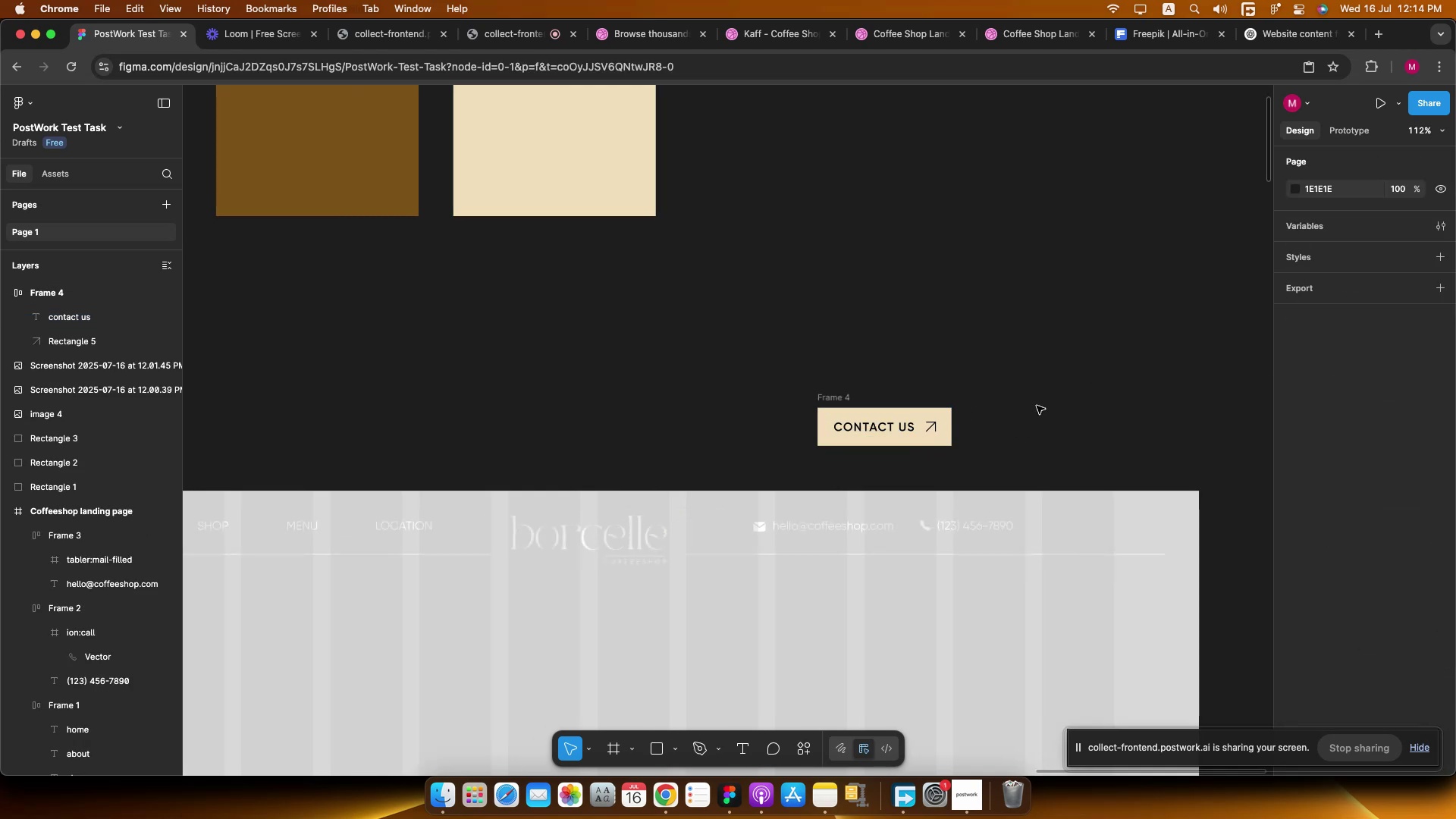 
hold_key(key=CommandLeft, duration=0.31)
scroll: coordinate [1033, 409], scroll_direction: up, amount: 2.0
 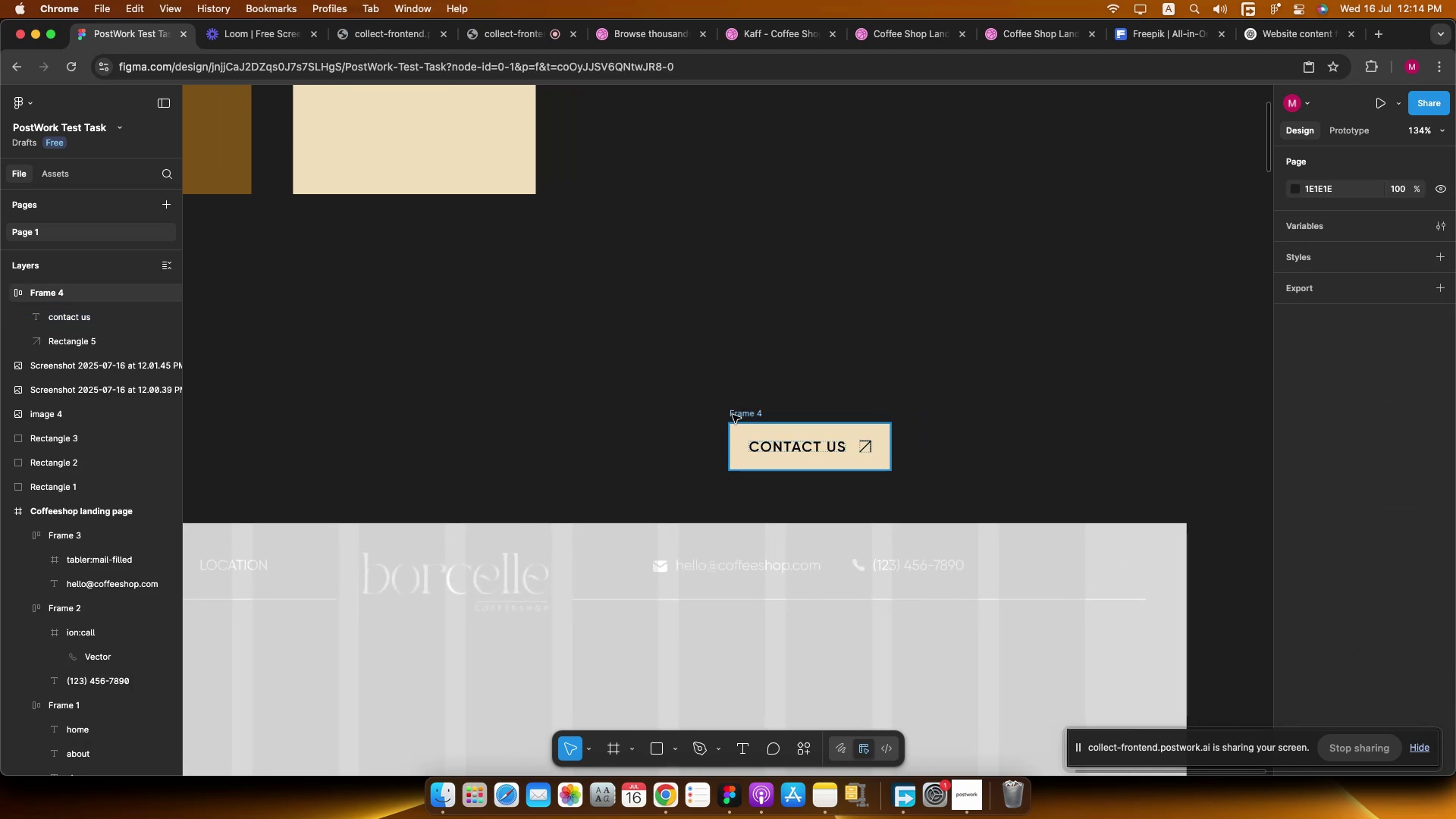 
left_click([737, 413])
 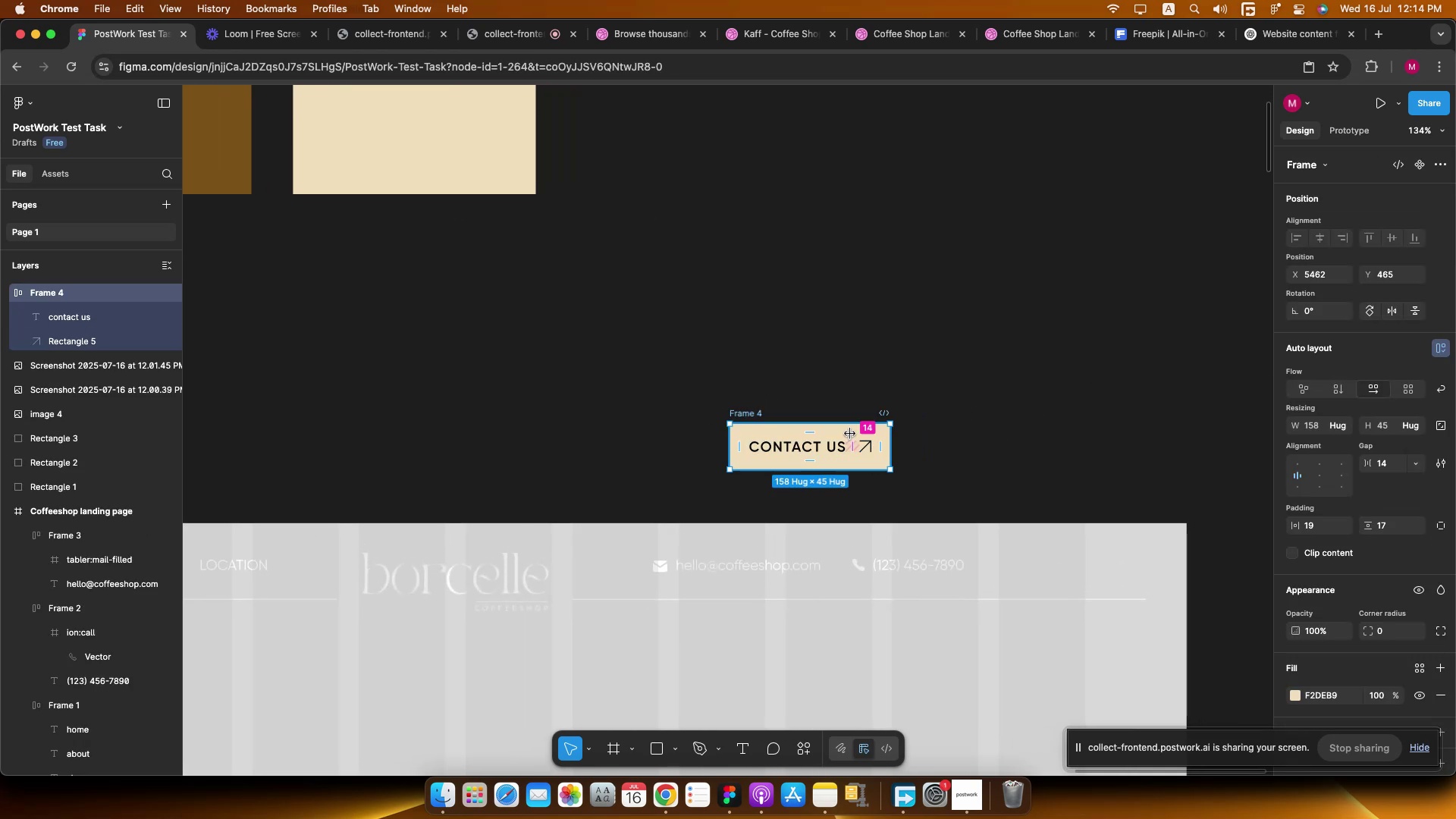 
left_click_drag(start_coordinate=[852, 431], to_coordinate=[1120, 548])
 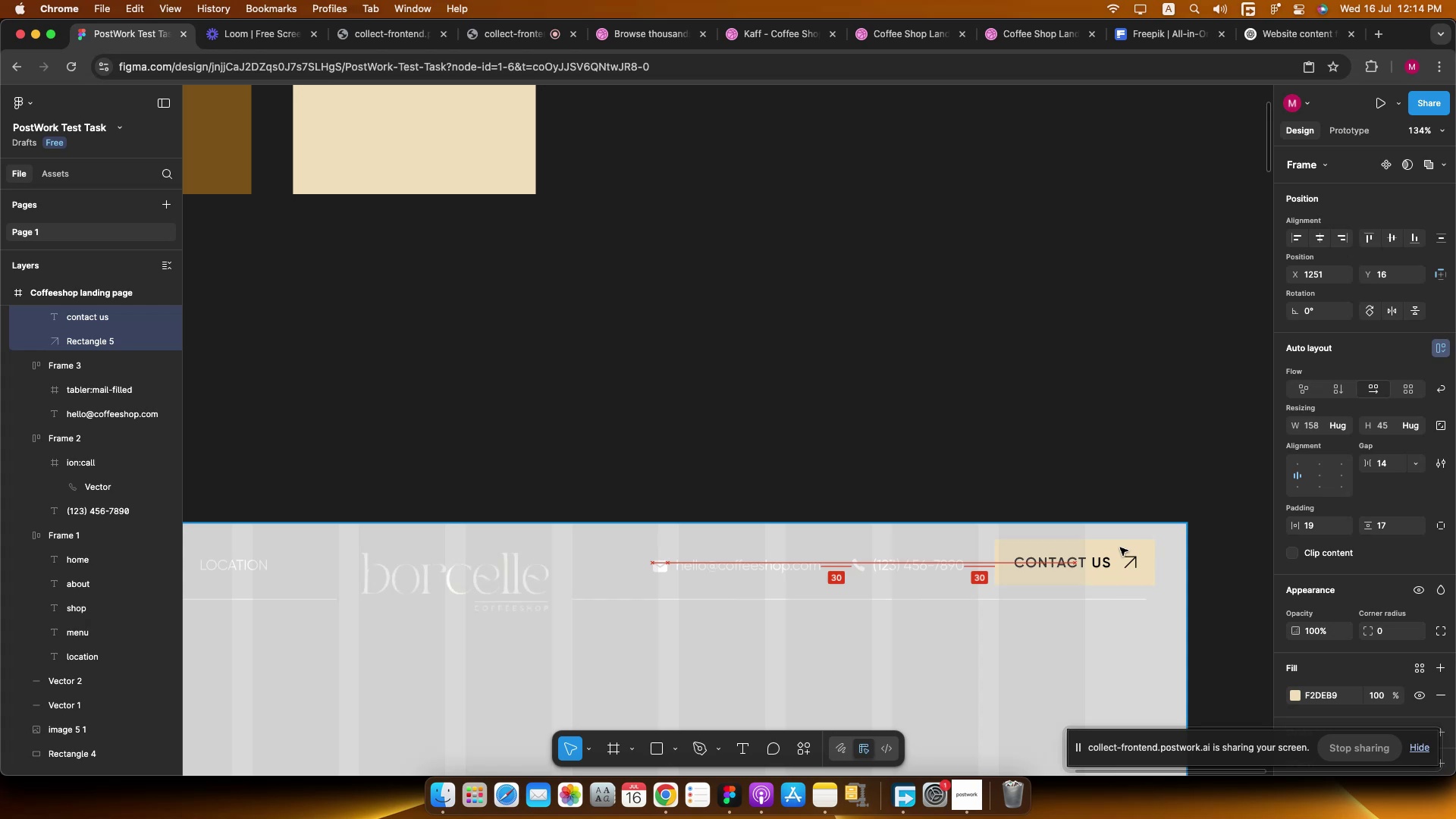 
hold_key(key=CommandLeft, duration=0.41)
scroll: coordinate [1110, 554], scroll_direction: down, amount: 5.0
 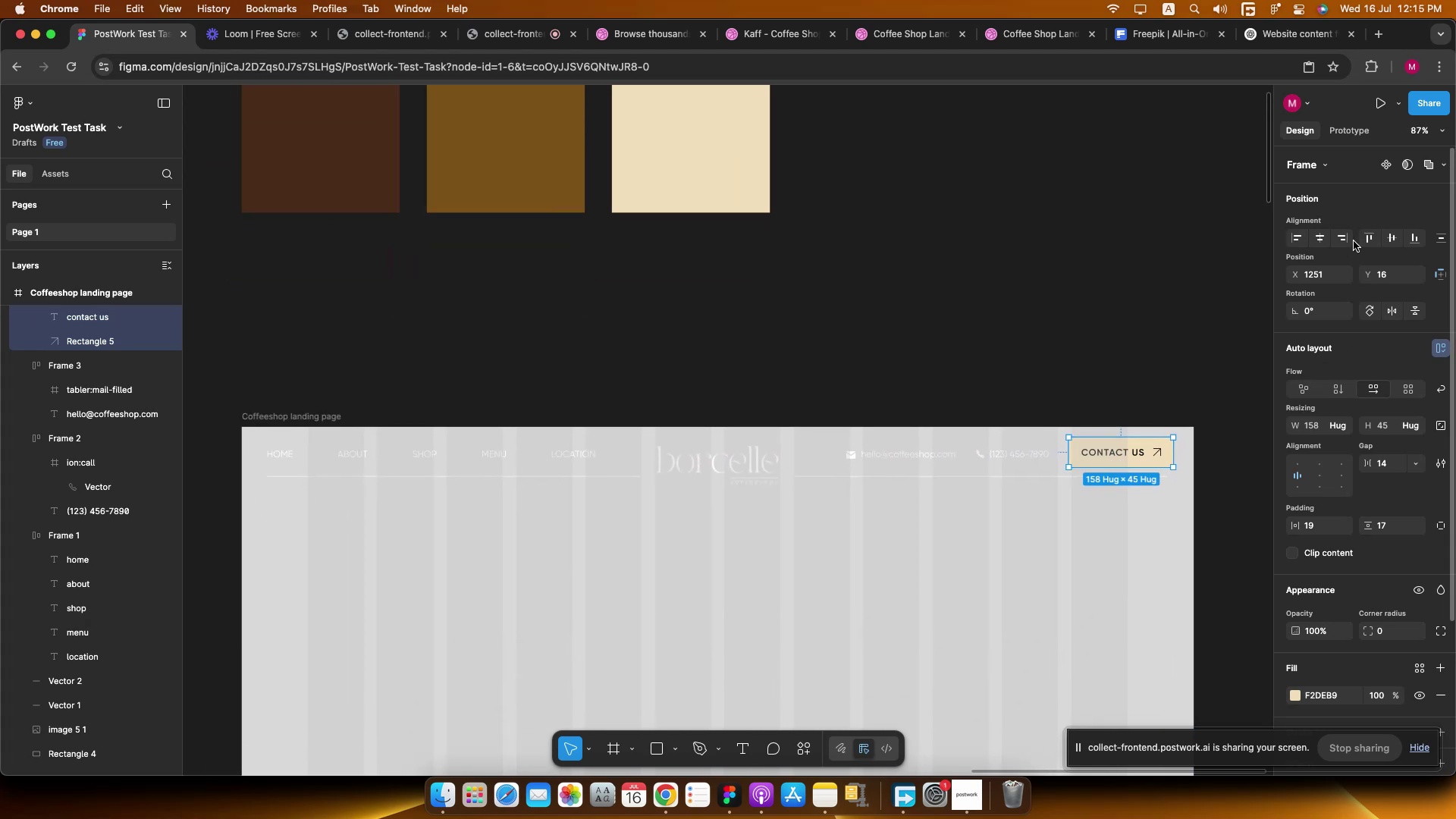 
double_click([1362, 238])
 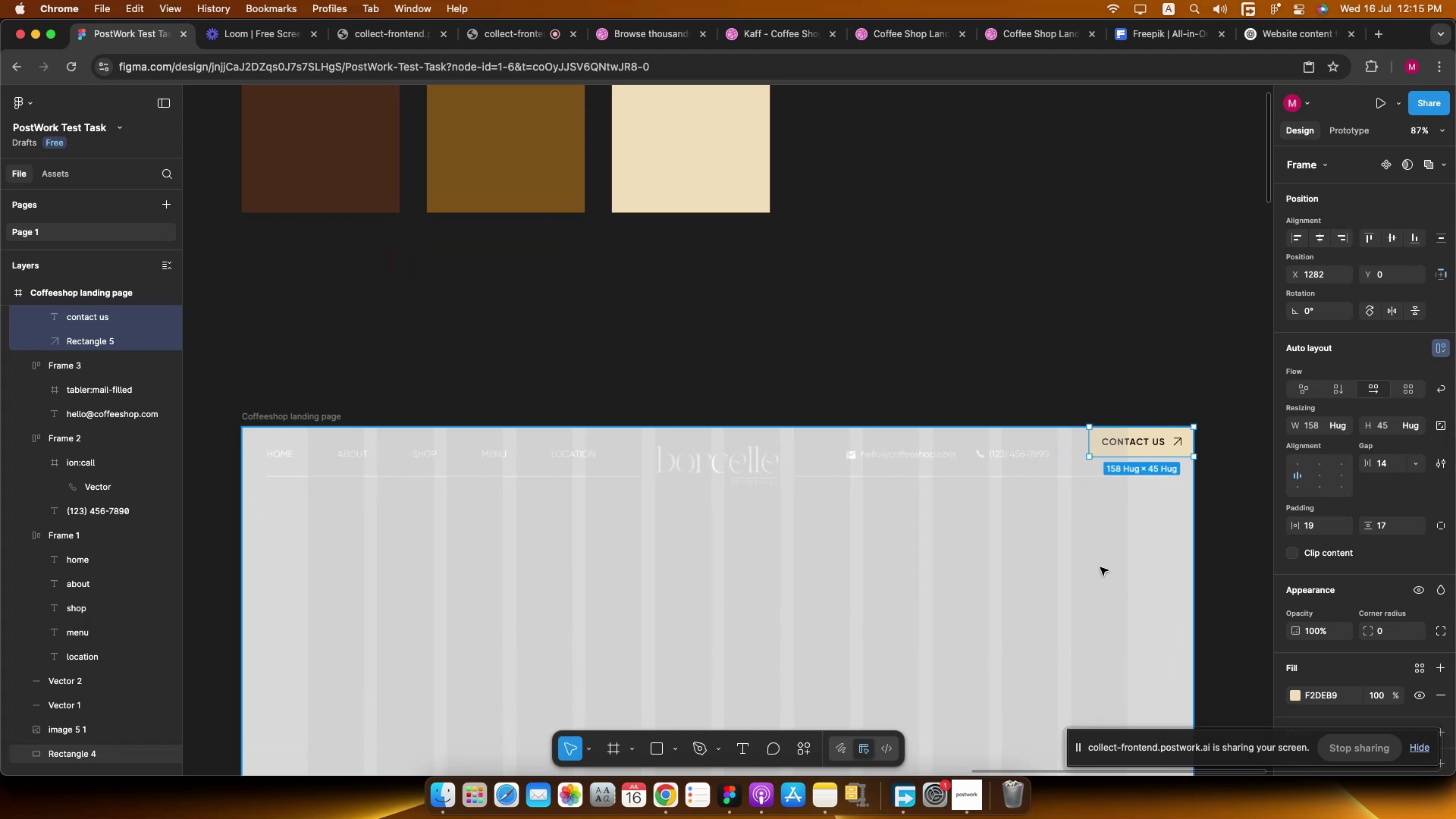 
scroll: coordinate [1059, 514], scroll_direction: up, amount: 1.0
 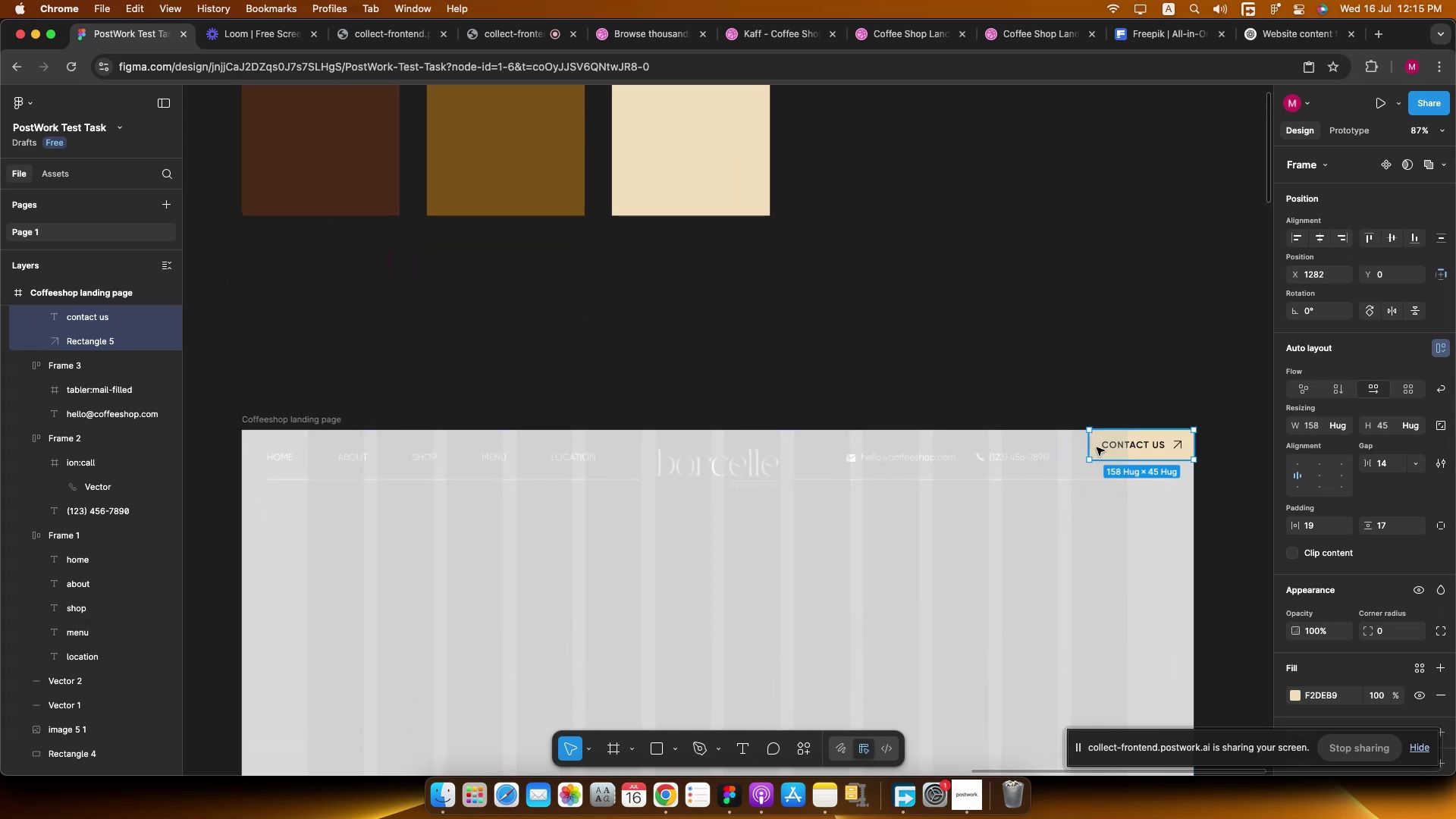 
hold_key(key=CommandLeft, duration=0.37)
scroll: coordinate [1093, 459], scroll_direction: up, amount: 3.0
 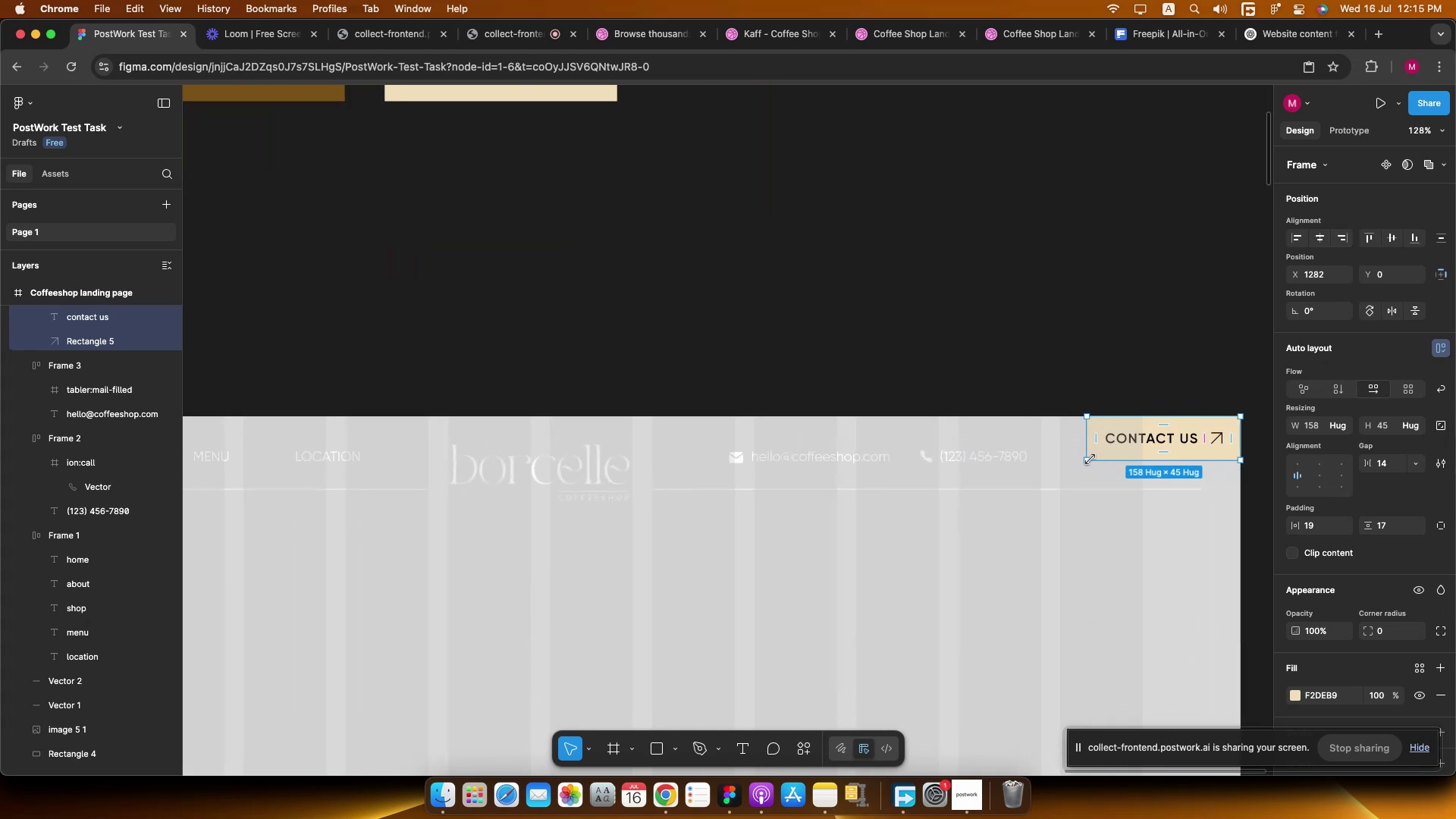 
left_click_drag(start_coordinate=[1088, 460], to_coordinate=[1058, 488])
 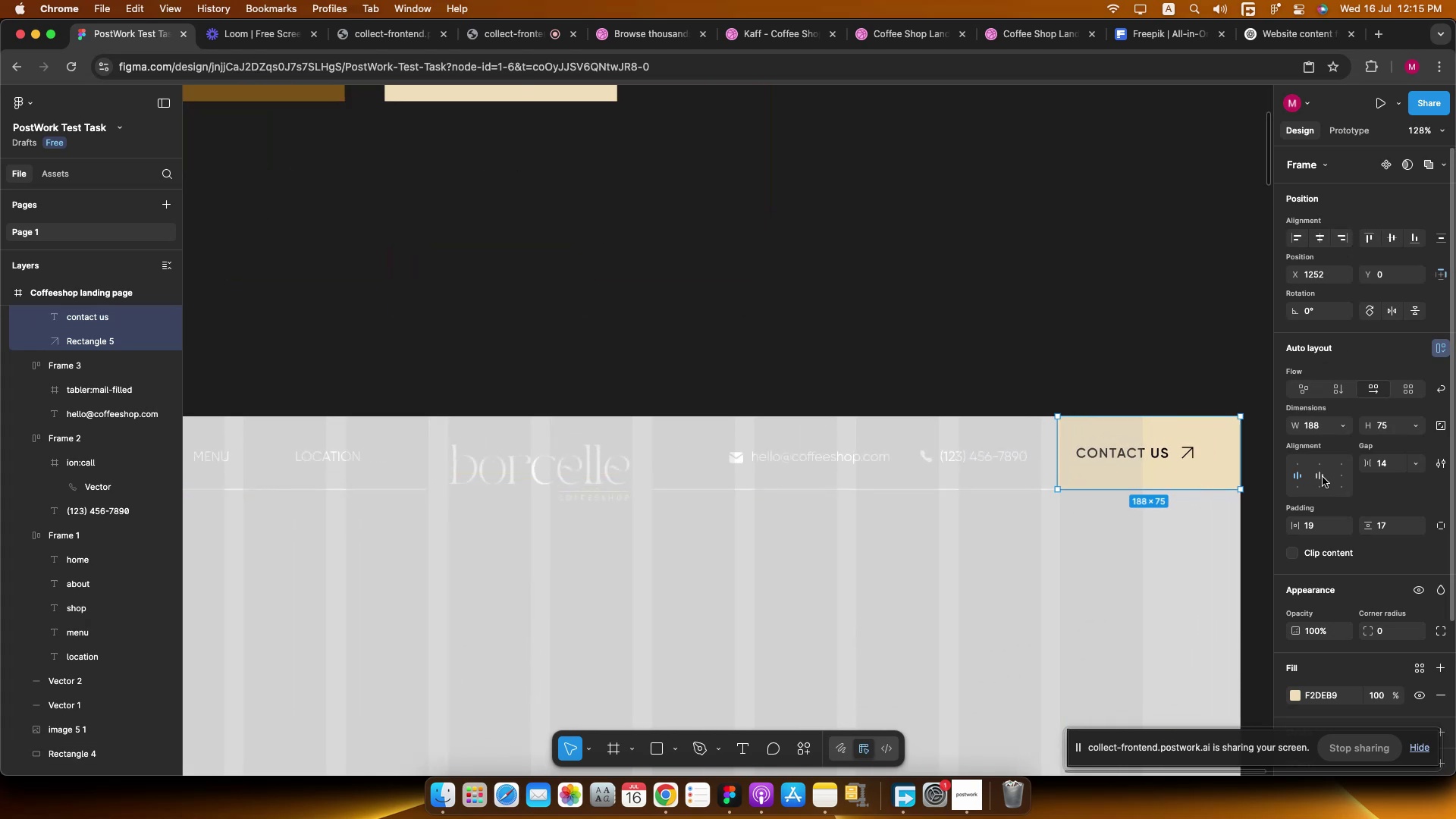 
left_click([1321, 475])
 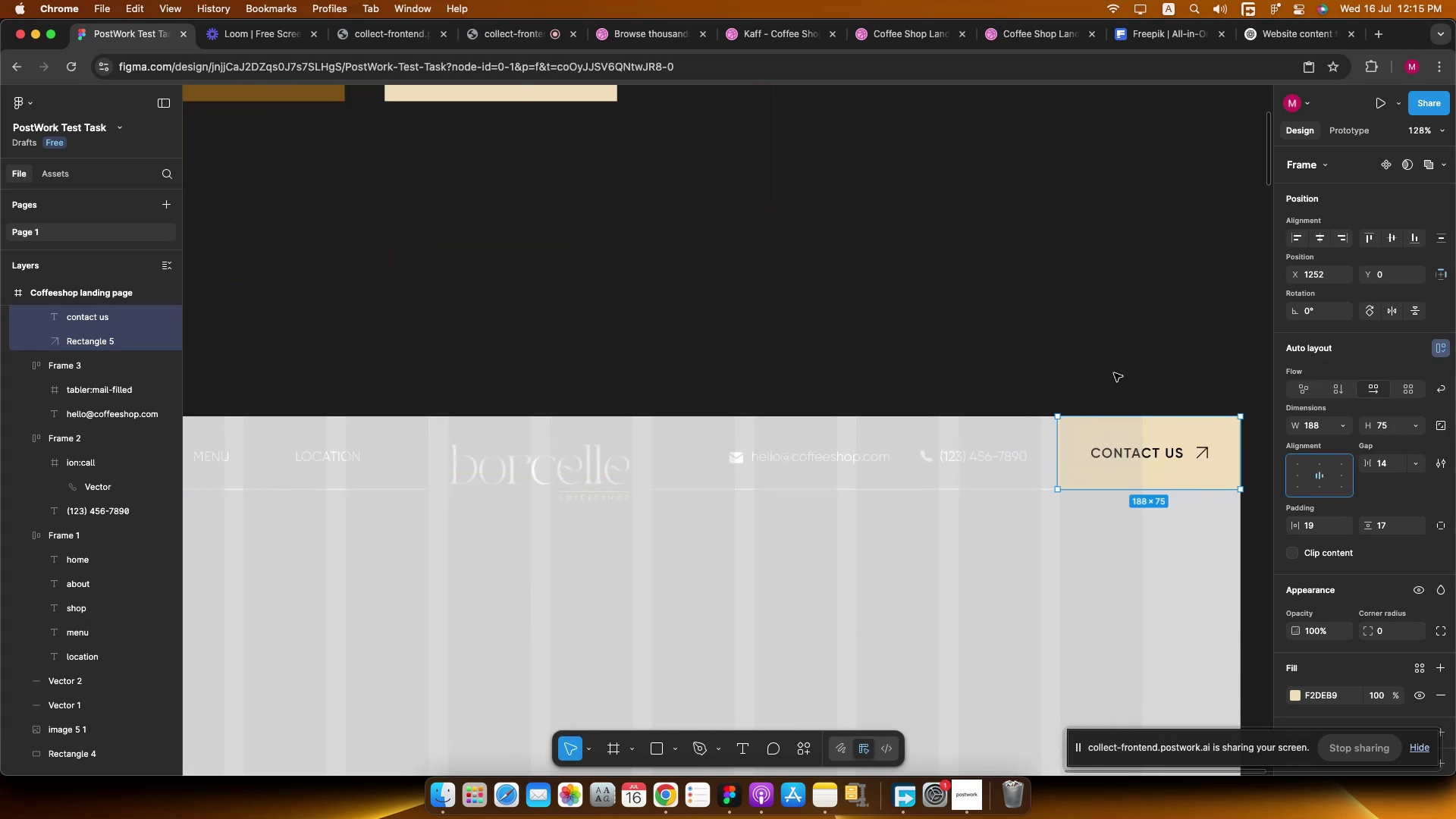 
hold_key(key=CommandLeft, duration=0.47)
scroll: coordinate [1114, 373], scroll_direction: down, amount: 10.0
 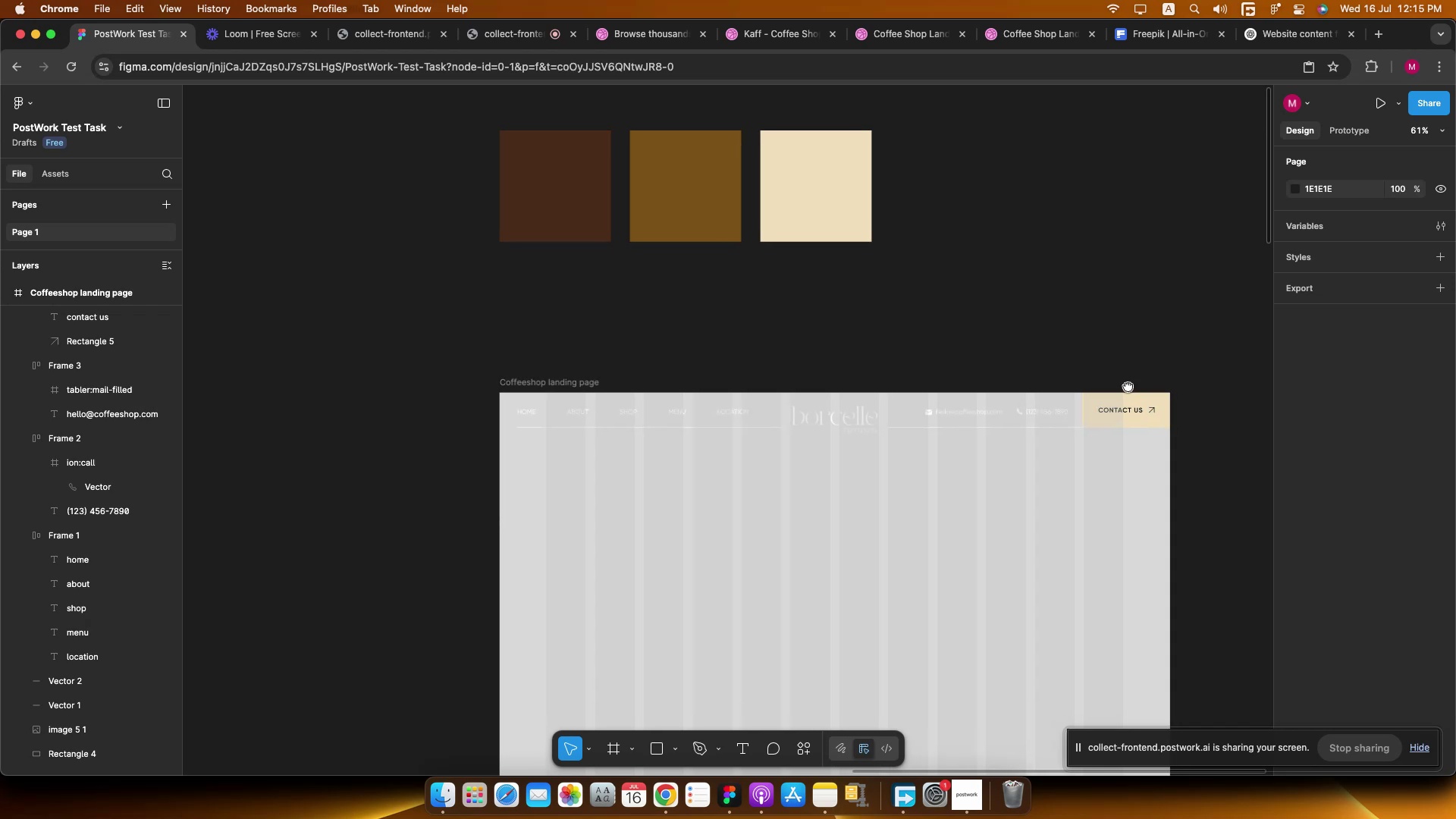 
hold_key(key=CommandLeft, duration=0.37)
scroll: coordinate [1097, 328], scroll_direction: up, amount: 9.0
 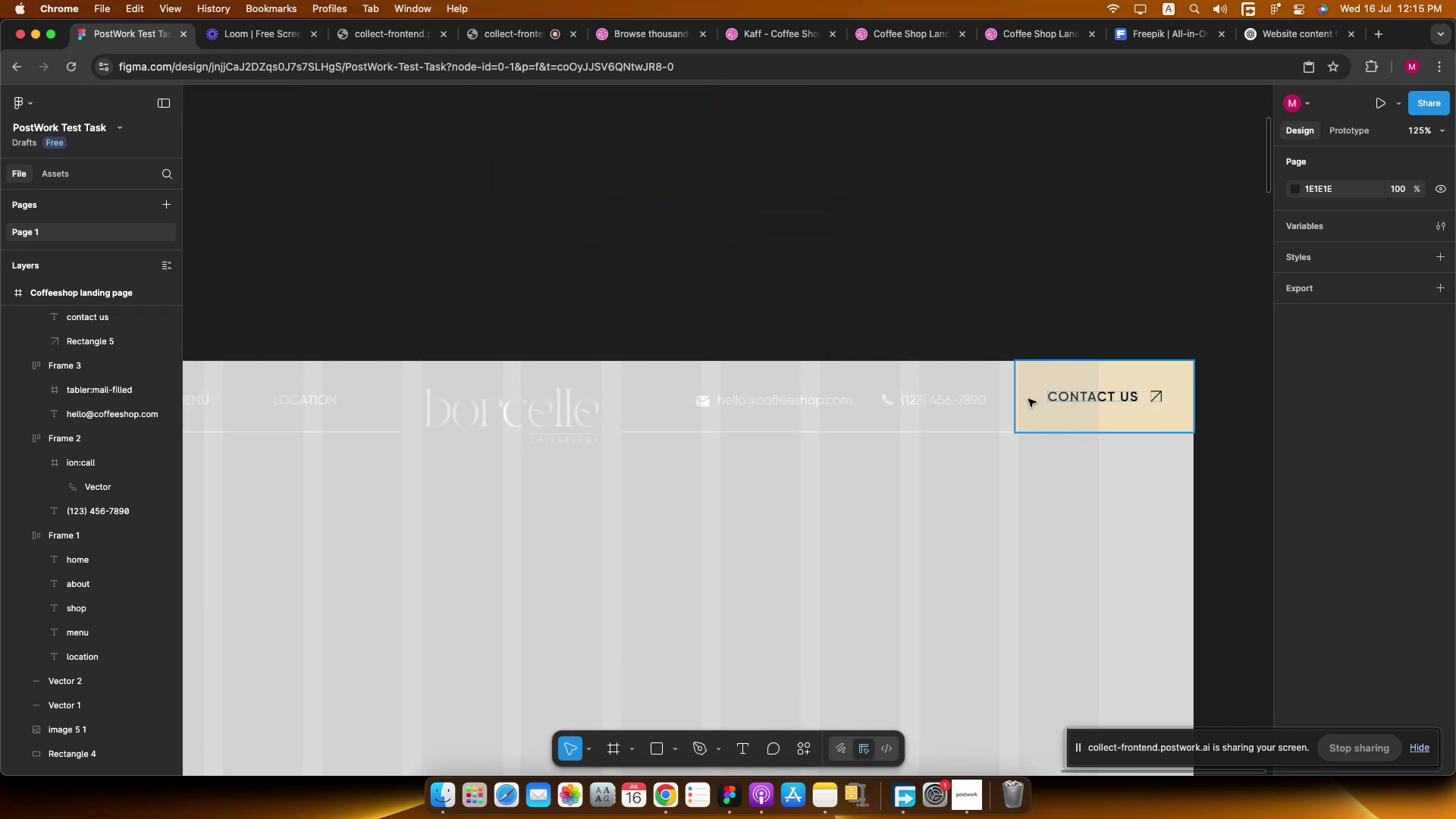 
left_click([1030, 398])
 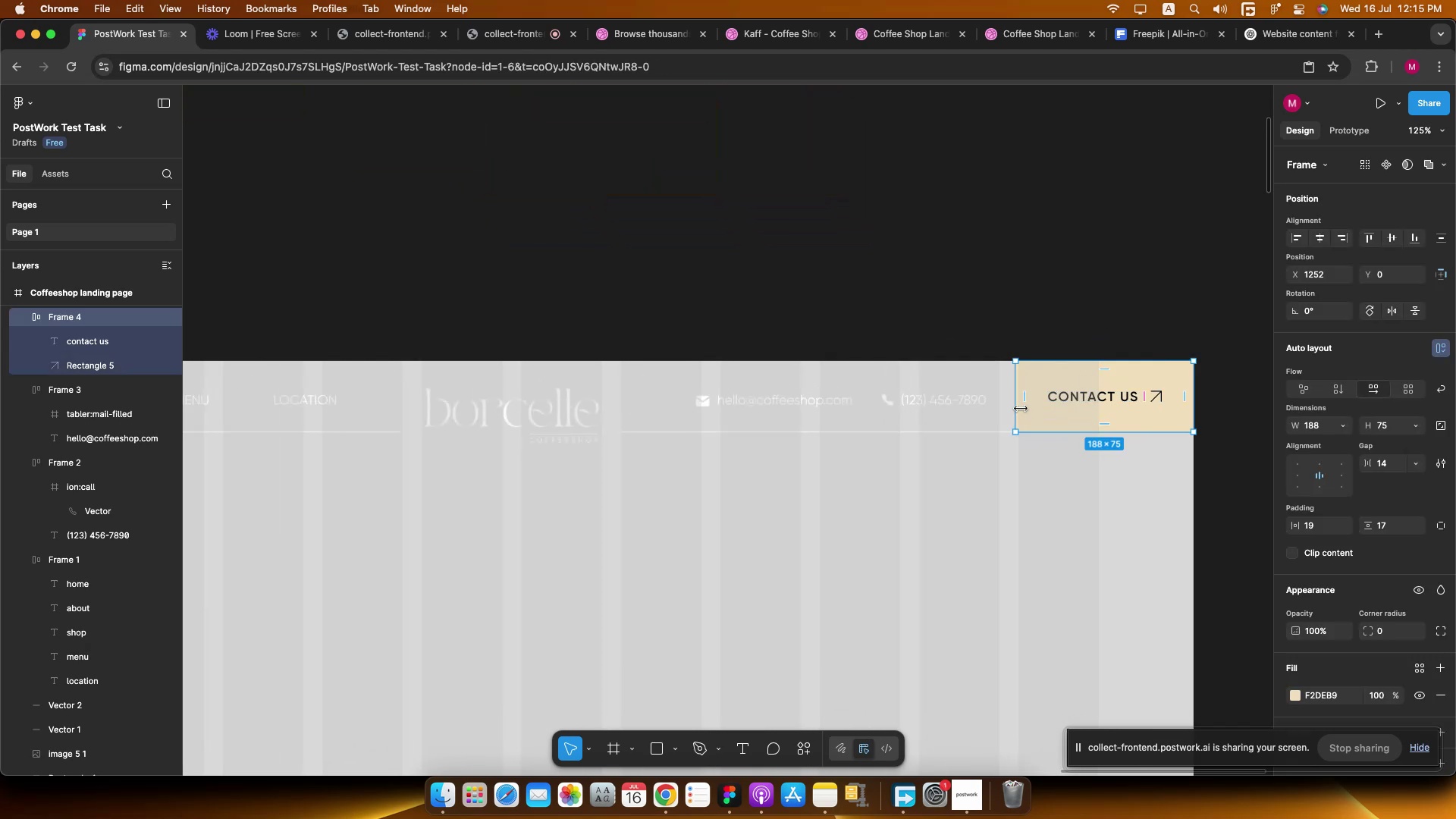 
left_click_drag(start_coordinate=[1018, 411], to_coordinate=[1025, 413])
 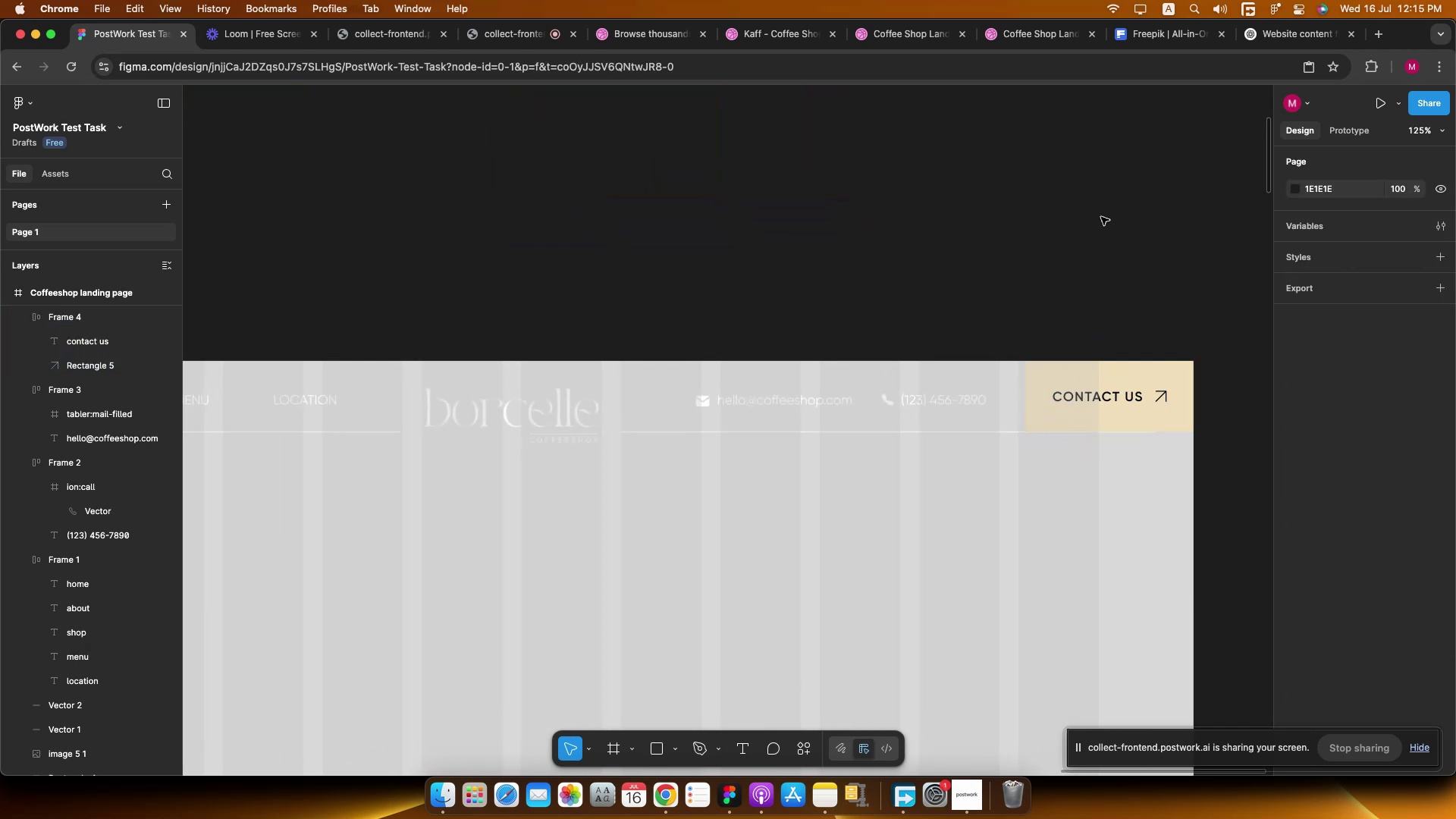 
wait(7.61)
 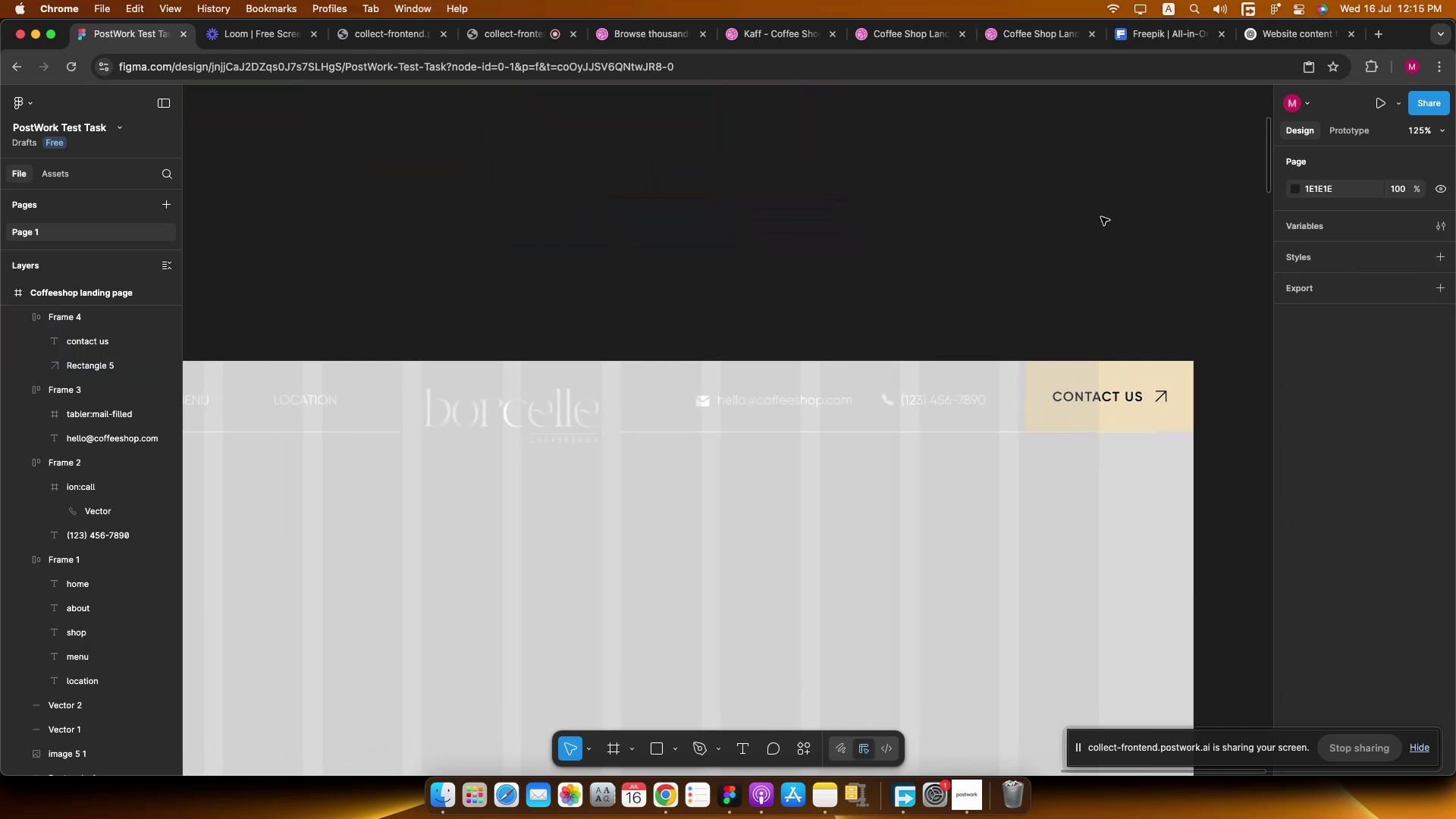 
scroll: coordinate [626, 264], scroll_direction: down, amount: 5.0
 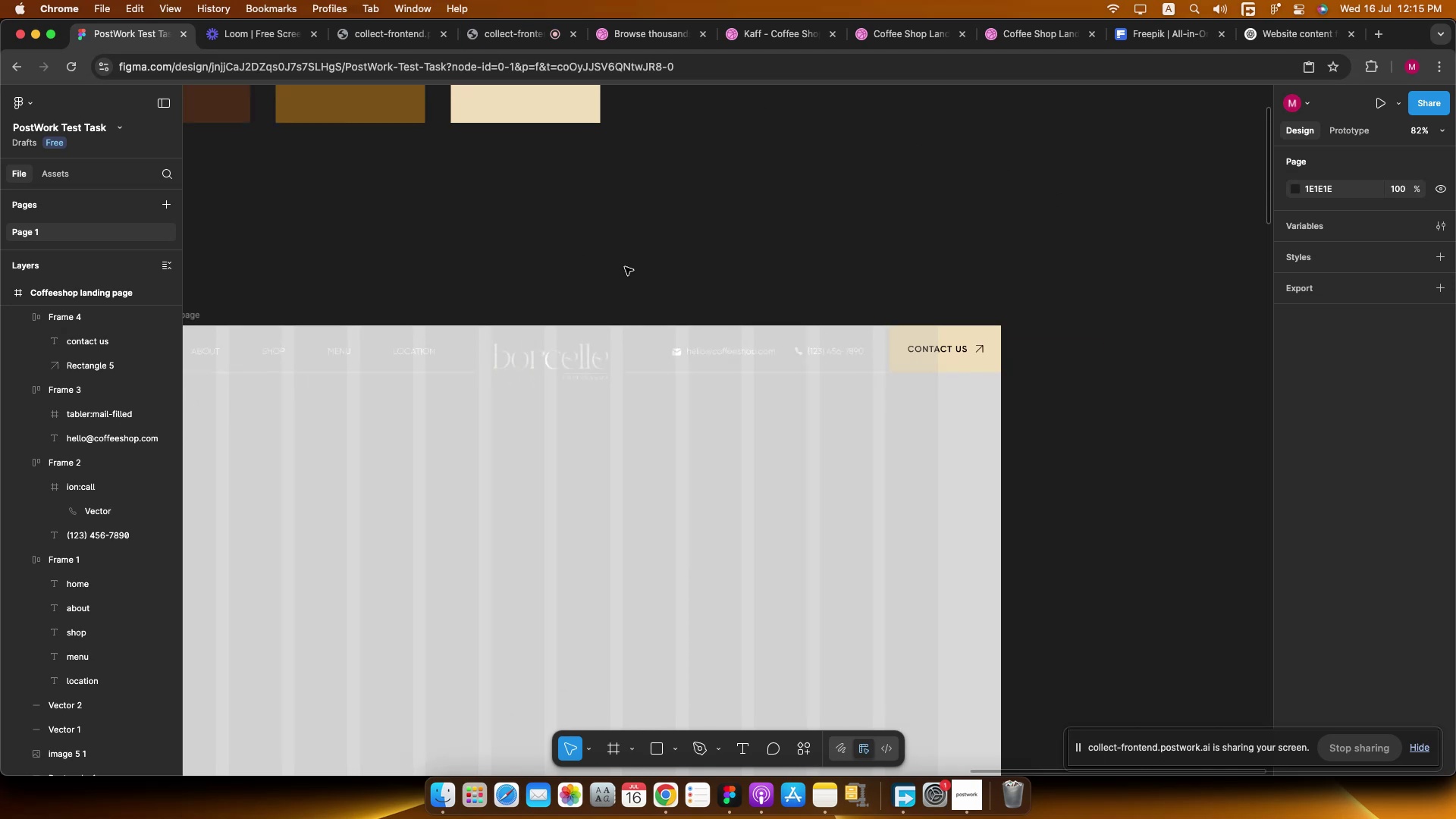 
hold_key(key=CommandLeft, duration=0.57)
 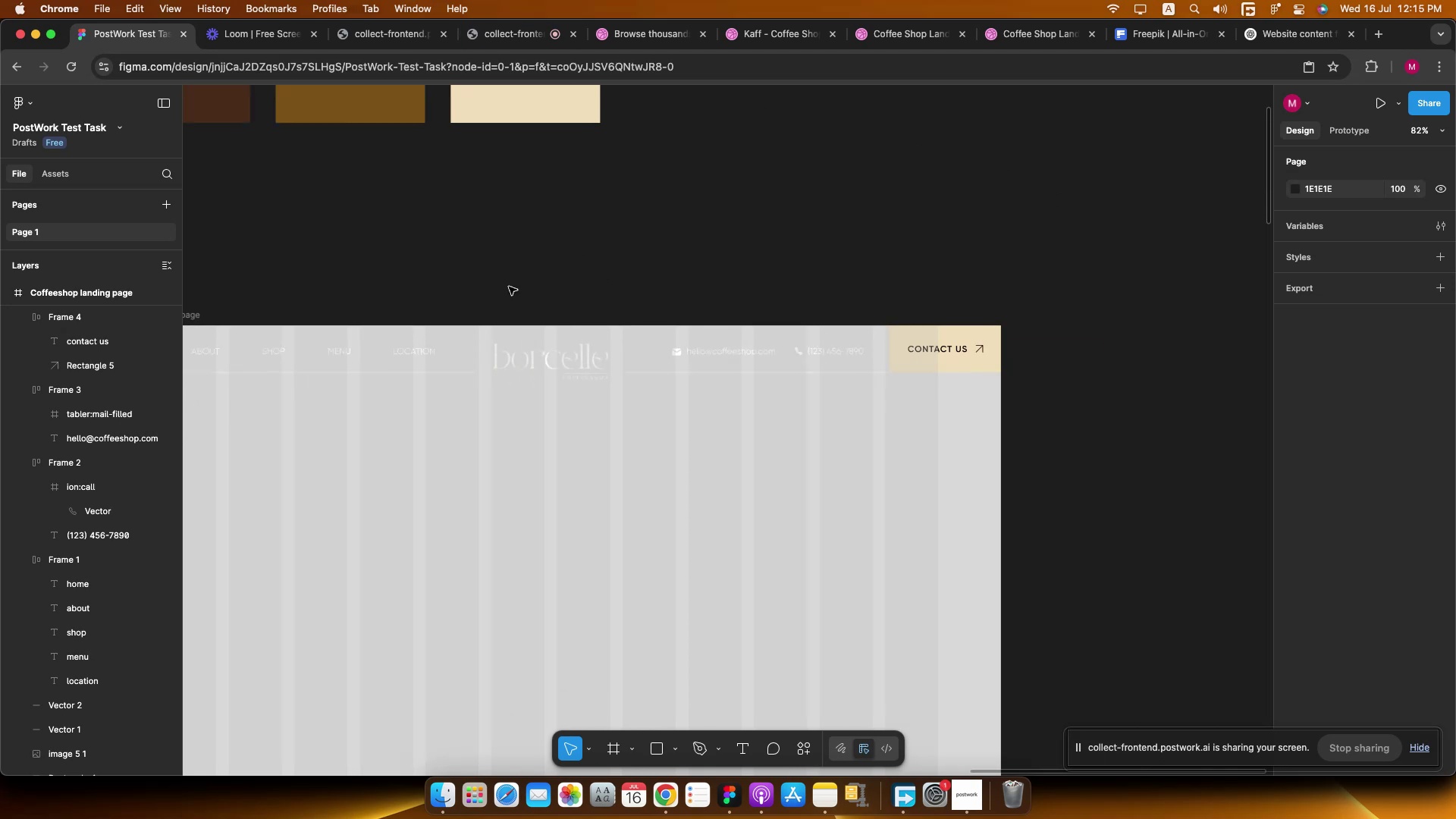 
hold_key(key=CommandLeft, duration=0.38)
scroll: coordinate [551, 242], scroll_direction: down, amount: 5.0
 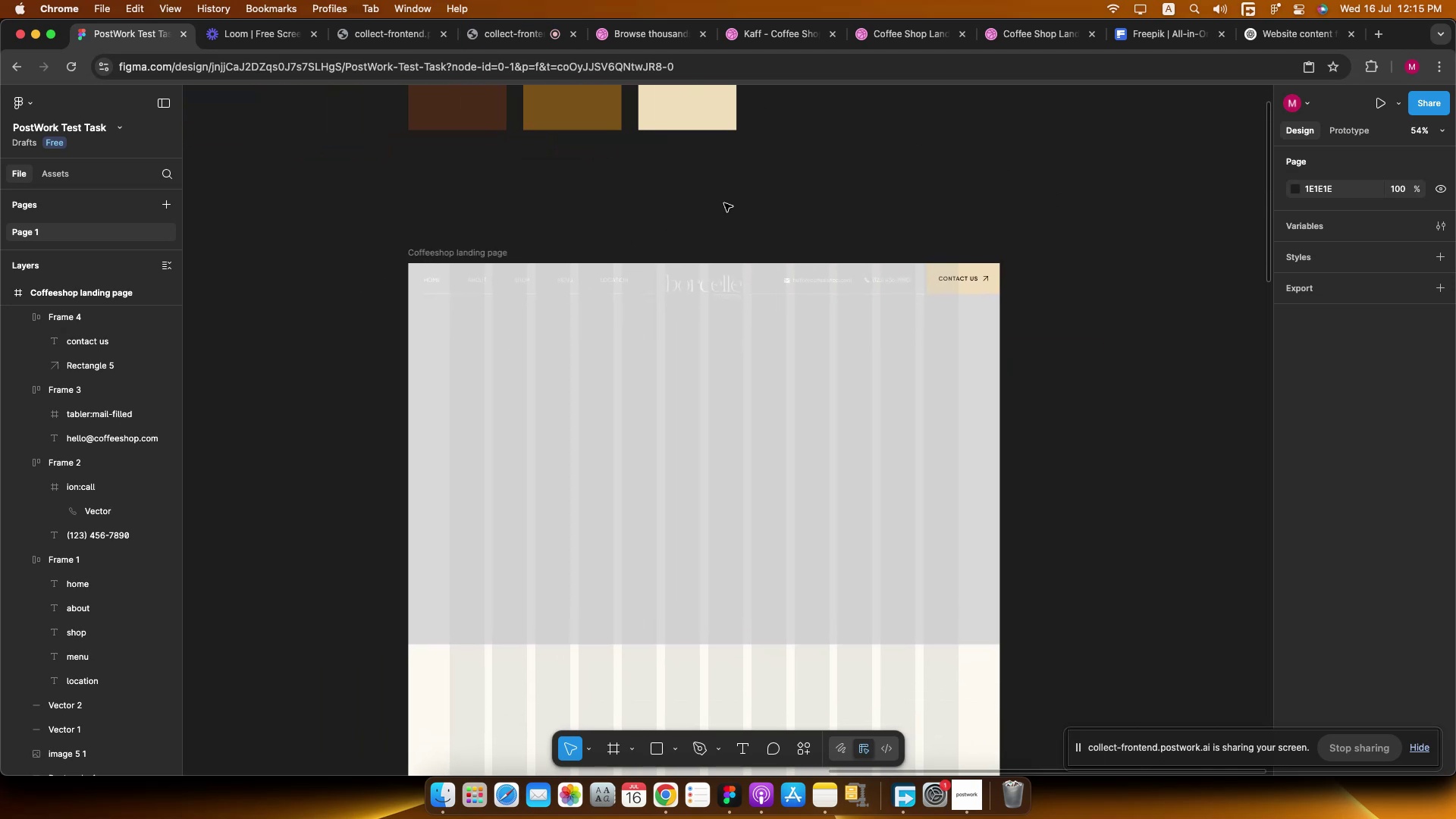 
hold_key(key=CommandLeft, duration=0.83)
scroll: coordinate [514, 242], scroll_direction: up, amount: 3.0
 